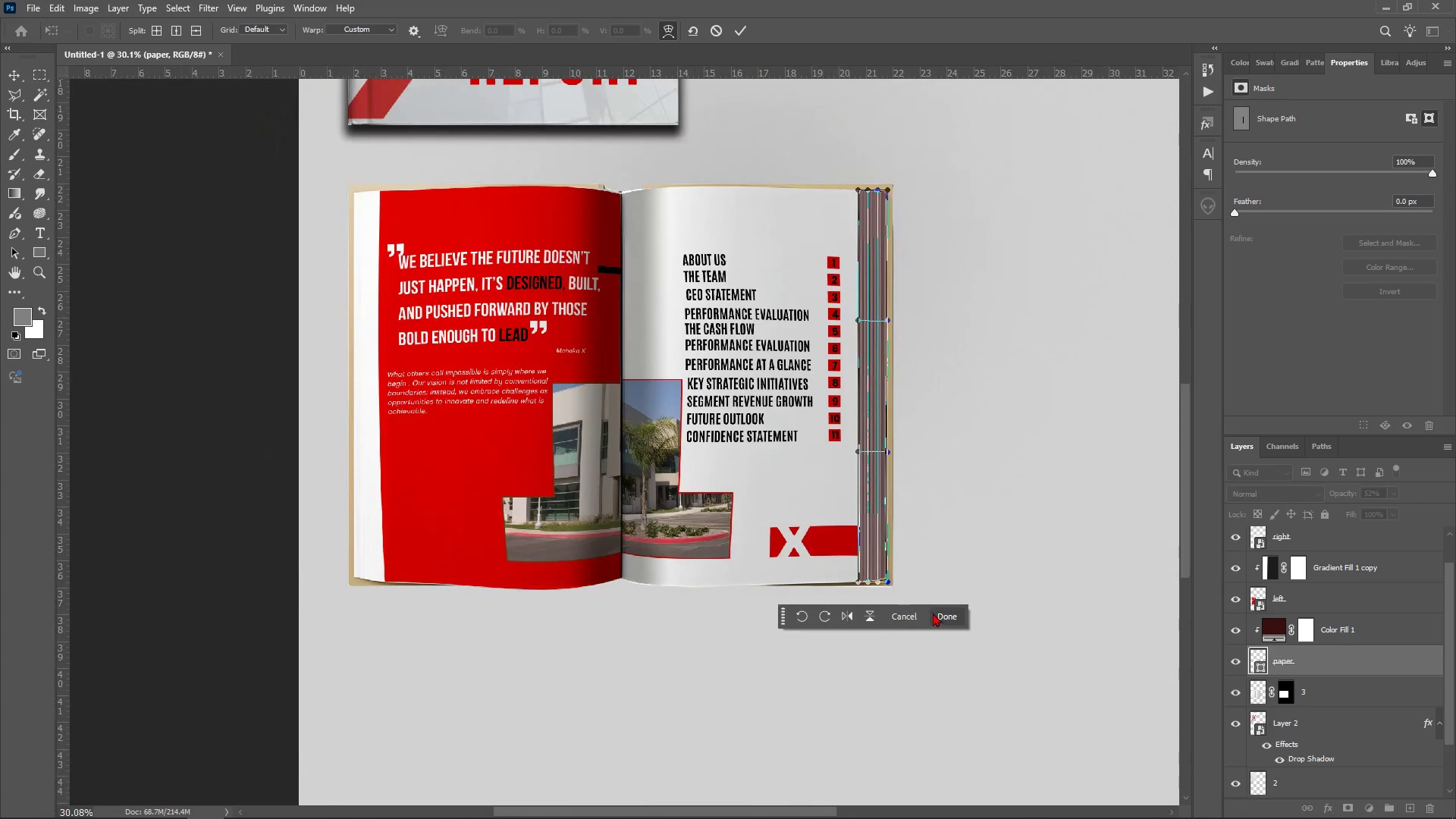 
left_click([935, 613])
 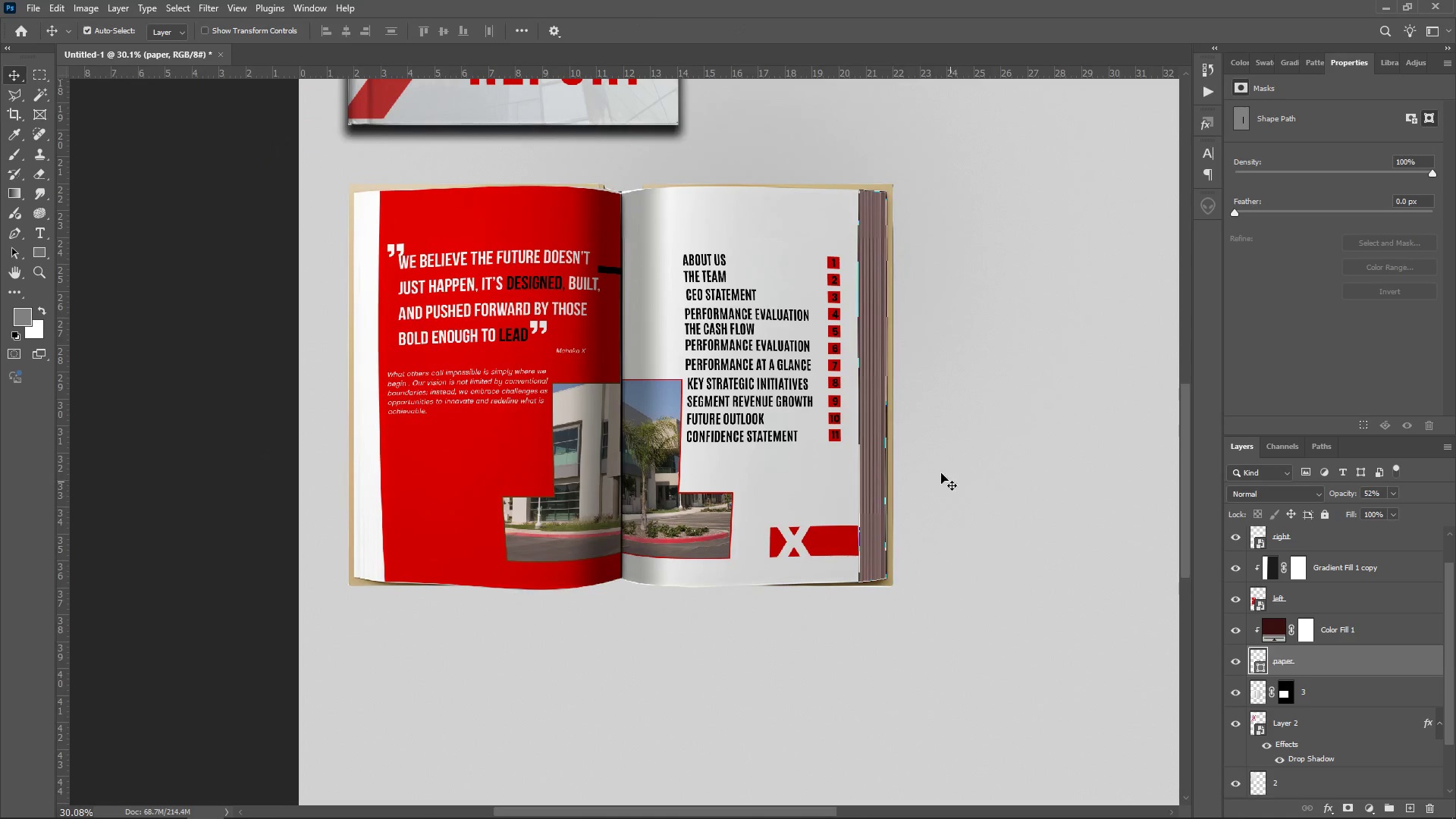 
hold_key(key=AltLeft, duration=1.5)
scroll: coordinate [823, 348], scroll_direction: up, amount: 18.0
 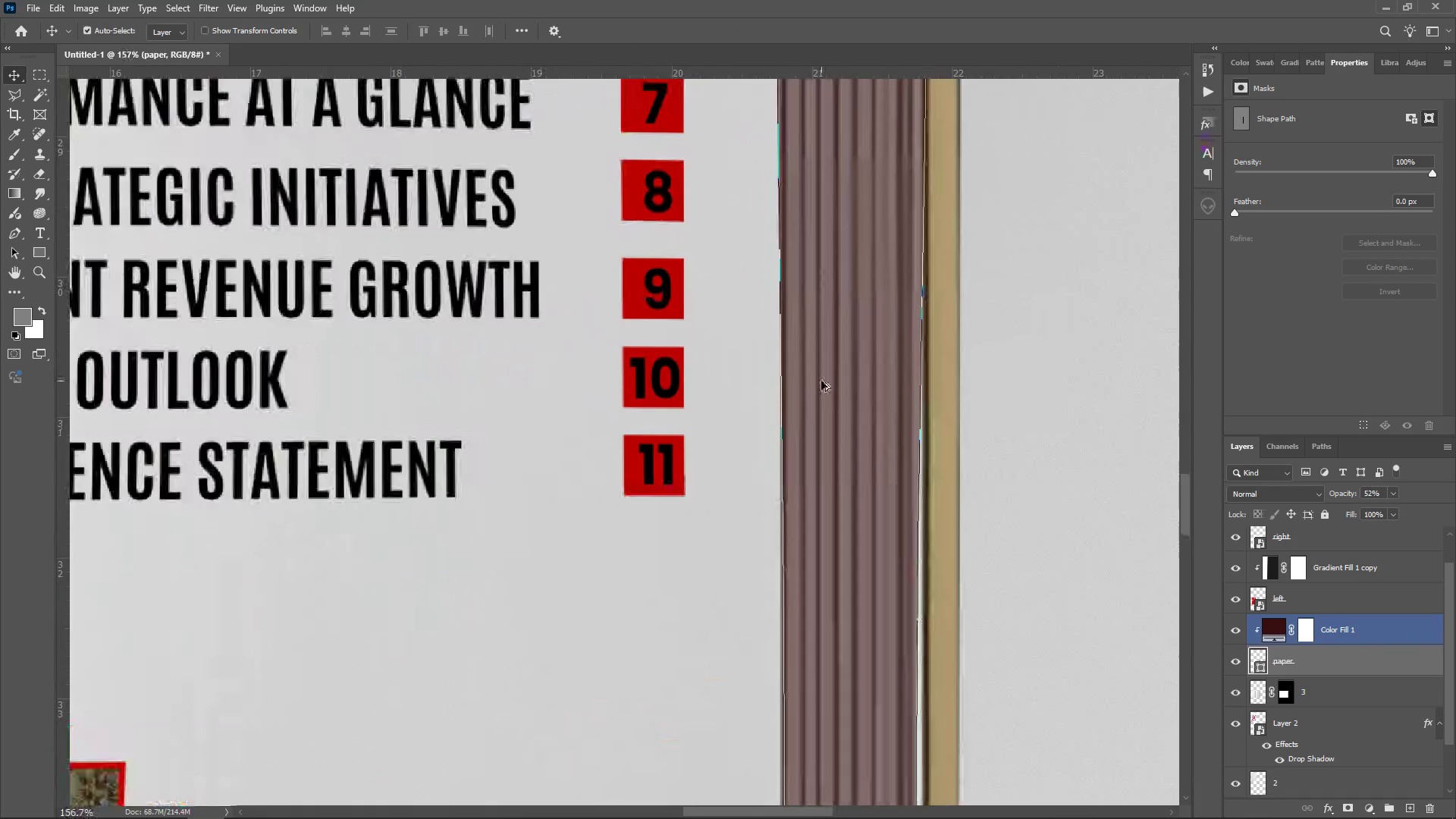 
hold_key(key=AltLeft, duration=1.41)
scroll: coordinate [852, 427], scroll_direction: down, amount: 16.0
 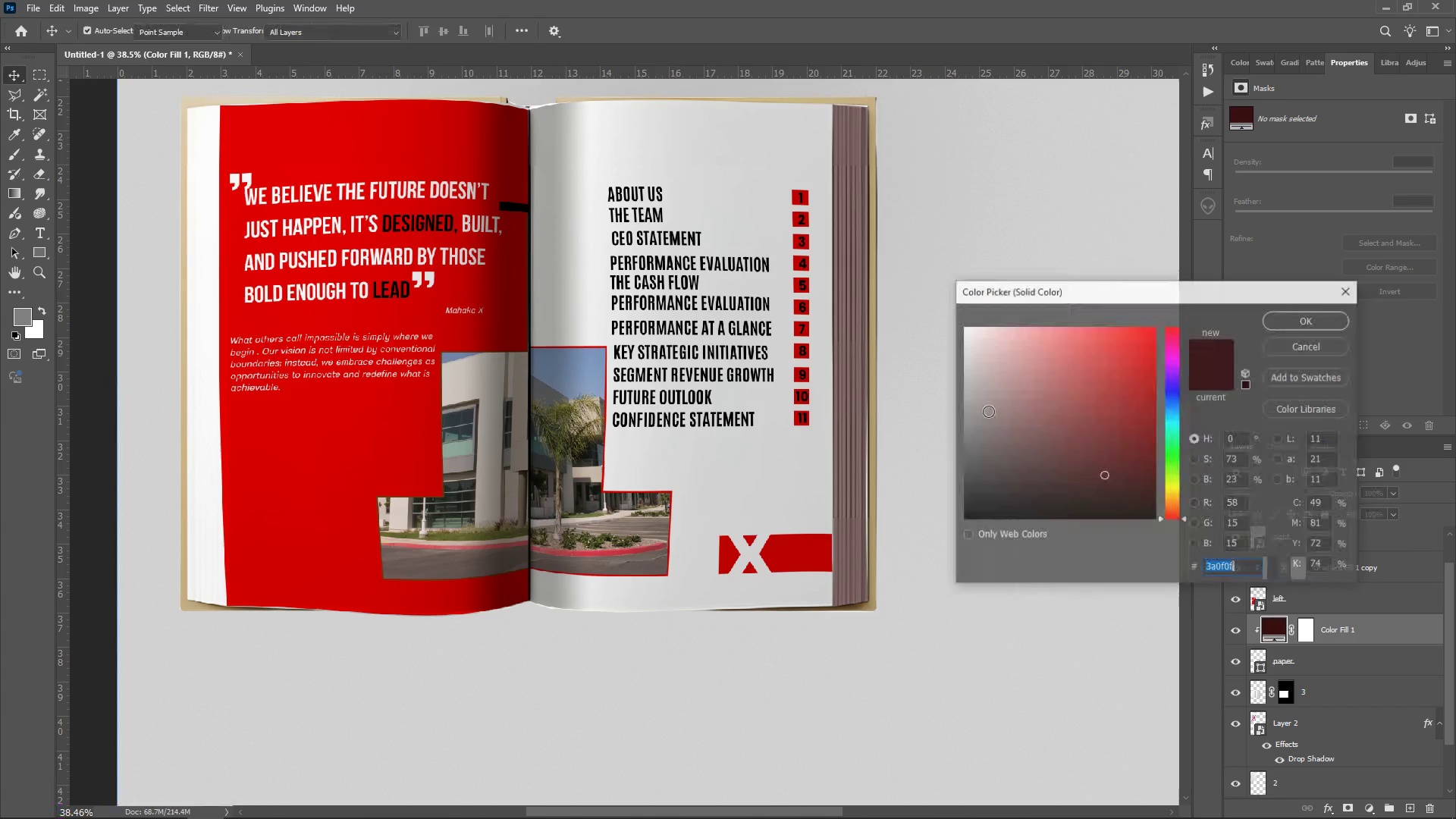 
left_click_drag(start_coordinate=[1008, 382], to_coordinate=[977, 397])
 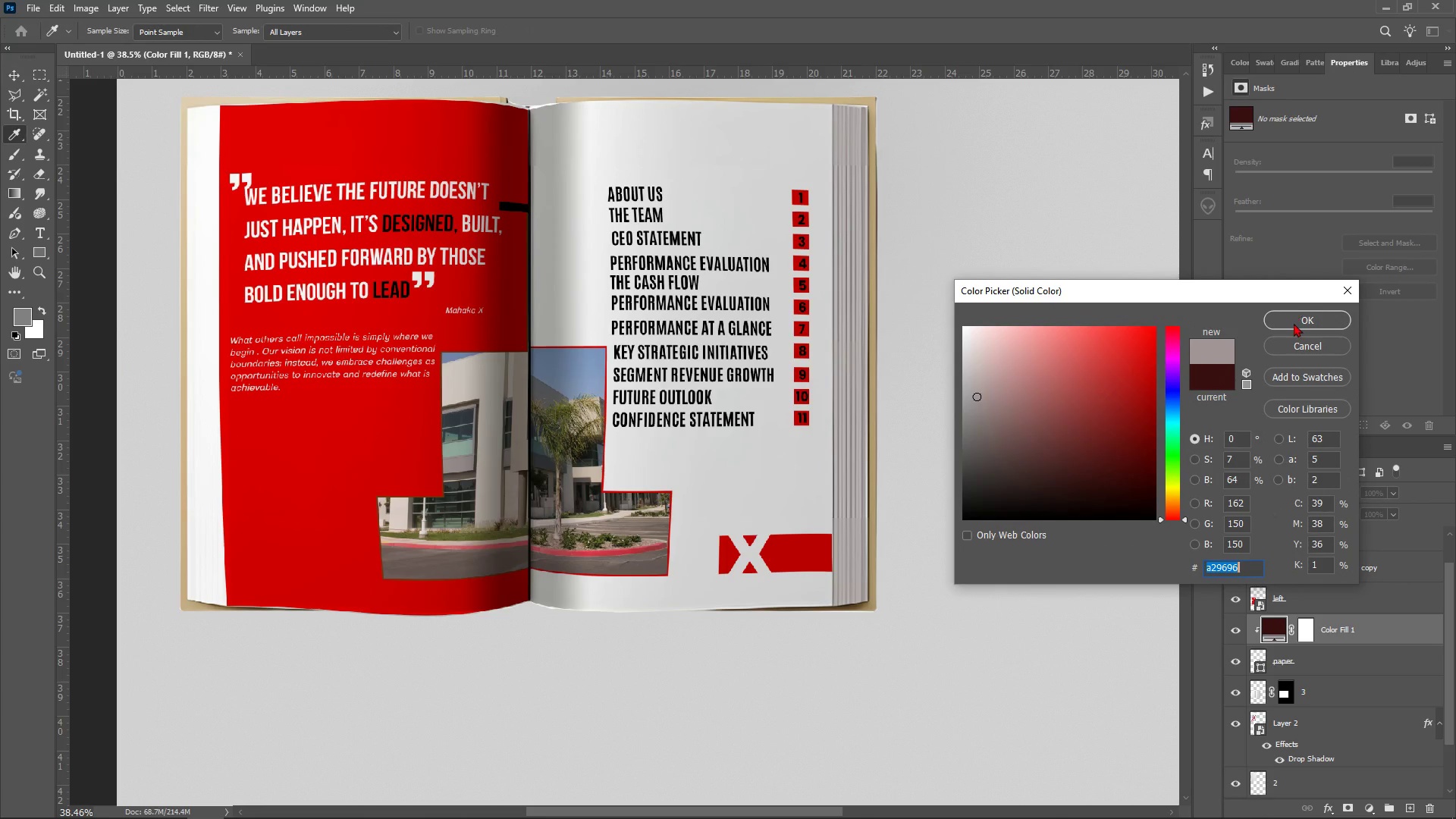 
double_click([1294, 323])
 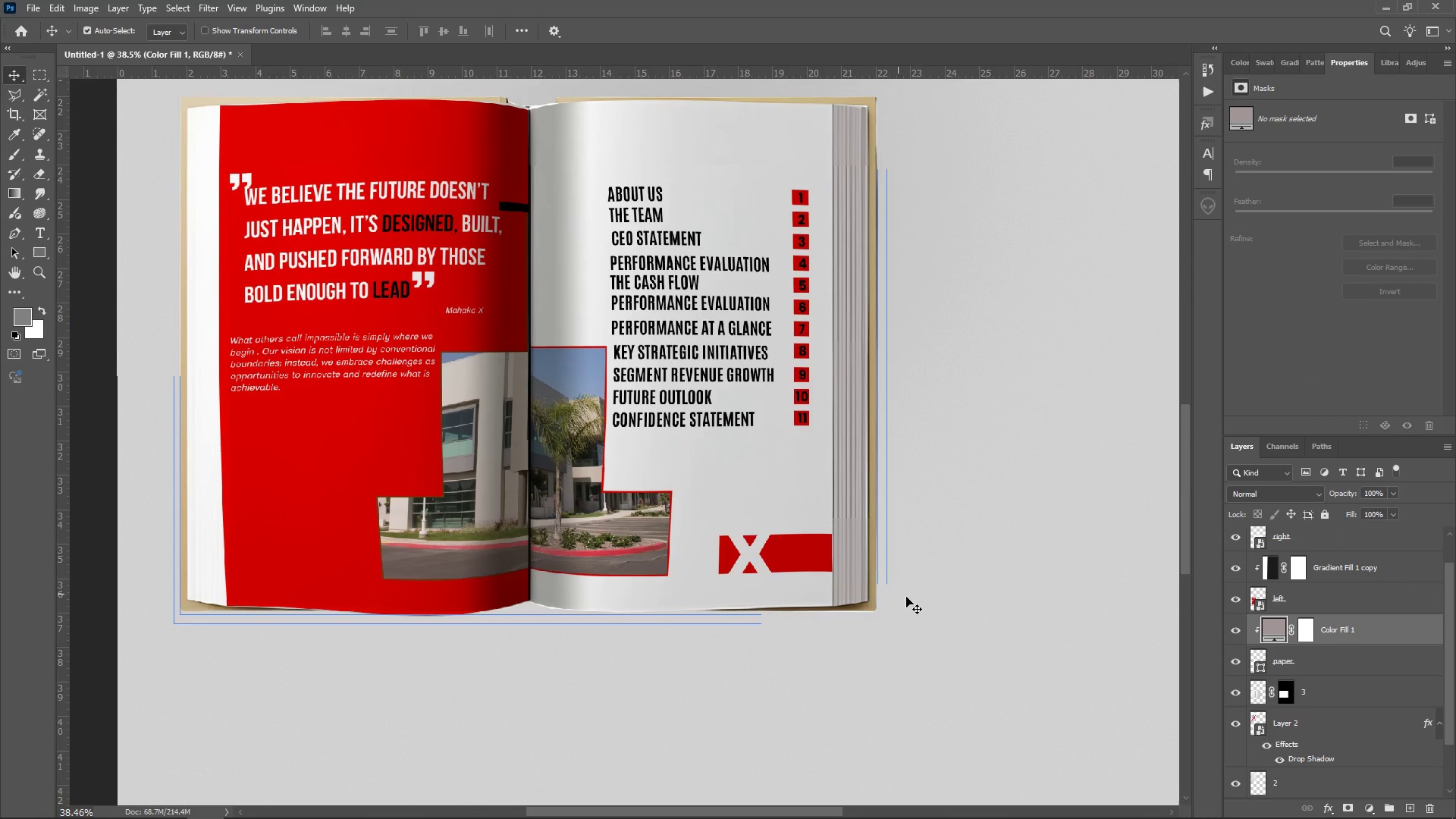 
hold_key(key=AltLeft, duration=0.95)
scroll: coordinate [971, 614], scroll_direction: down, amount: 3.0
 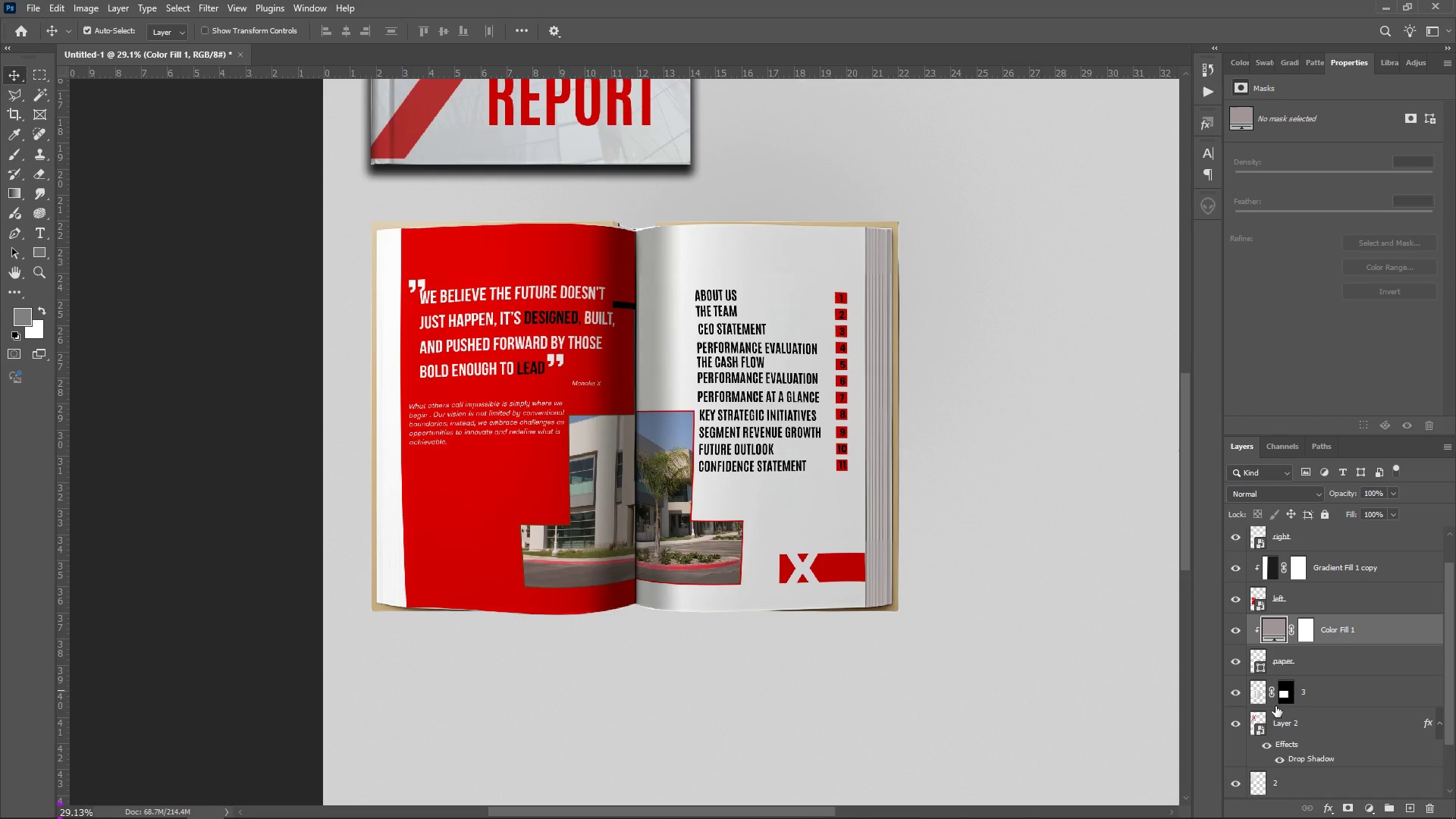 
left_click([1350, 663])
 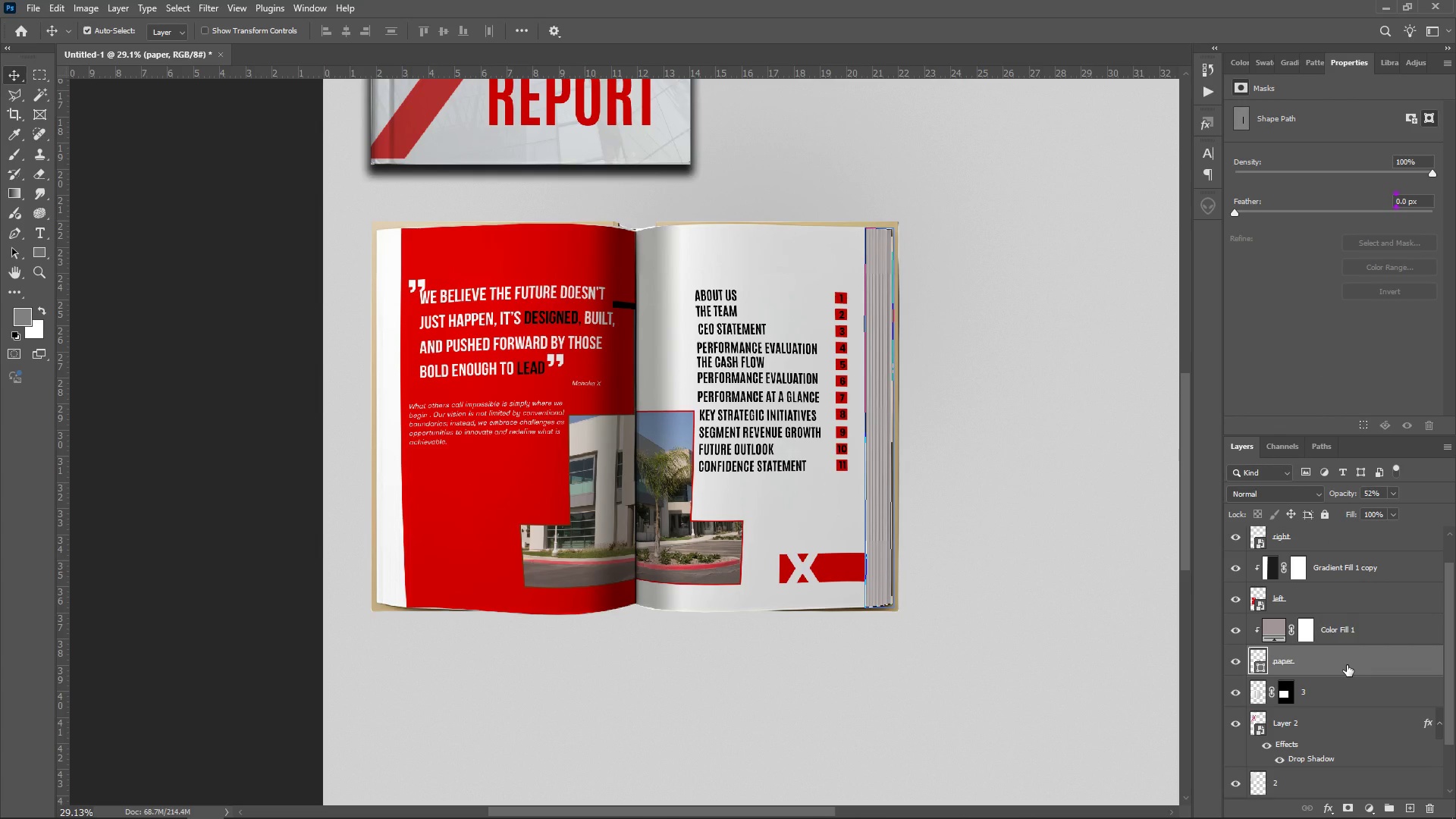 
left_click_drag(start_coordinate=[1347, 665], to_coordinate=[1404, 808])
 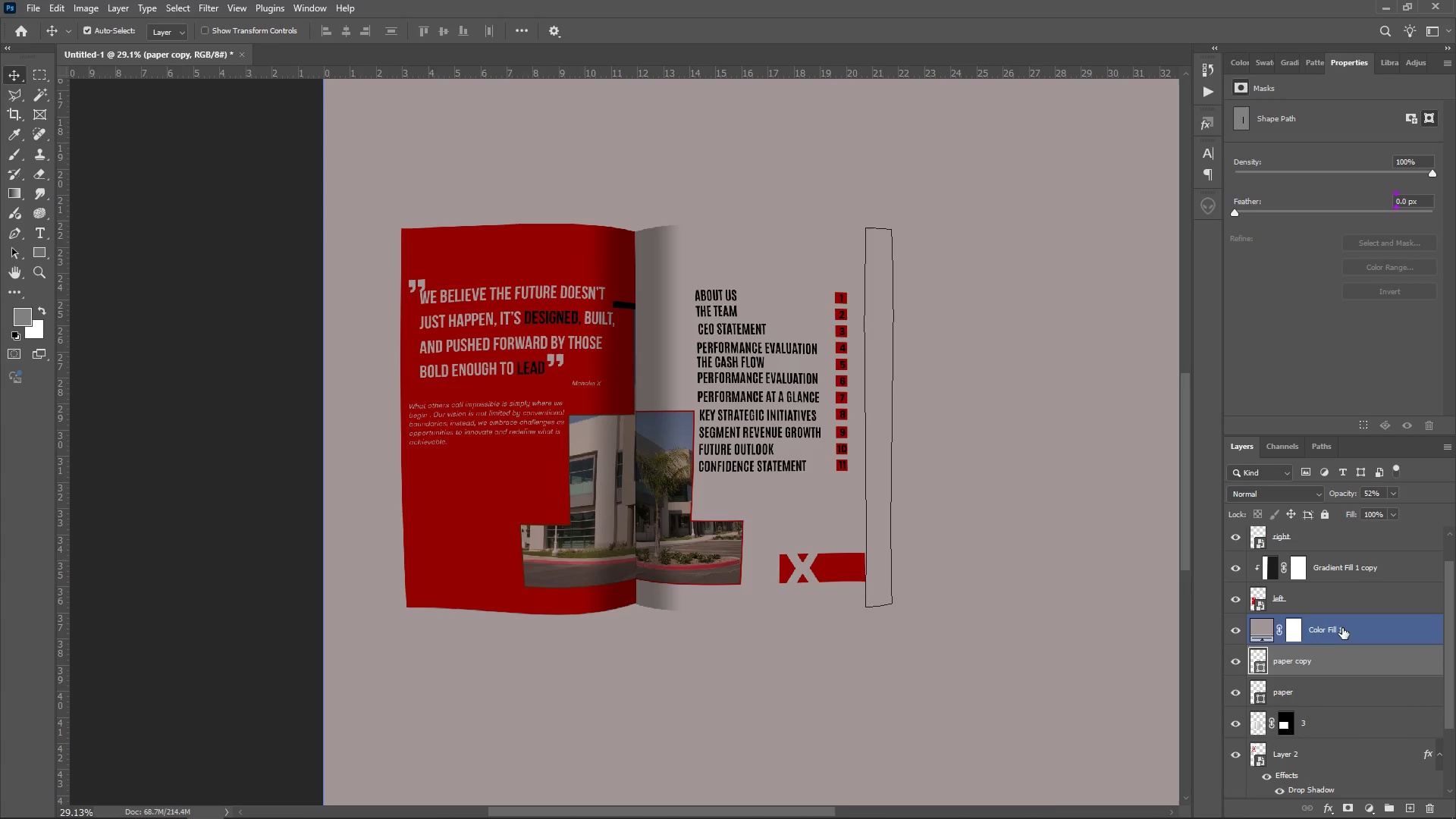 
left_click([1344, 626])
 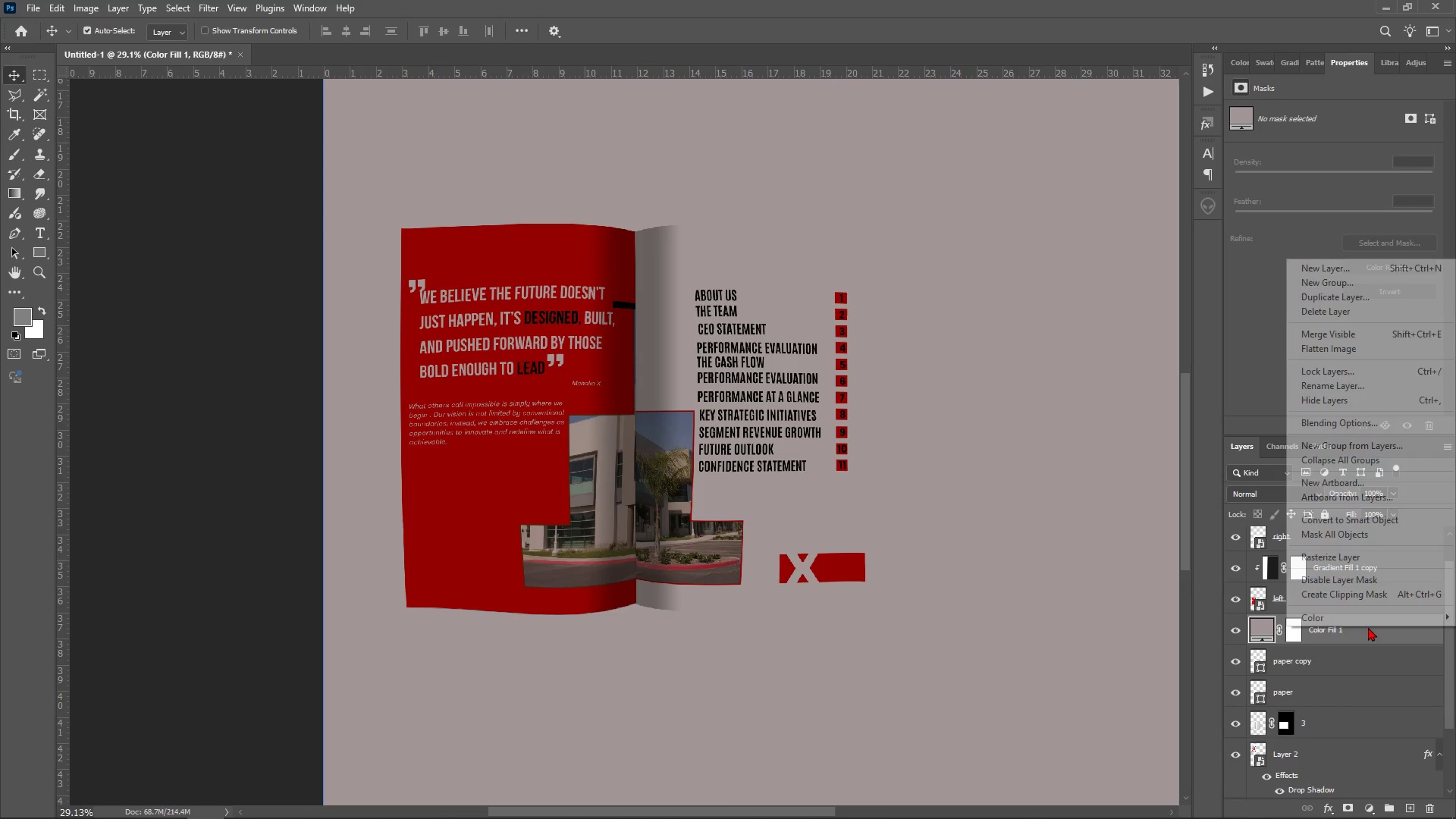 
right_click([1368, 627])
 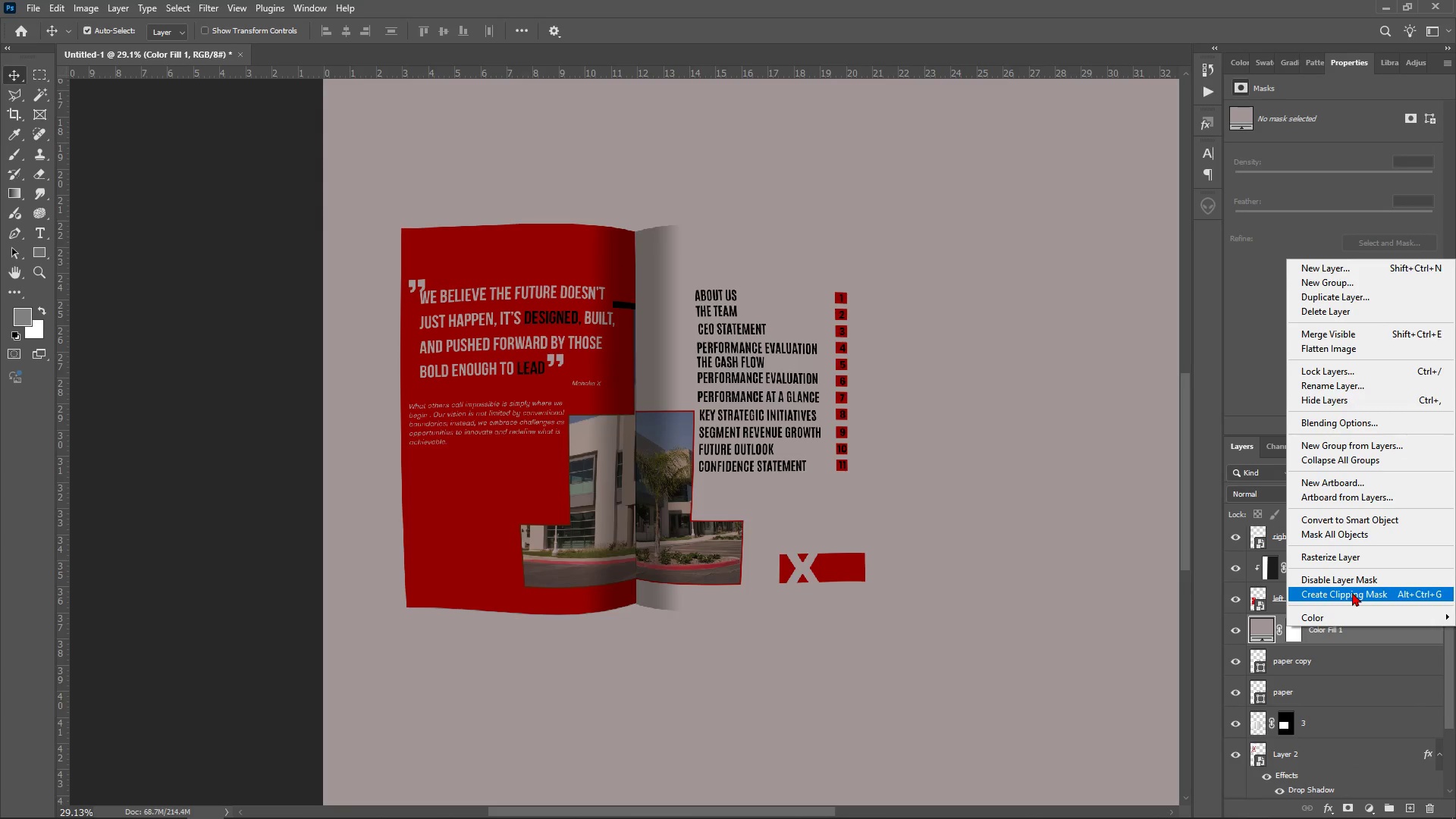 
left_click([1352, 592])
 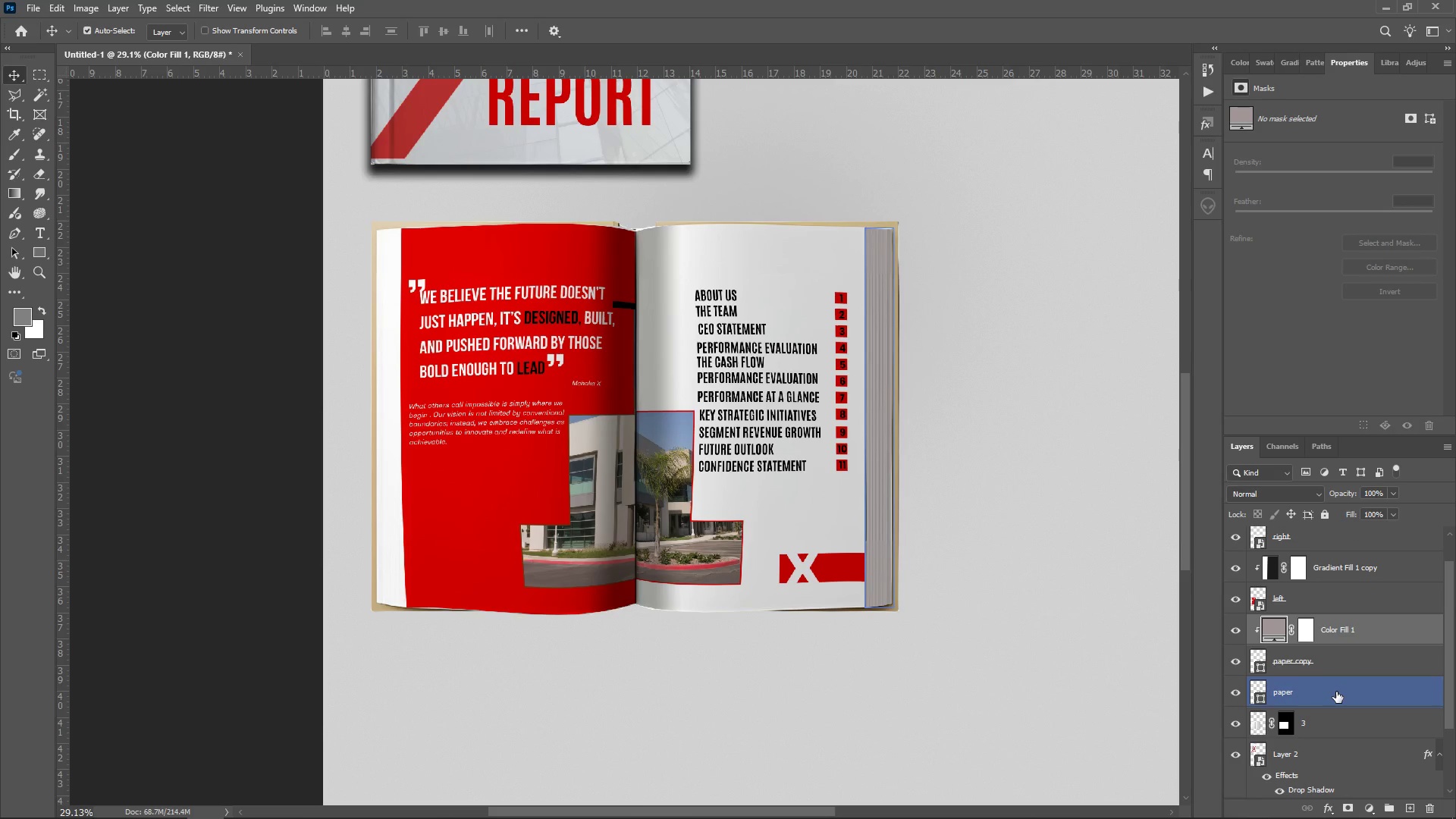 
left_click([1341, 689])
 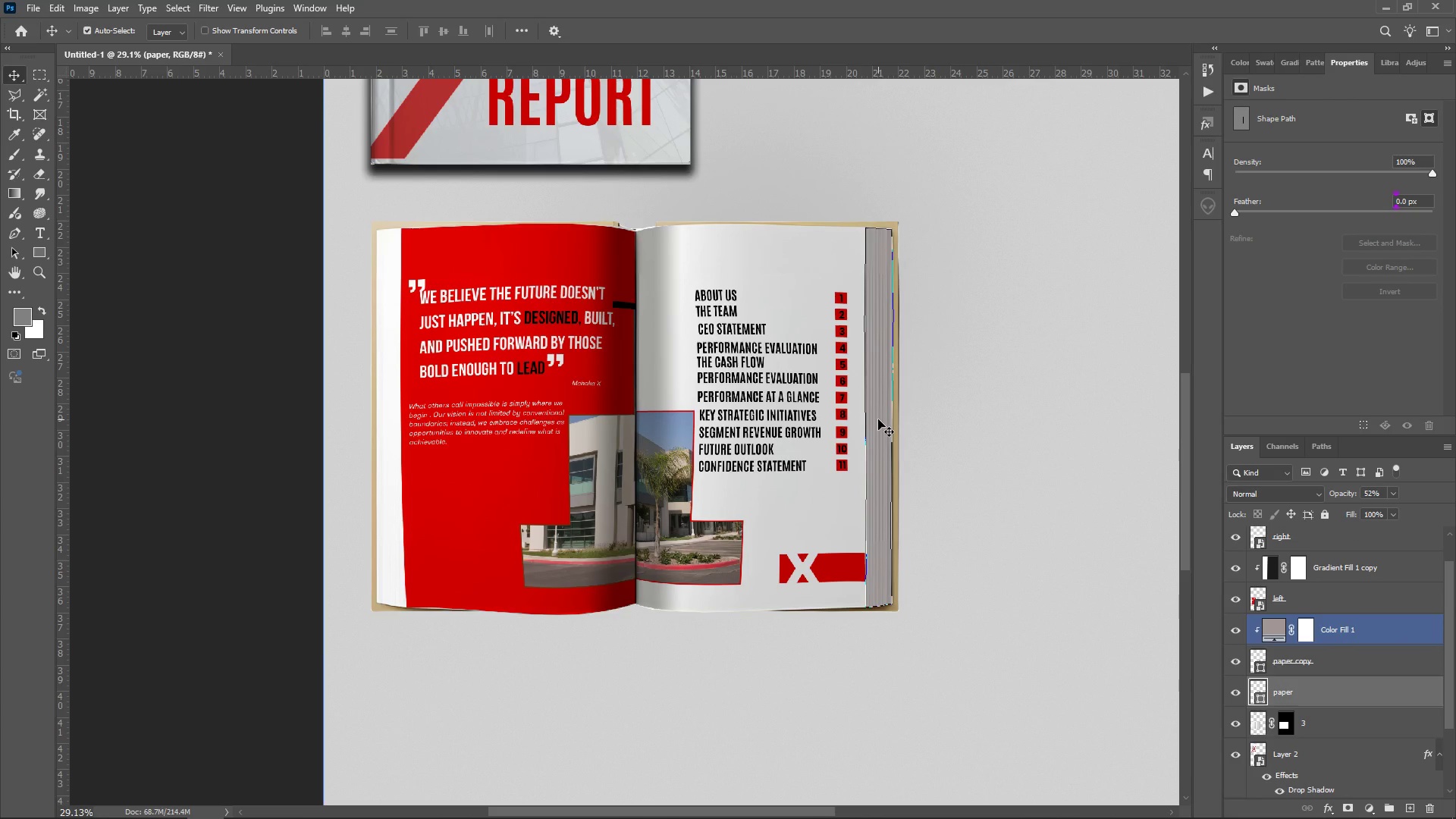 
wait(6.1)
 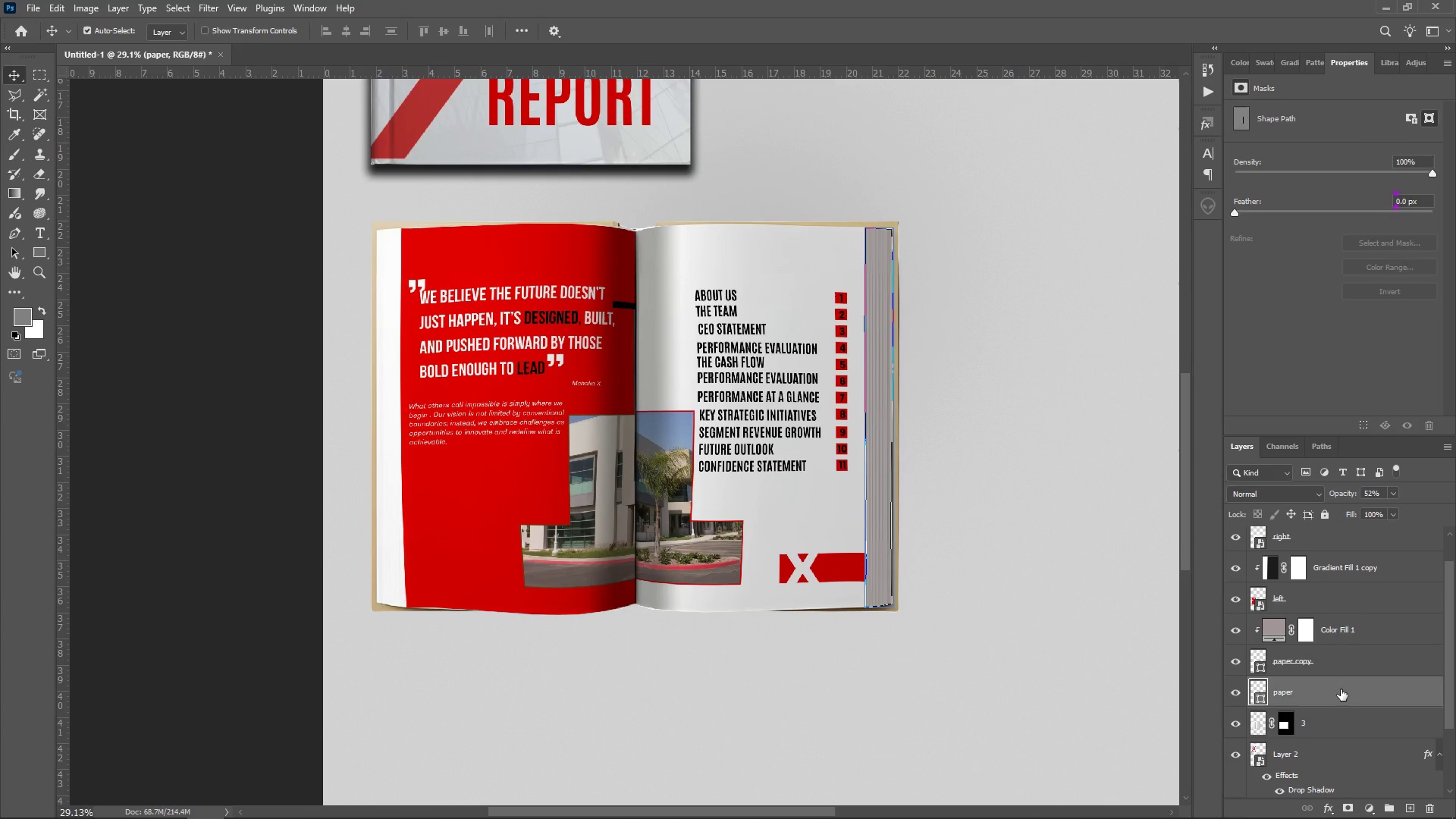 
left_click_drag(start_coordinate=[878, 419], to_coordinate=[949, 499])
 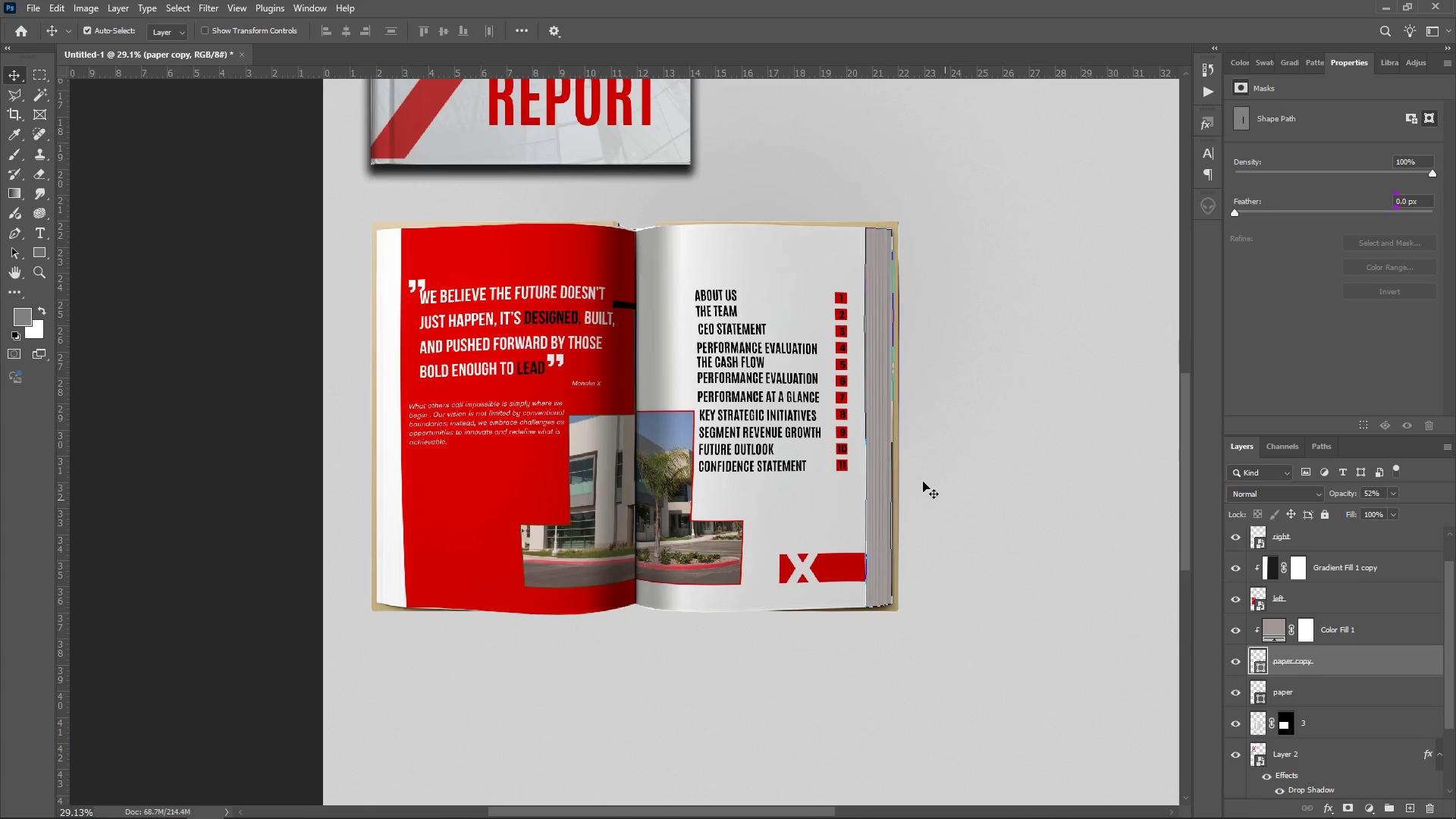 
left_click_drag(start_coordinate=[885, 439], to_coordinate=[788, 453])
 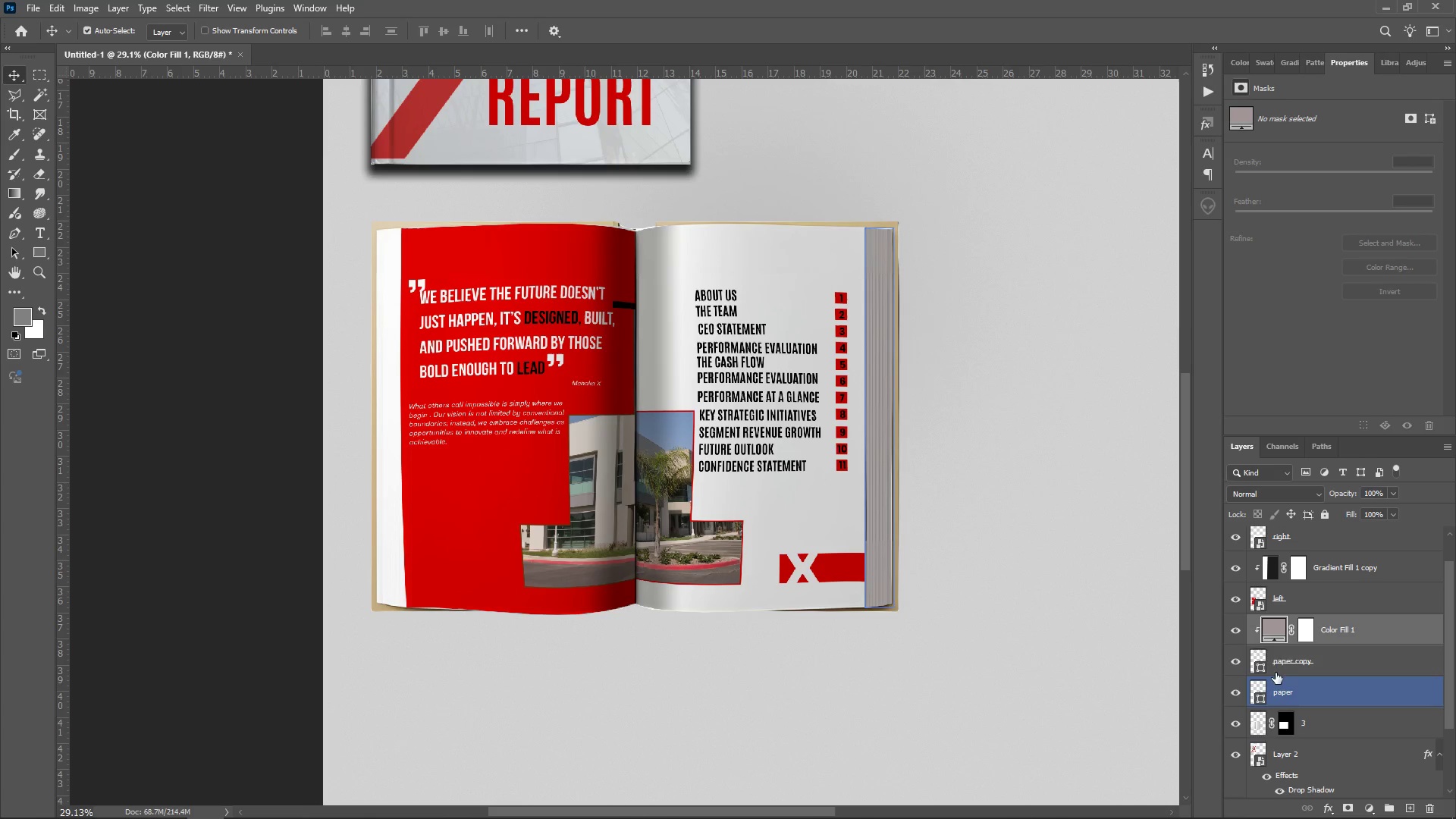 
left_click([1259, 654])
 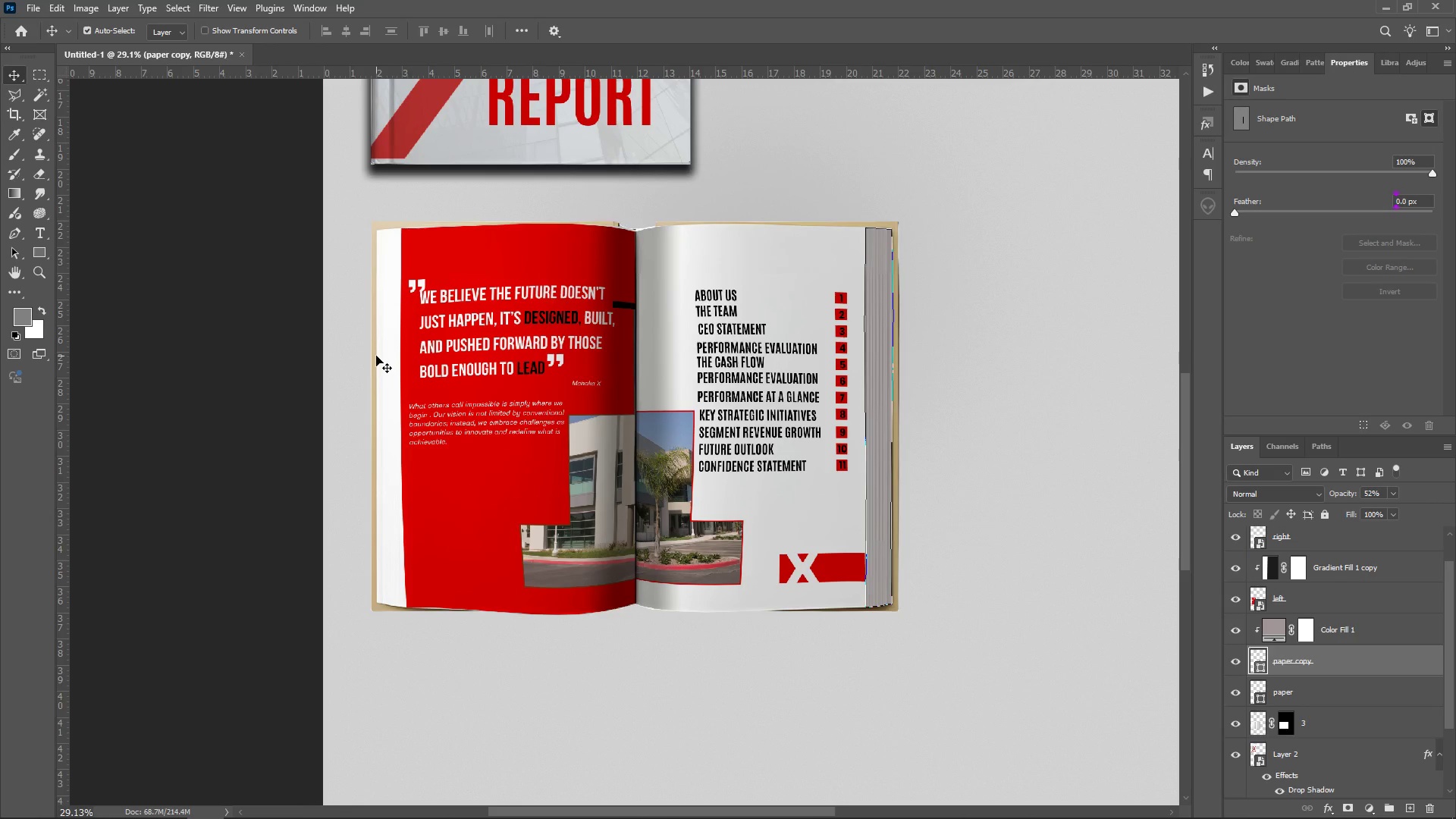 
wait(6.74)
 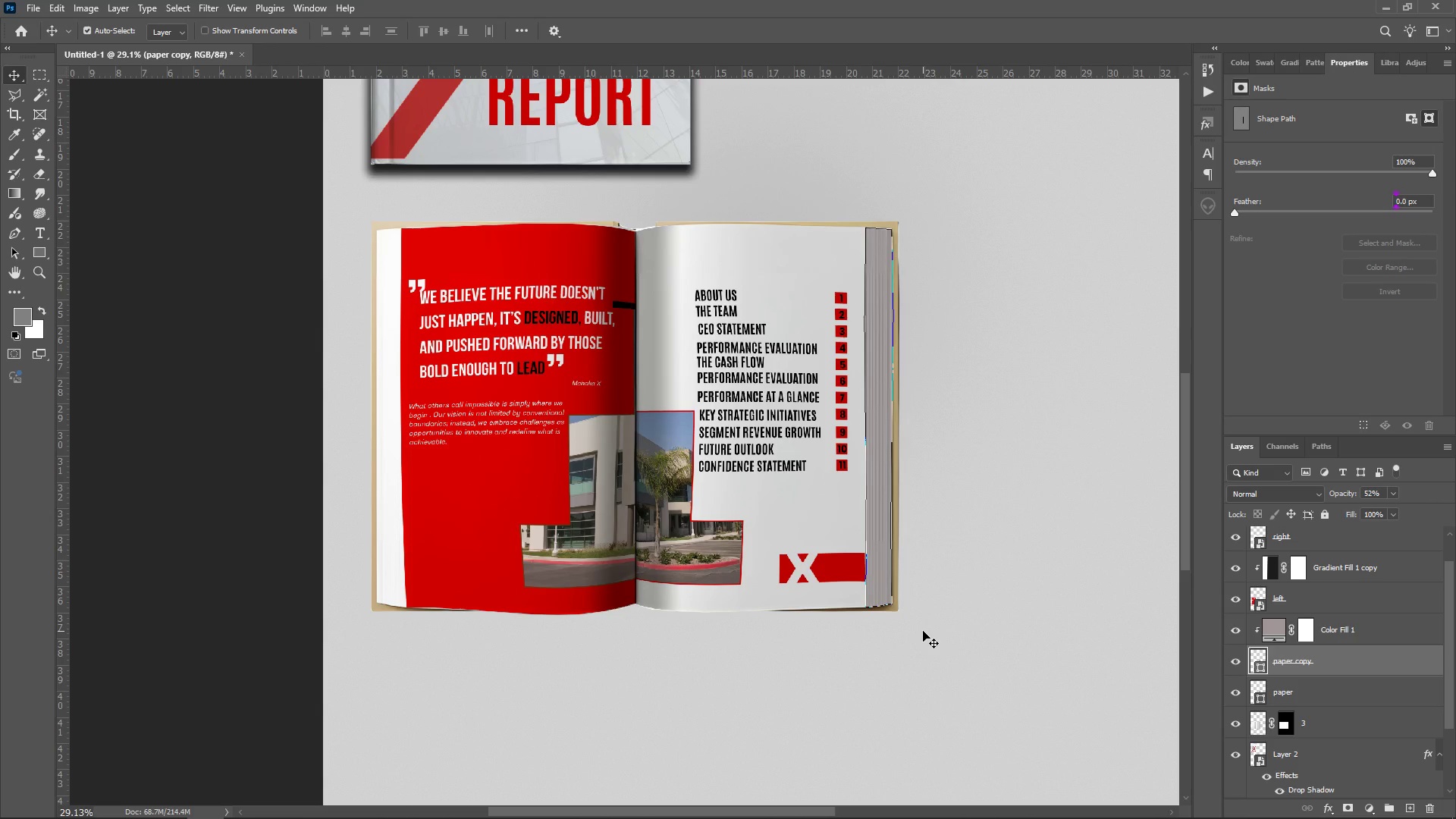 
left_click([874, 375])
 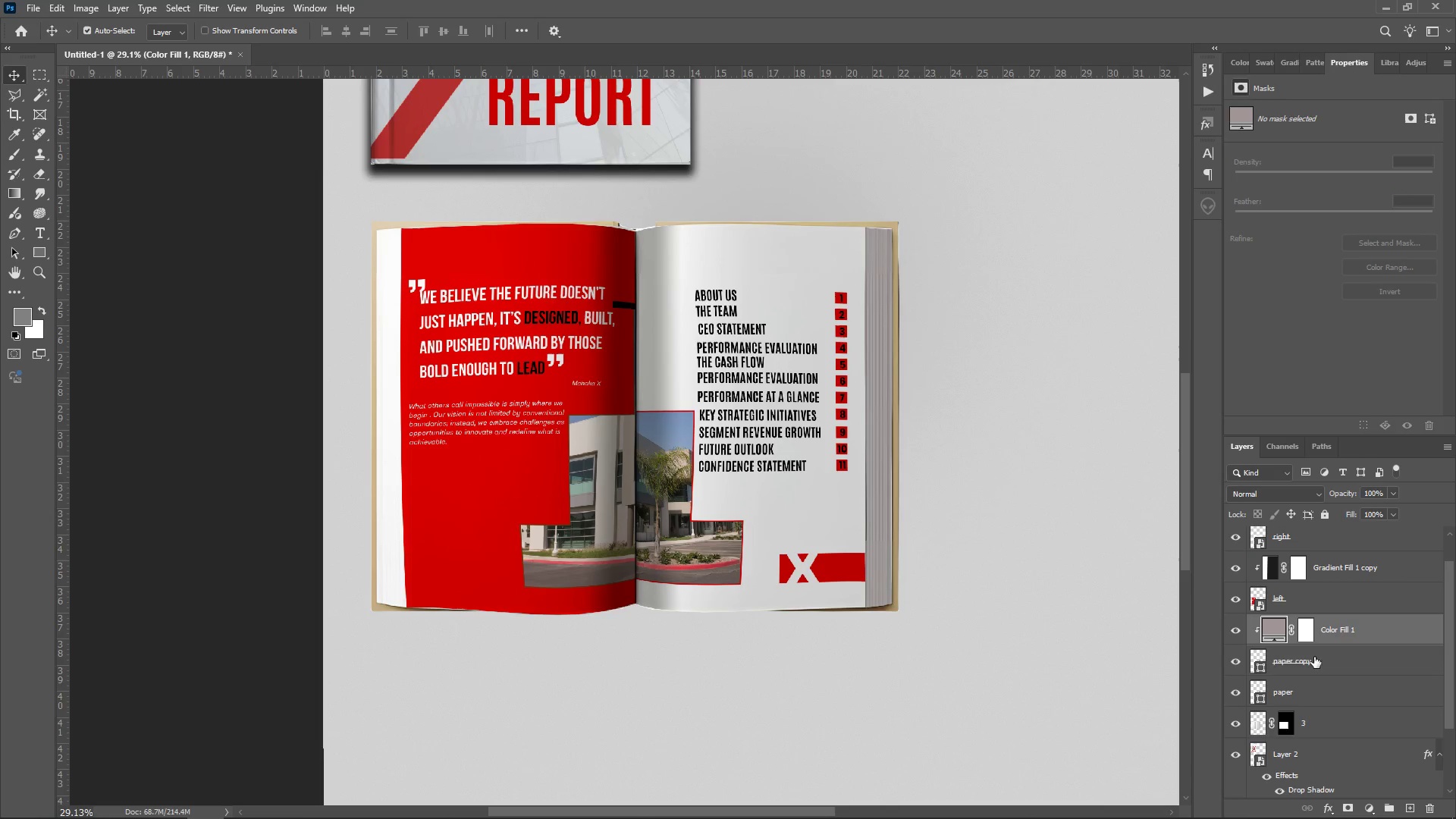 
left_click([1333, 661])
 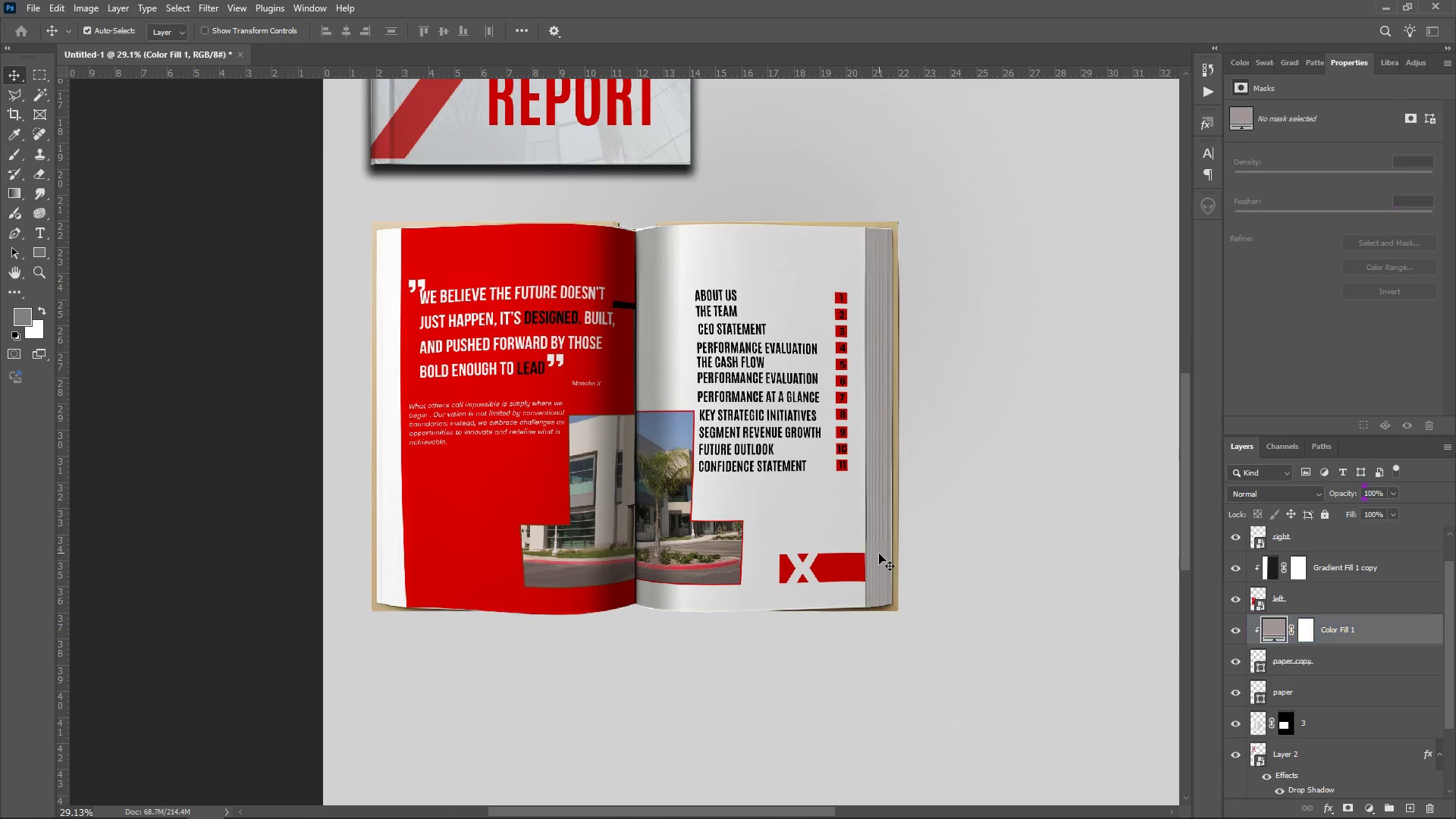 
left_click_drag(start_coordinate=[883, 514], to_coordinate=[878, 509])
 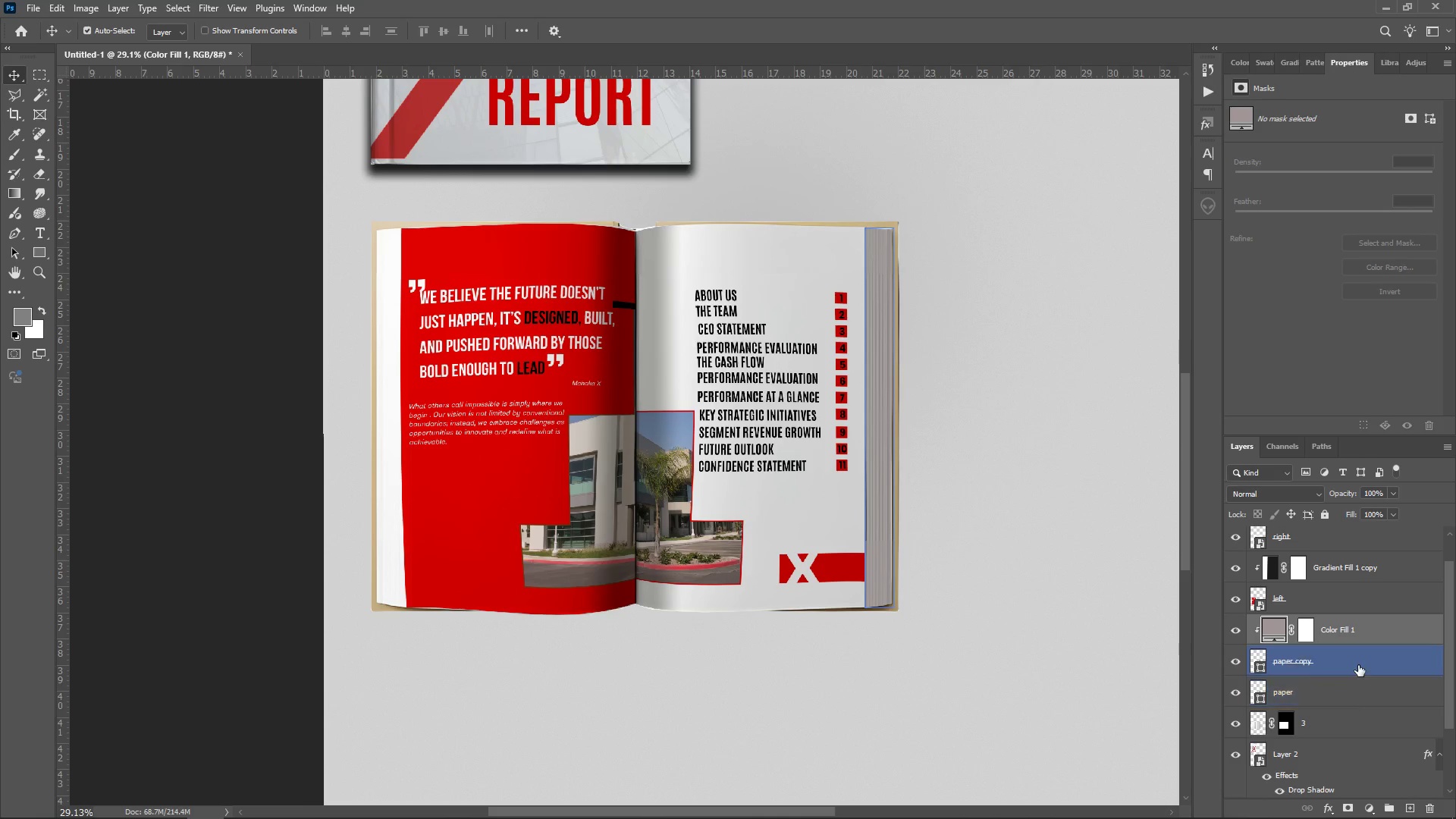 
left_click([1358, 665])
 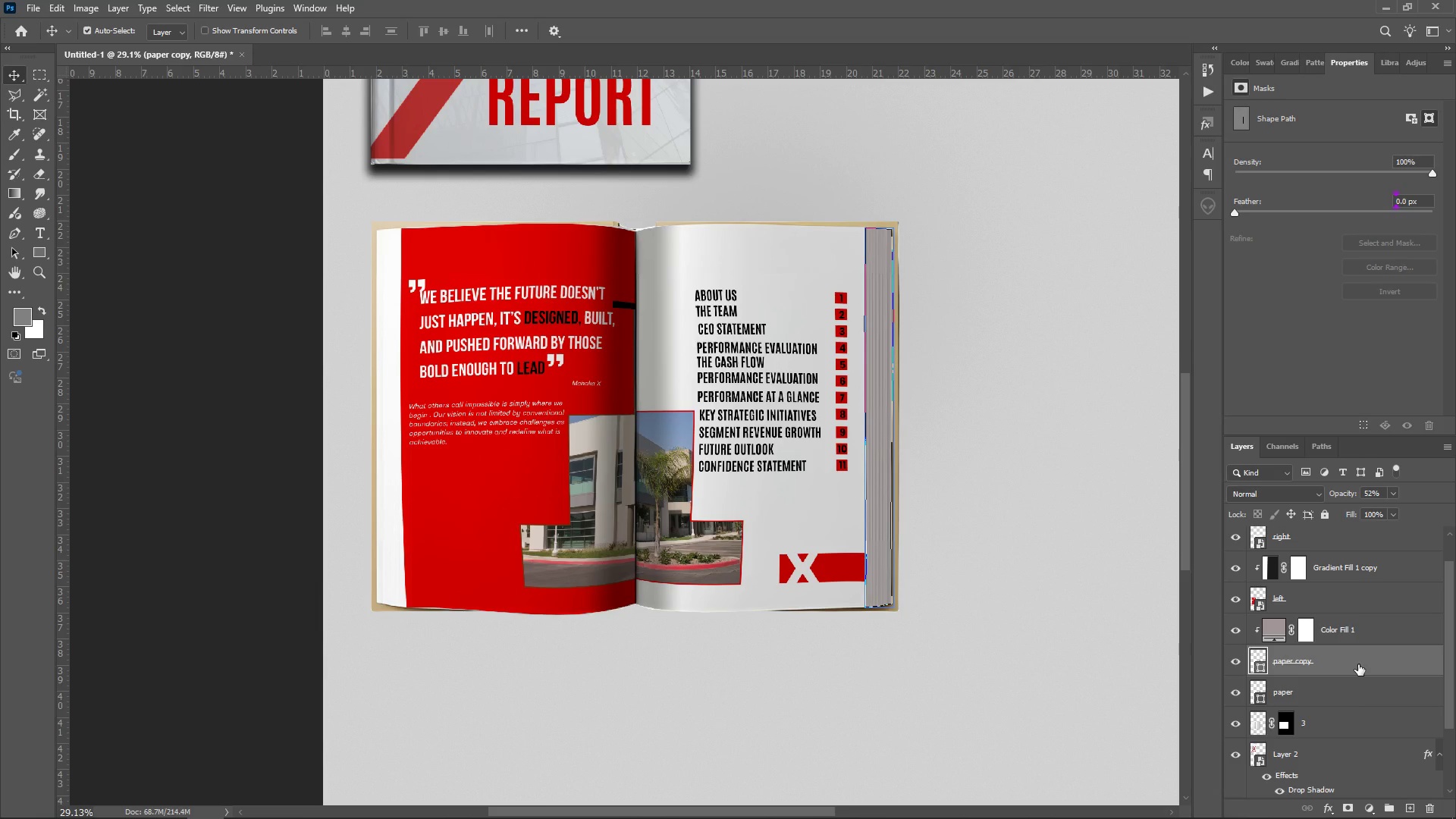 
hold_key(key=ArrowLeft, duration=1.51)
 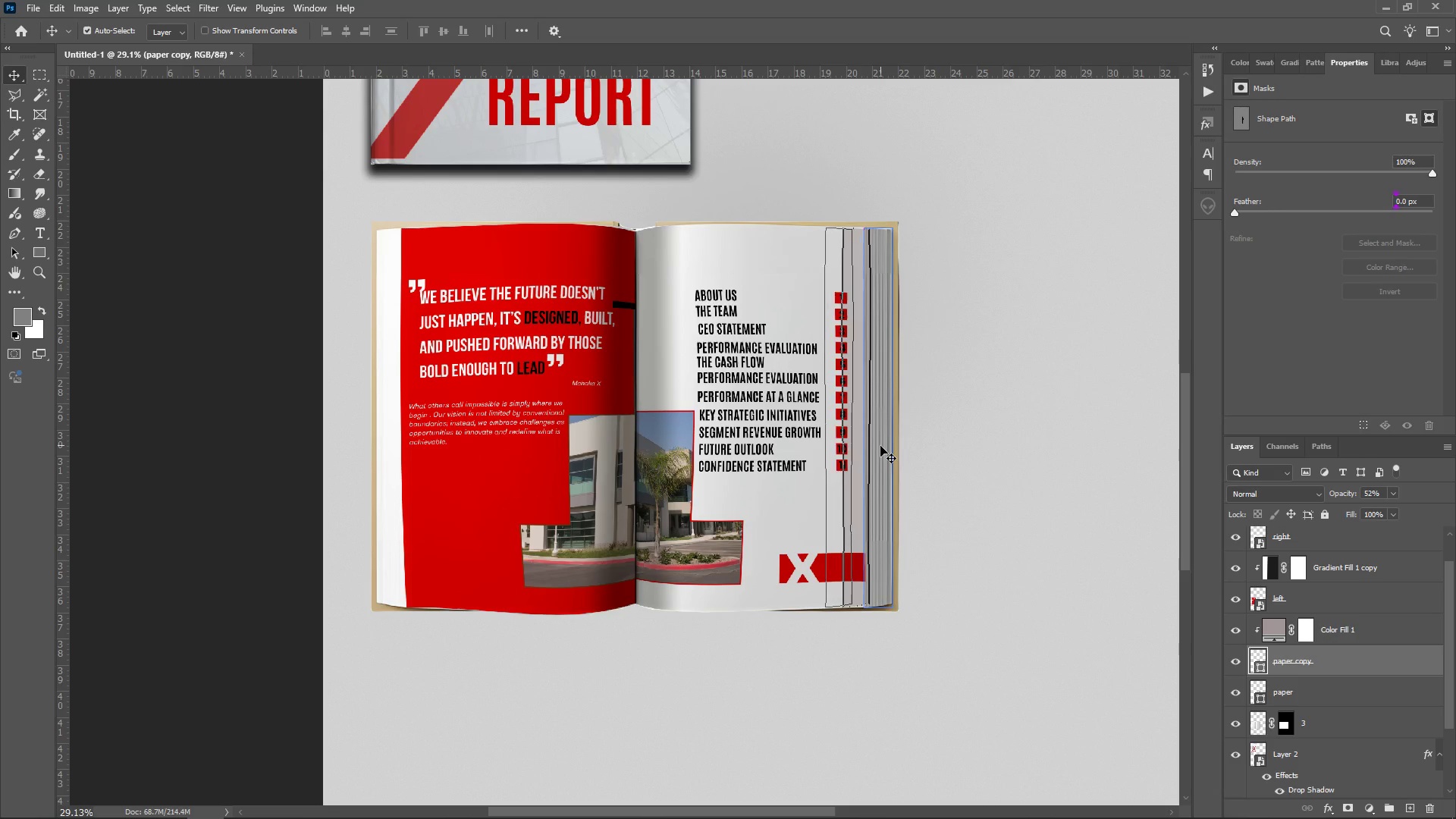 
hold_key(key=ArrowLeft, duration=0.69)
 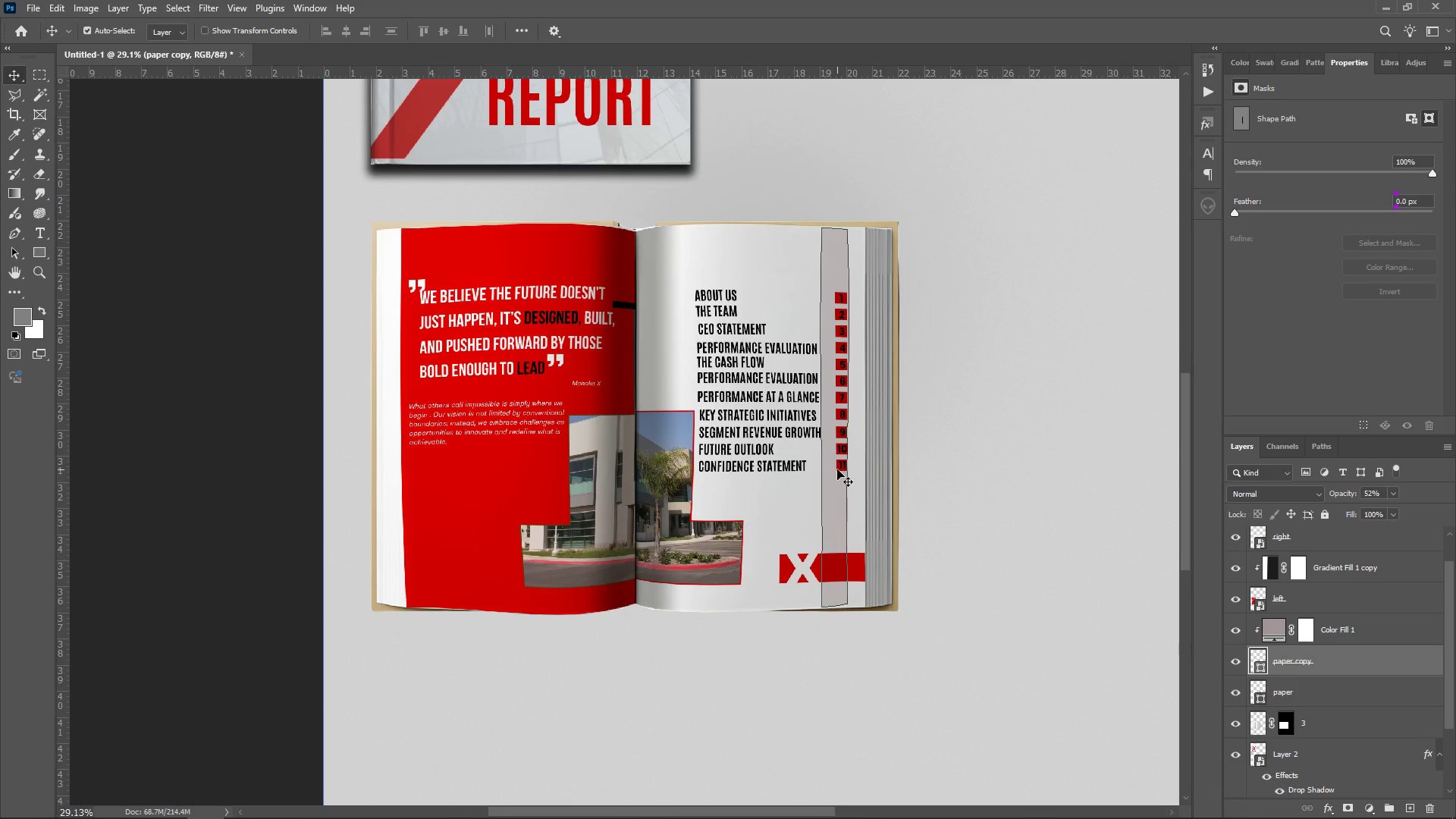 
key(ArrowLeft)
 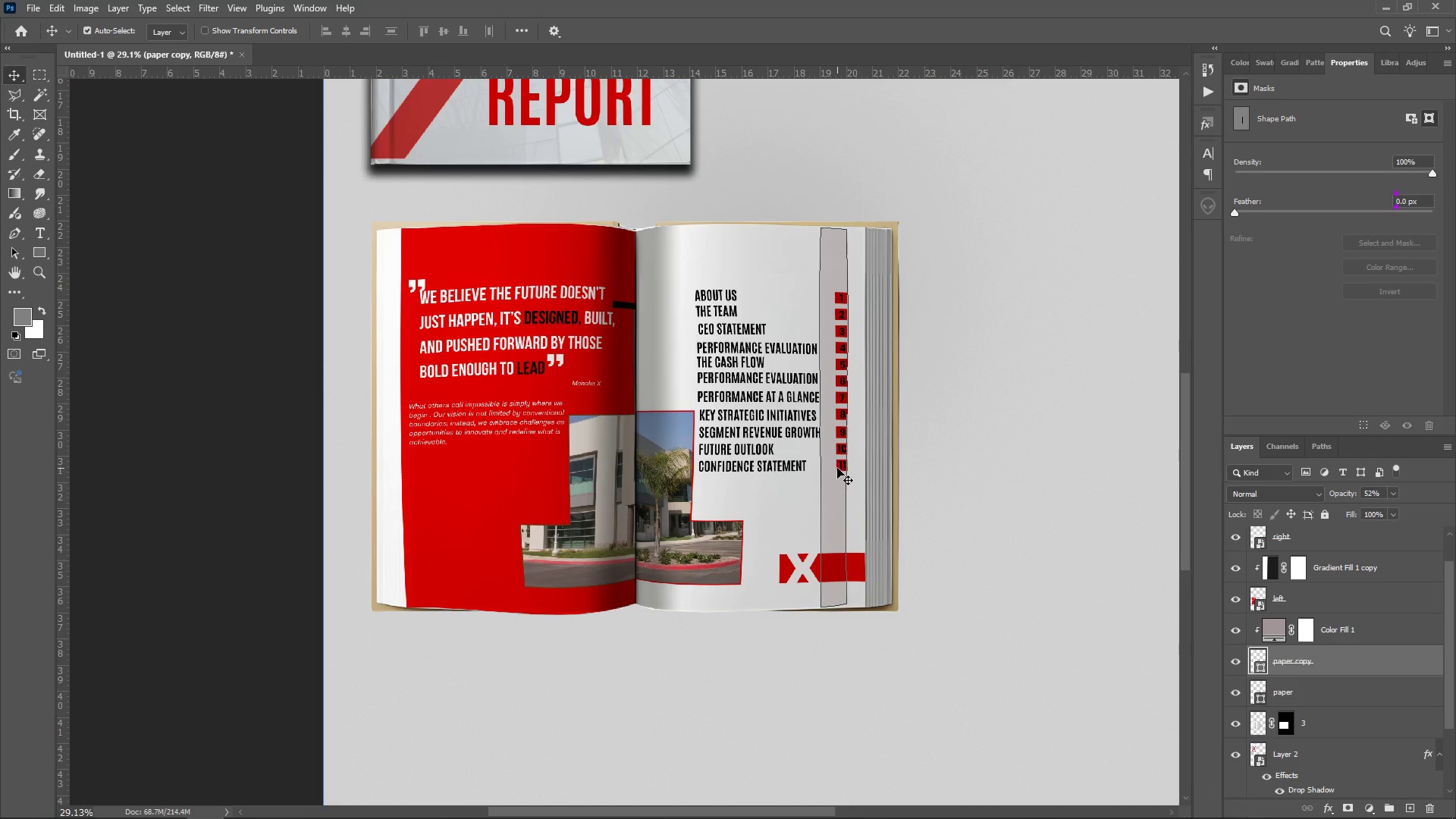 
key(ArrowLeft)
 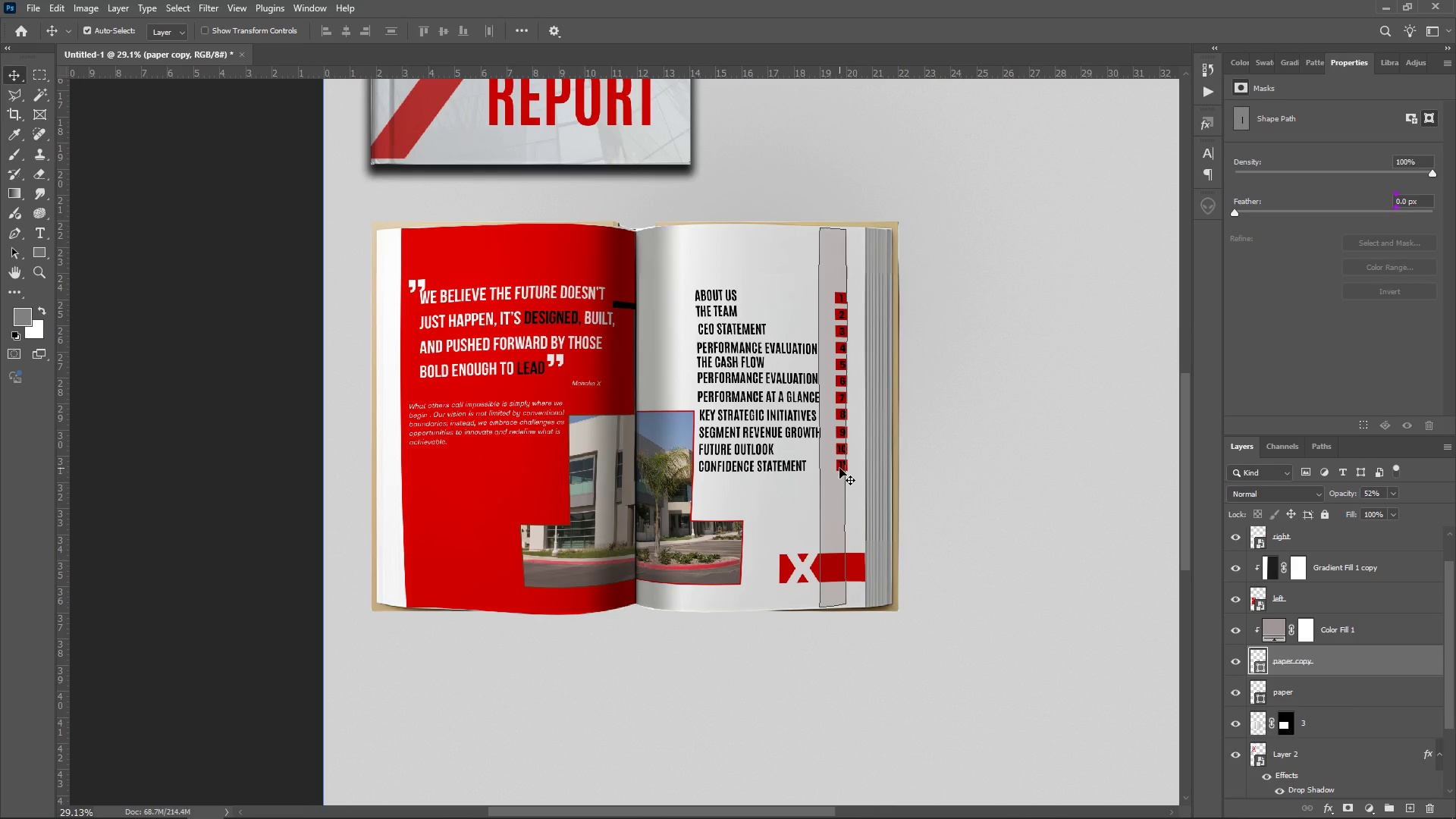 
left_click_drag(start_coordinate=[839, 468], to_coordinate=[817, 500])
 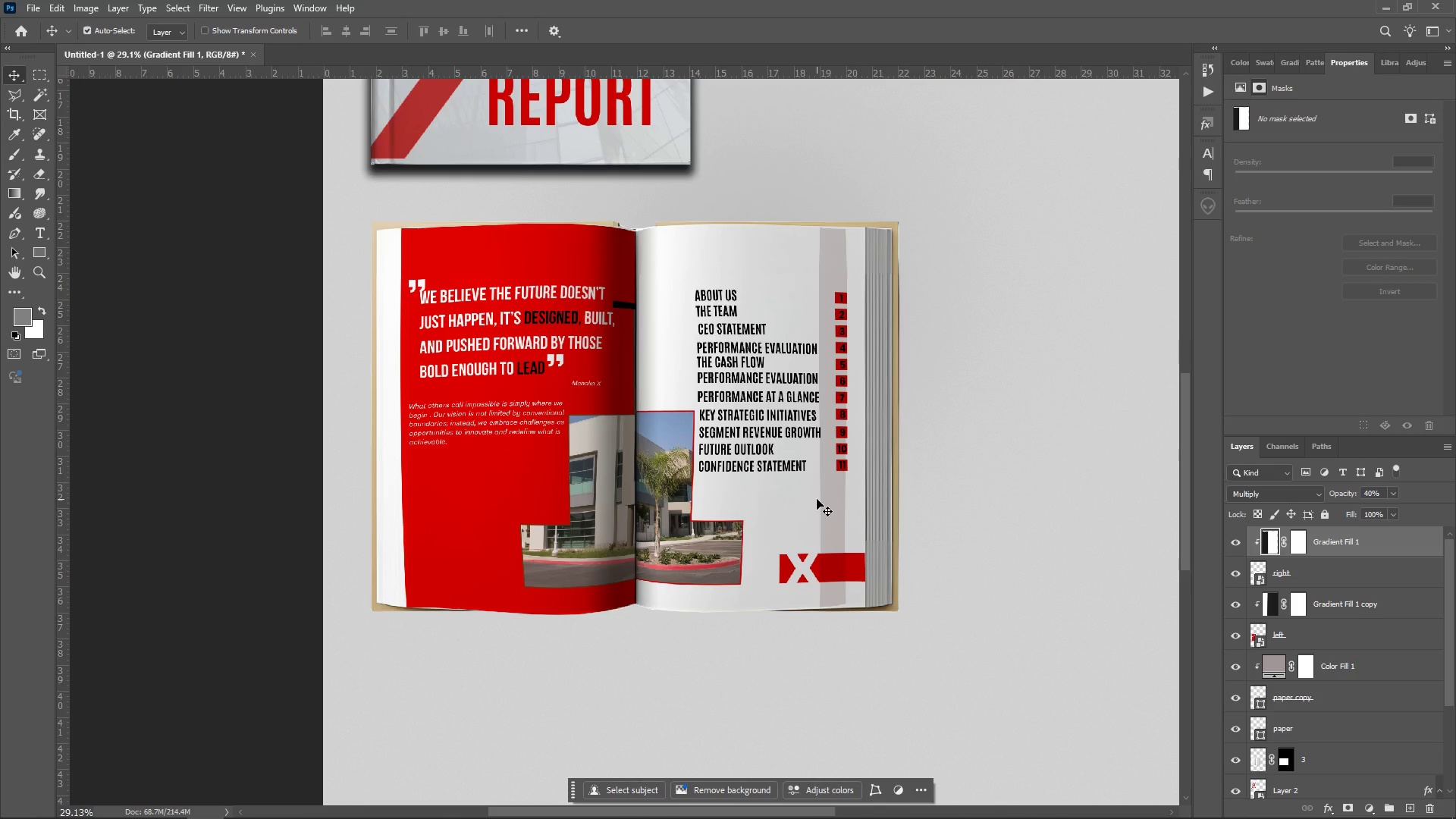 
key(Control+Z)
 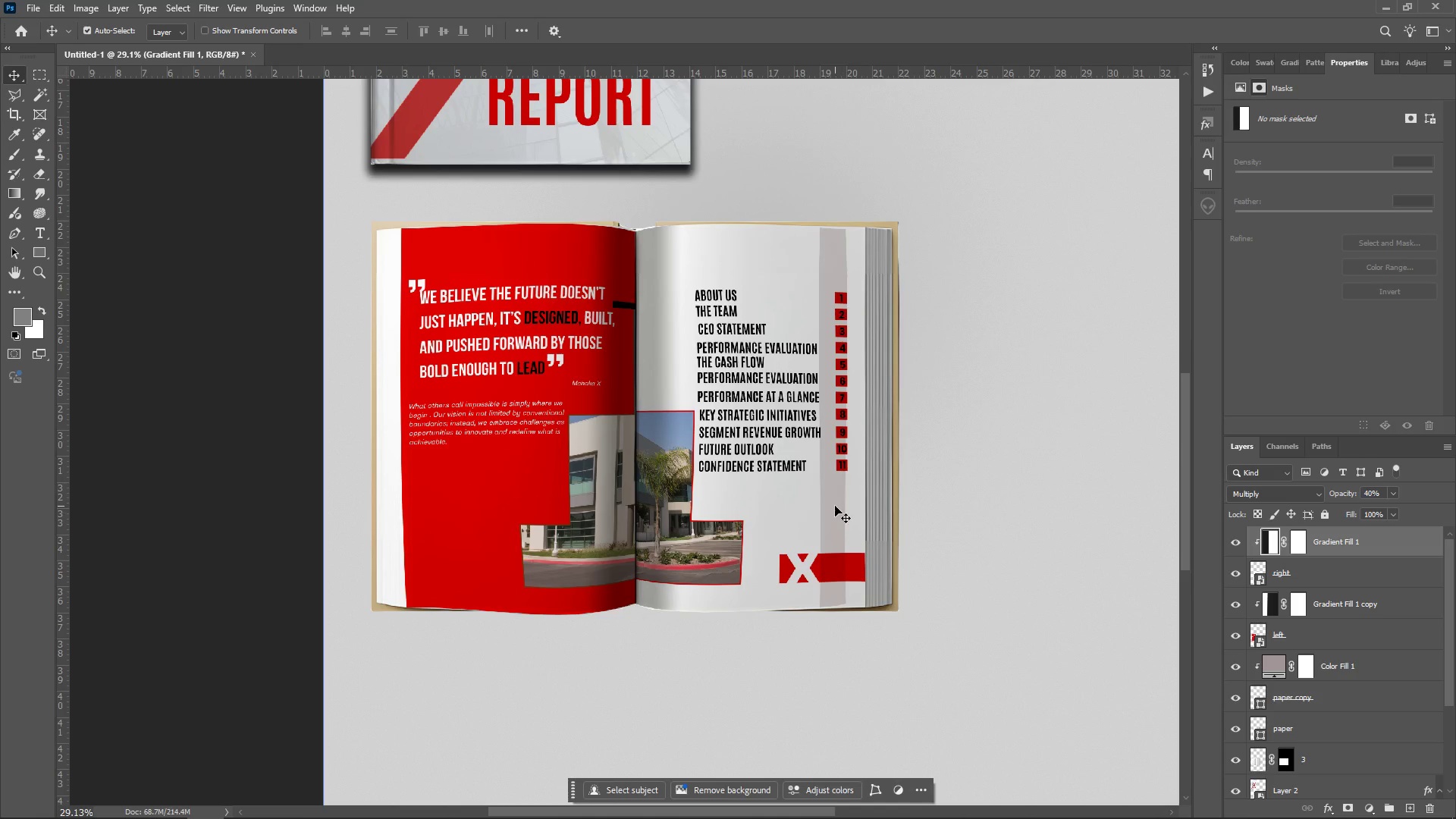 
left_click([834, 505])
 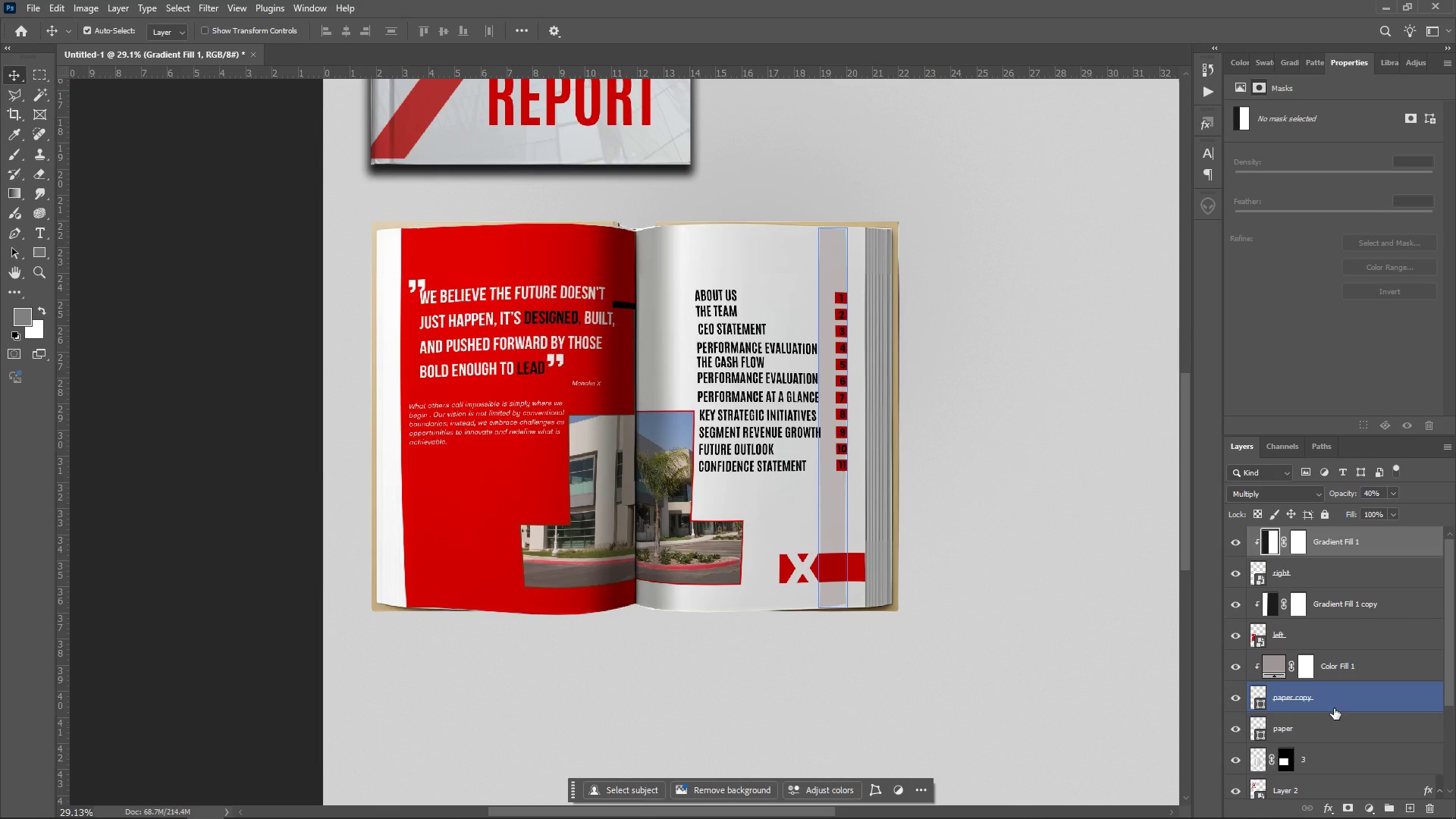 
left_click([1334, 701])
 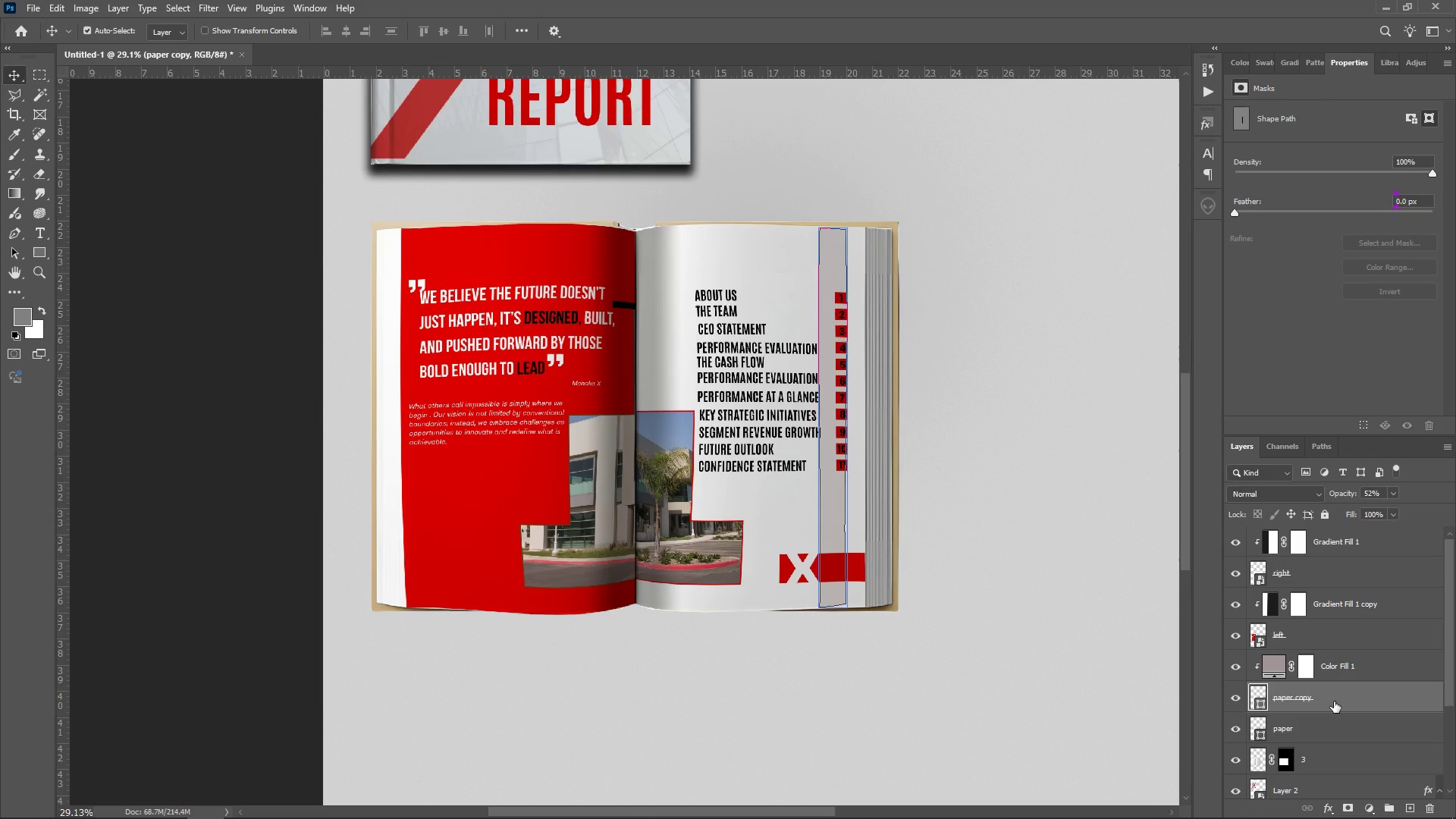 
hold_key(key=ArrowLeft, duration=1.52)
 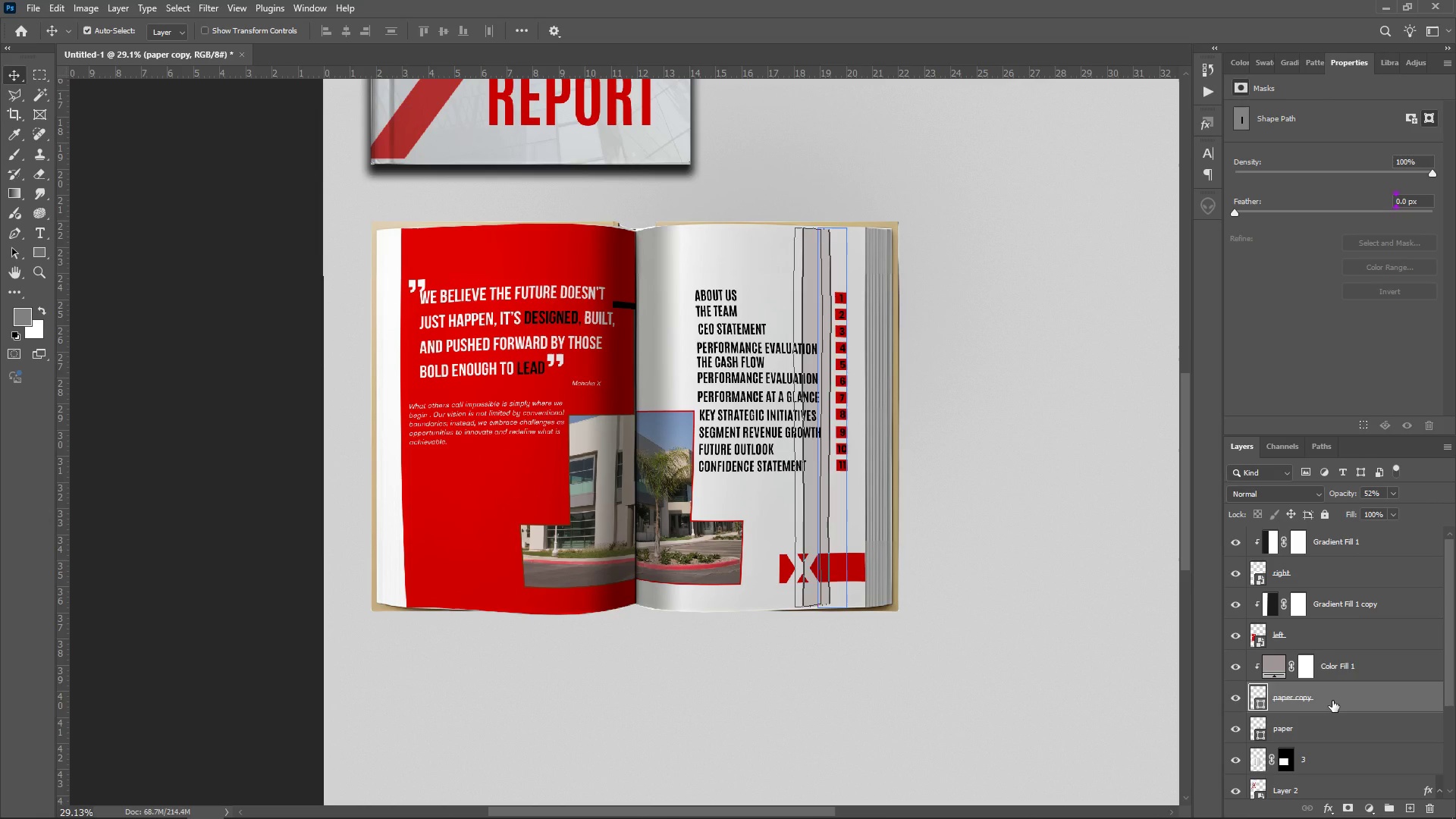 
hold_key(key=ArrowLeft, duration=1.52)
 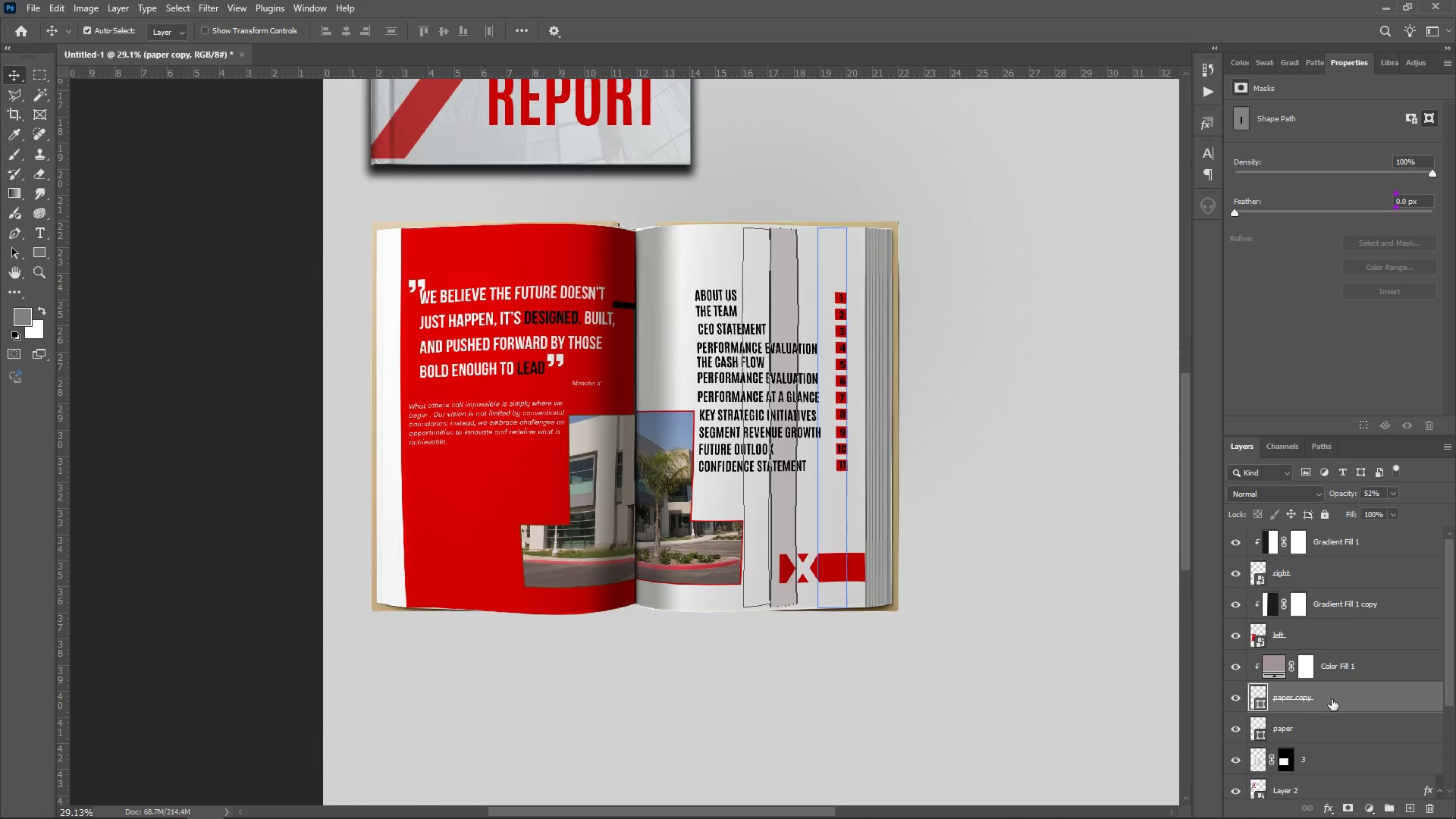 
hold_key(key=ArrowLeft, duration=1.63)
 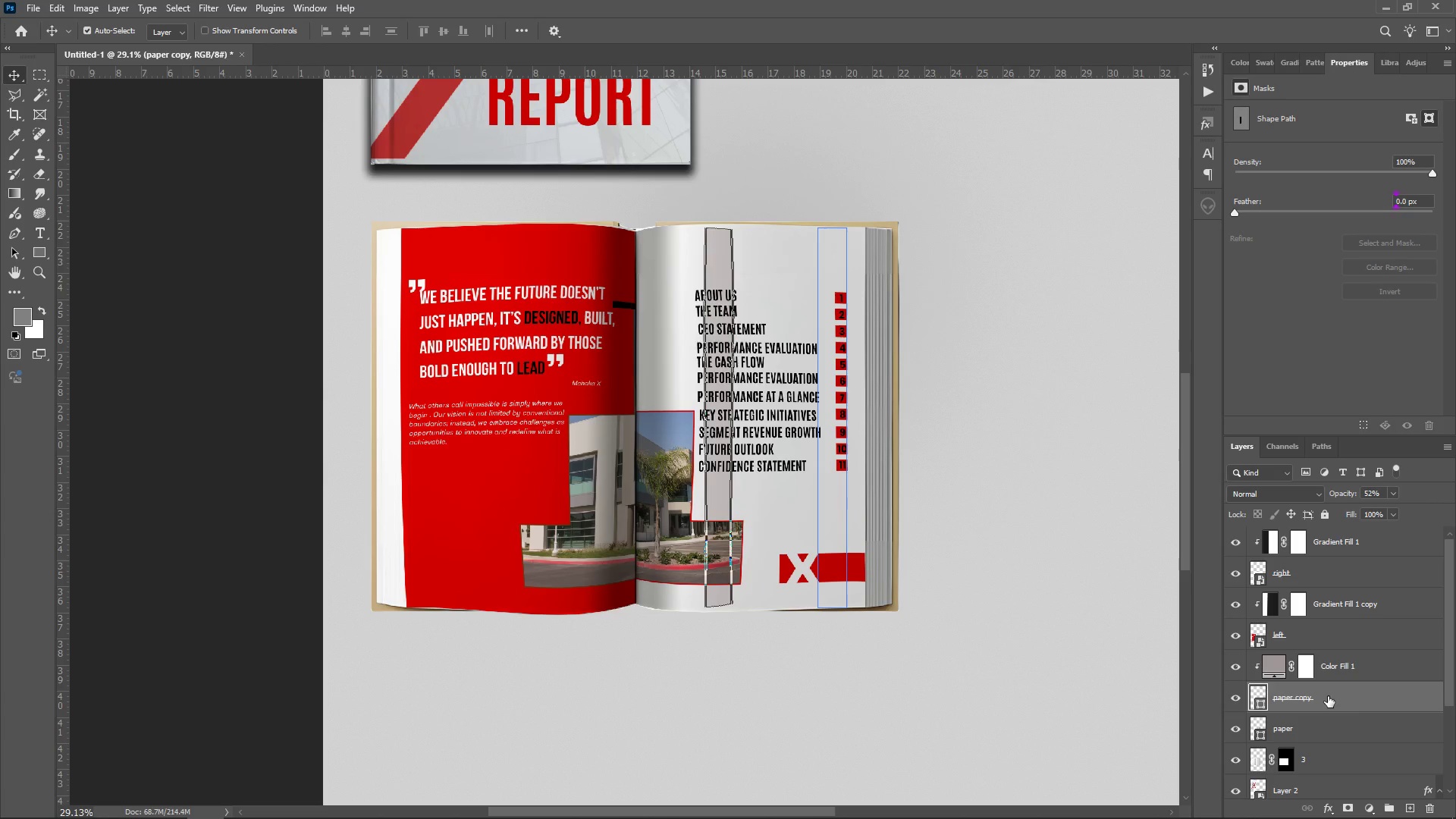 
hold_key(key=ArrowLeft, duration=1.51)
 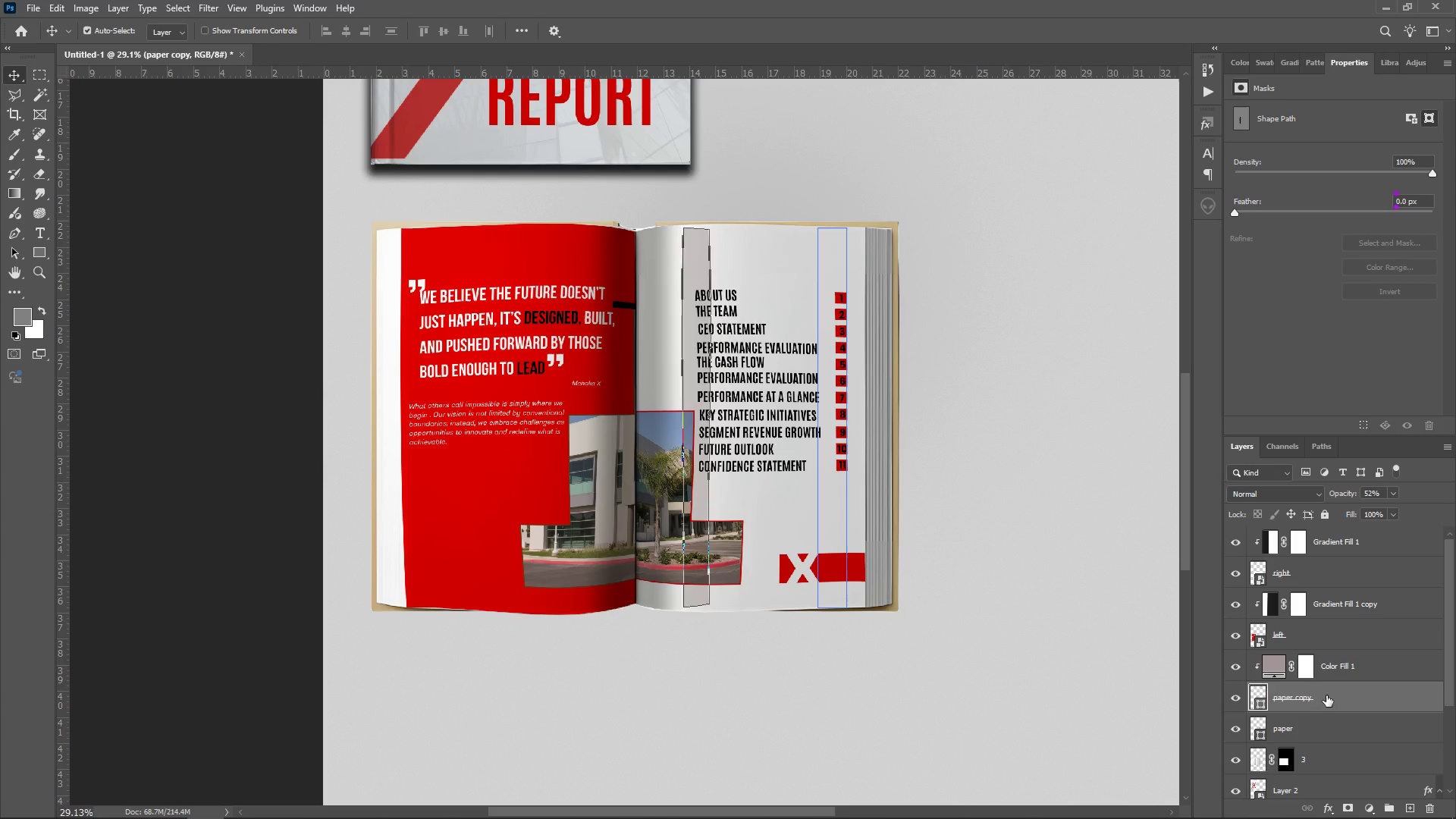 
hold_key(key=ArrowLeft, duration=1.52)
 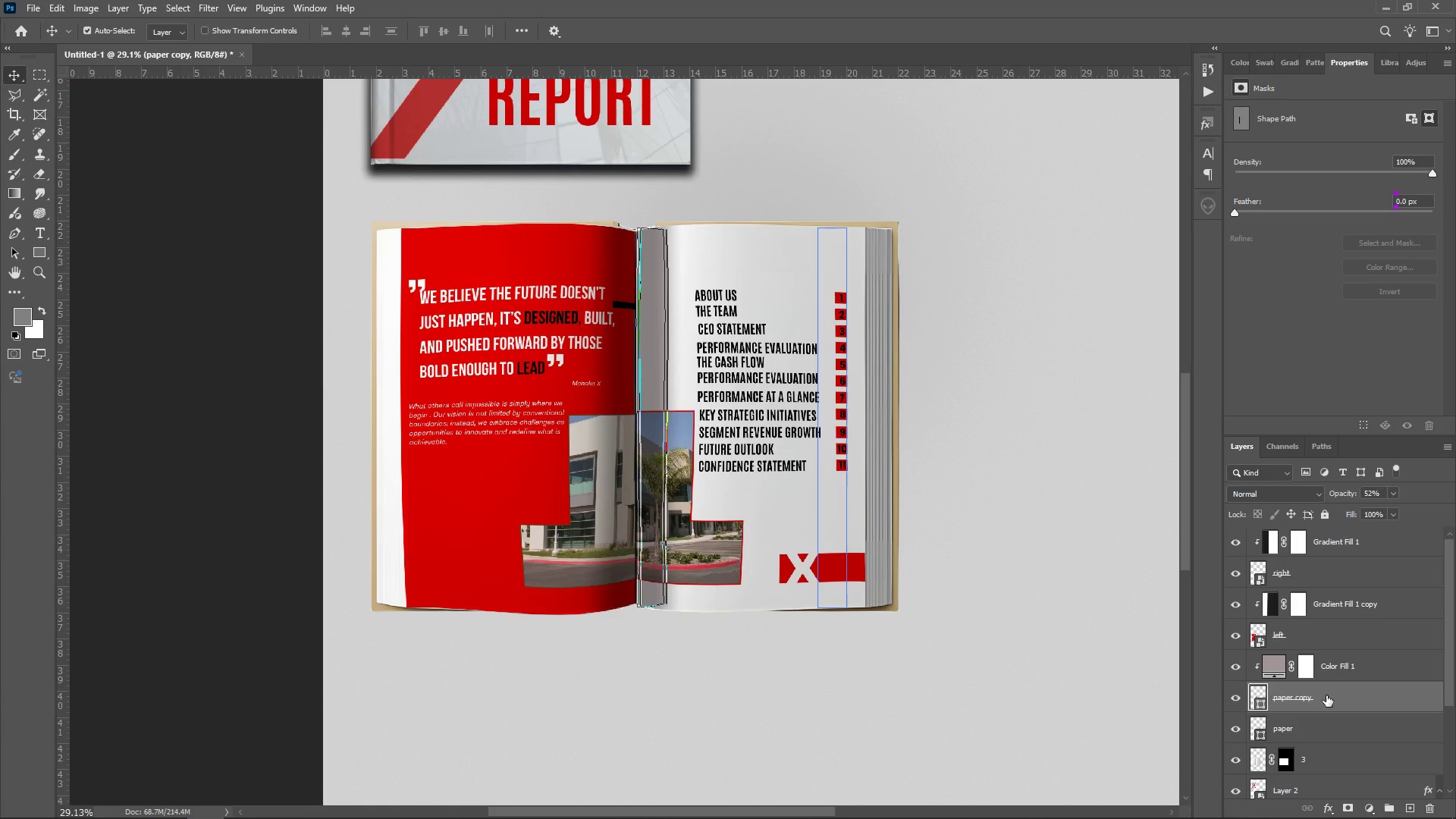 
hold_key(key=ArrowLeft, duration=1.51)
 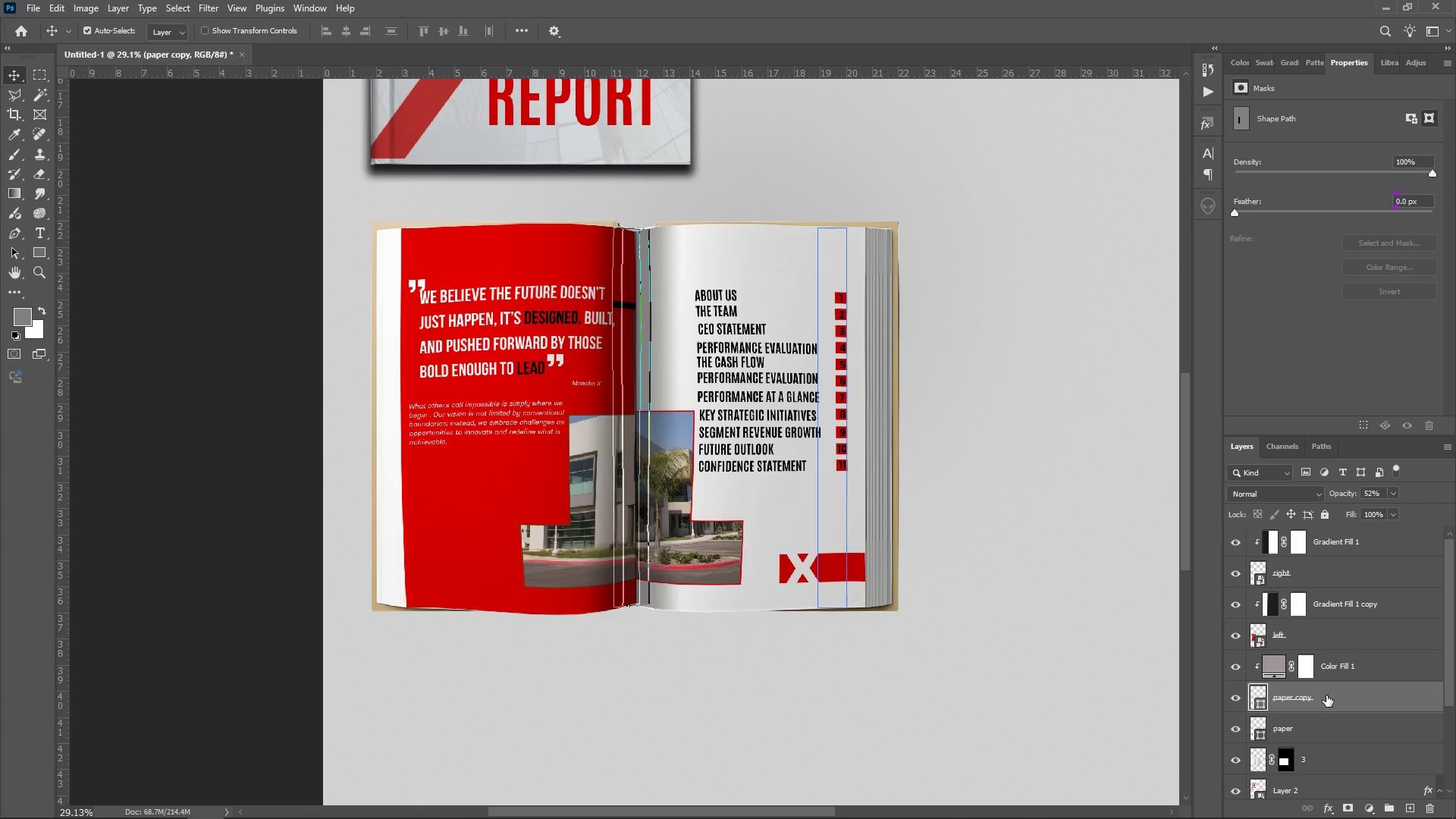 
hold_key(key=ArrowLeft, duration=1.52)
 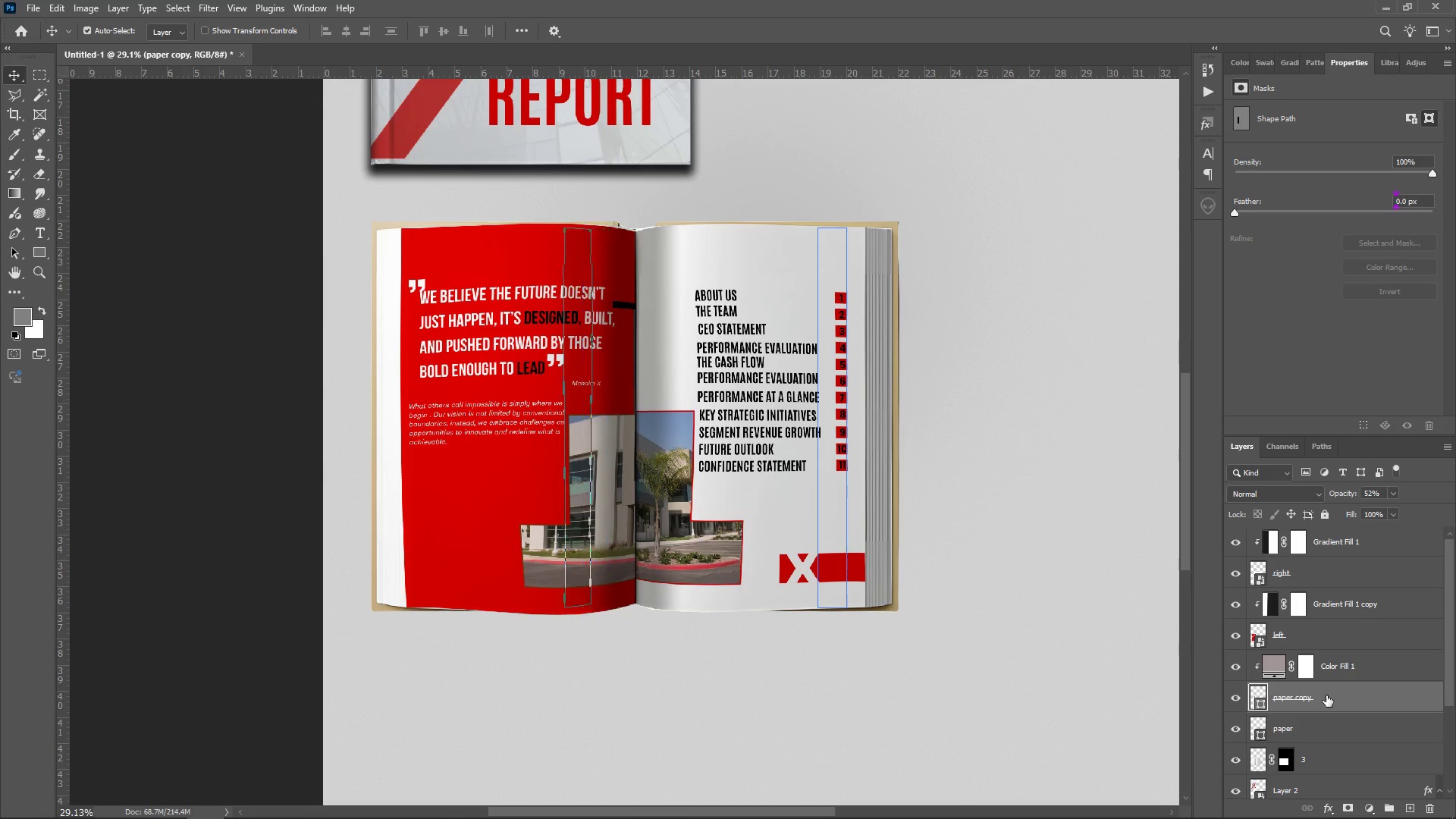 
hold_key(key=ArrowLeft, duration=1.51)
 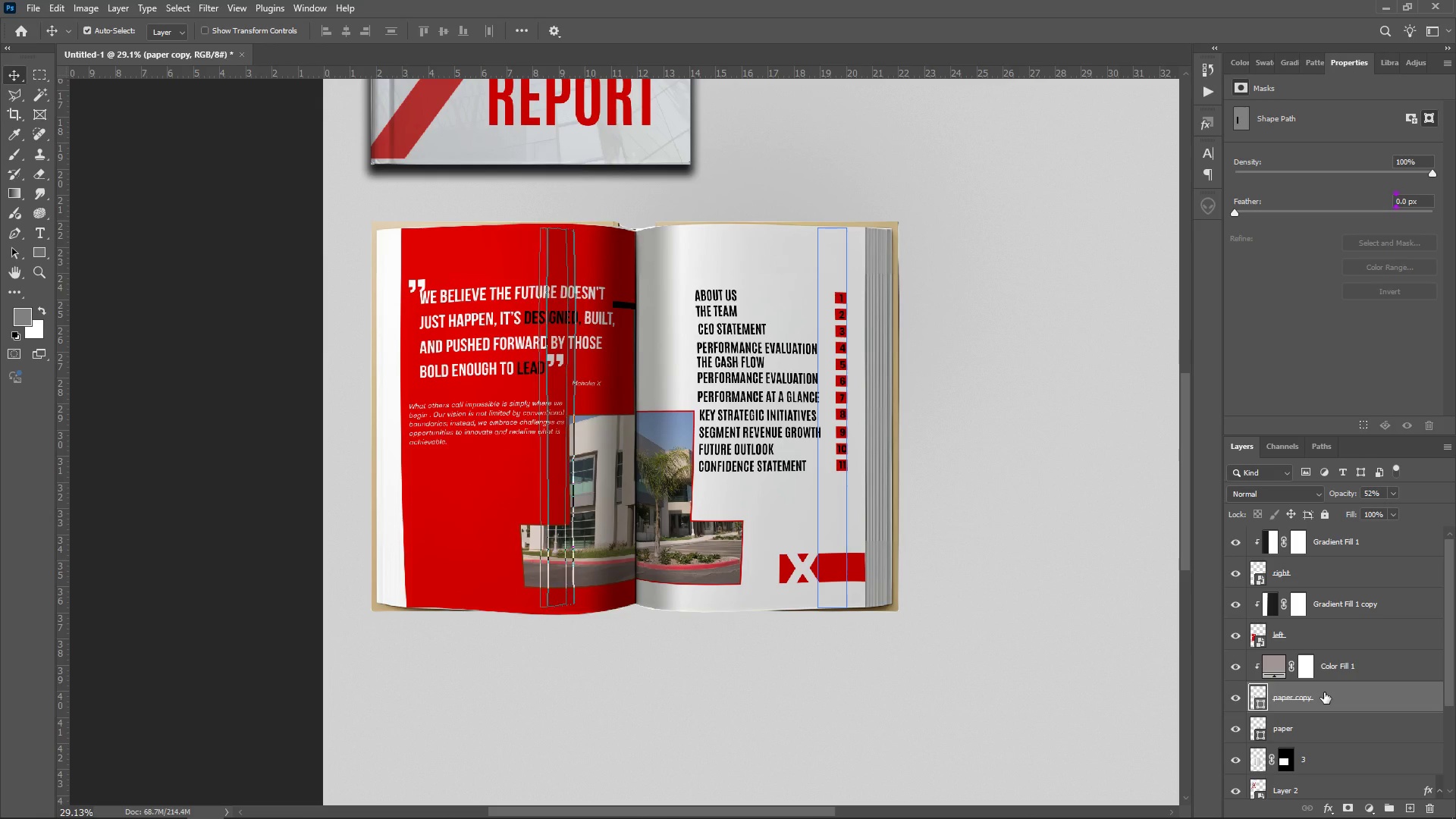 
hold_key(key=ArrowLeft, duration=1.52)
 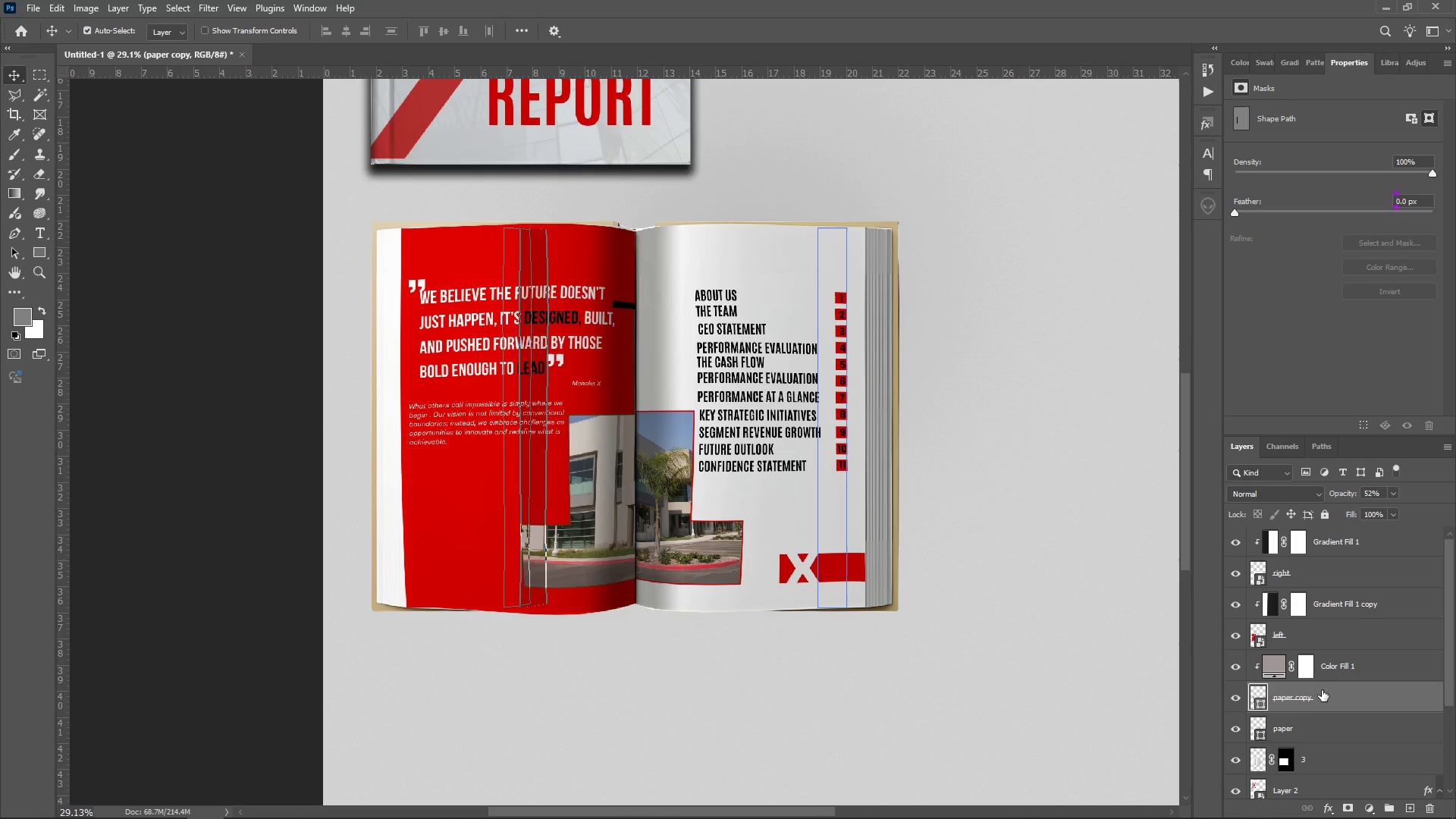 
hold_key(key=ArrowLeft, duration=1.52)
 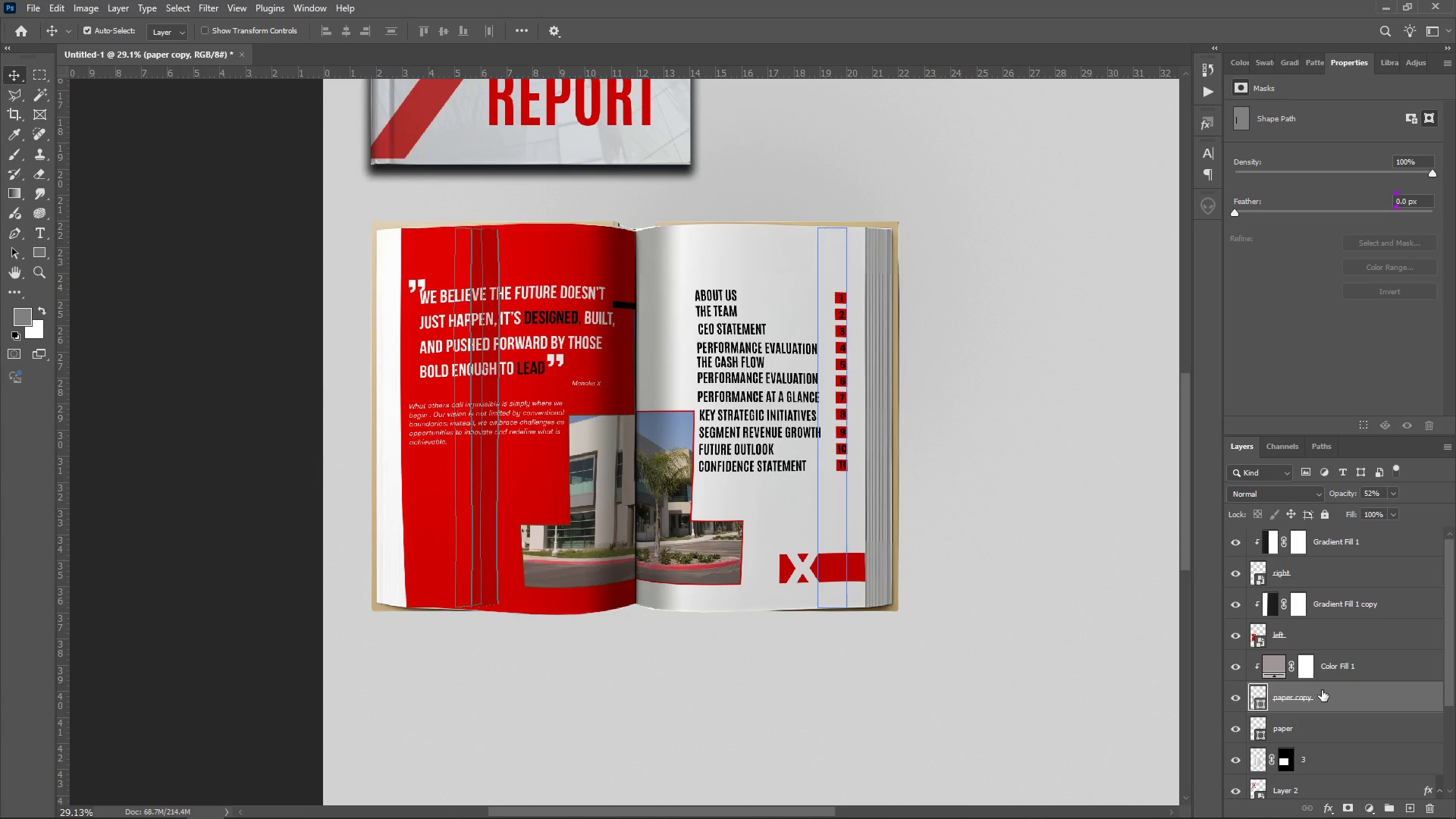 
hold_key(key=ArrowLeft, duration=1.52)
 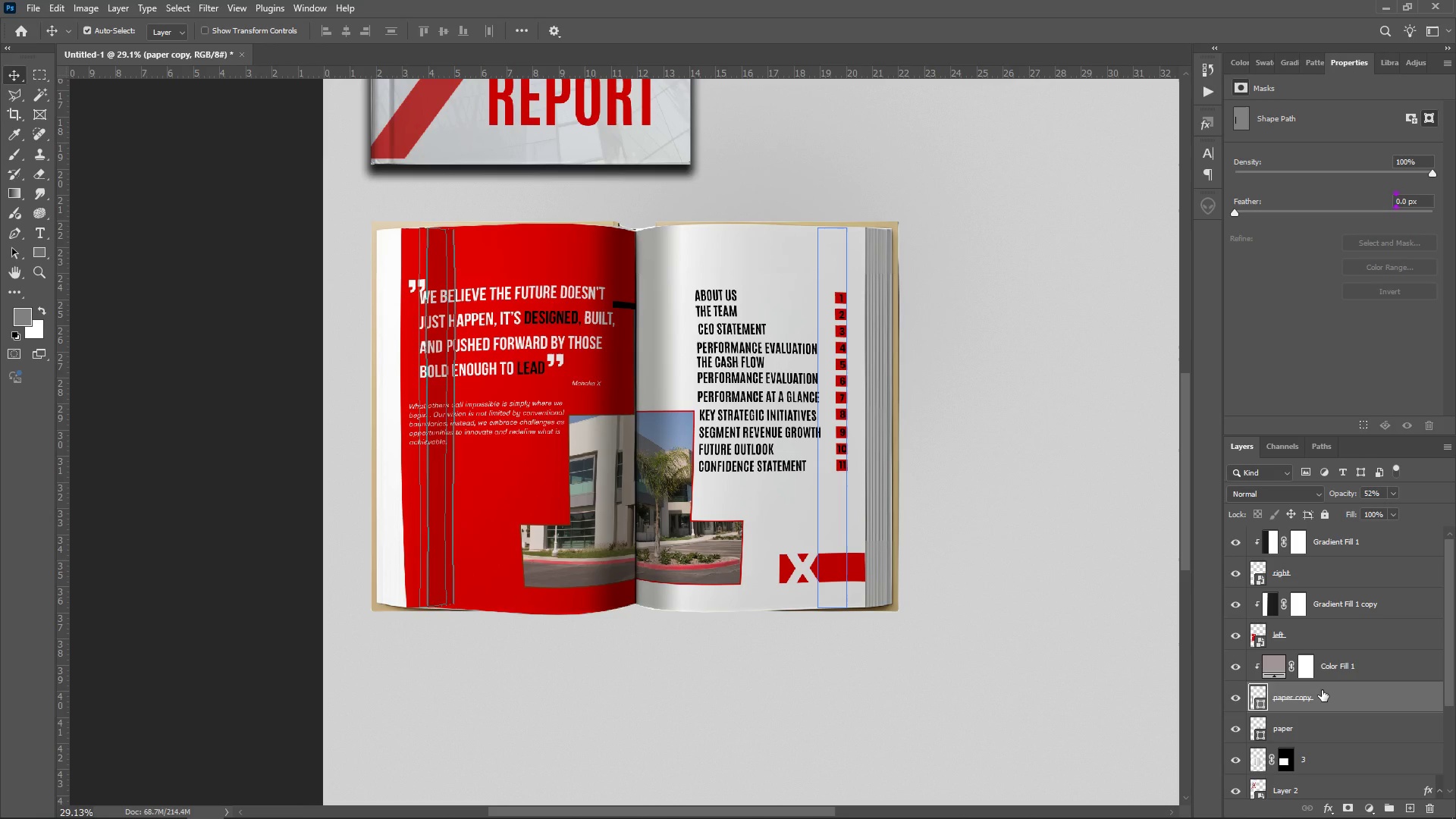 
hold_key(key=ArrowLeft, duration=1.52)
 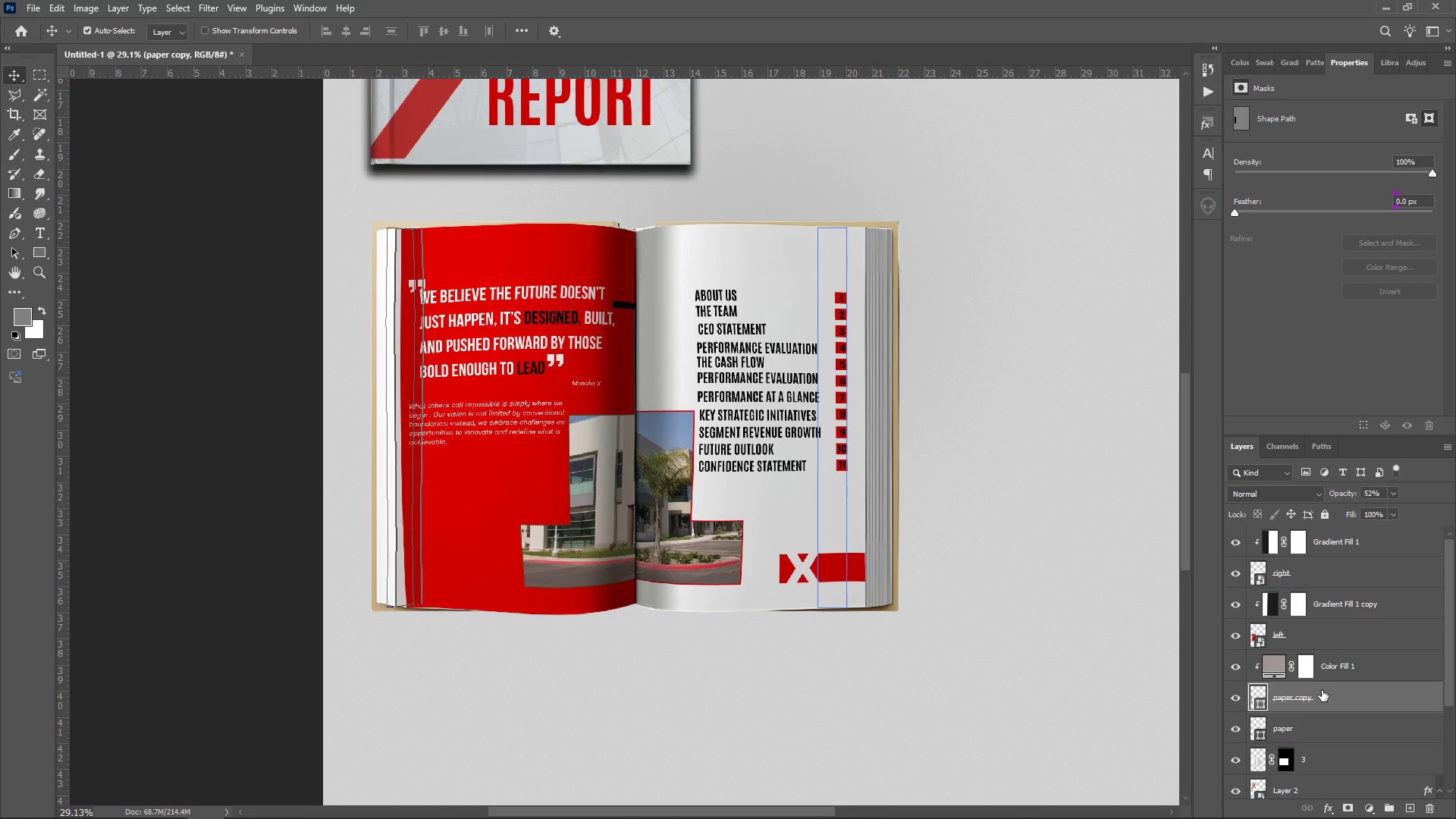 
hold_key(key=ArrowLeft, duration=0.8)
 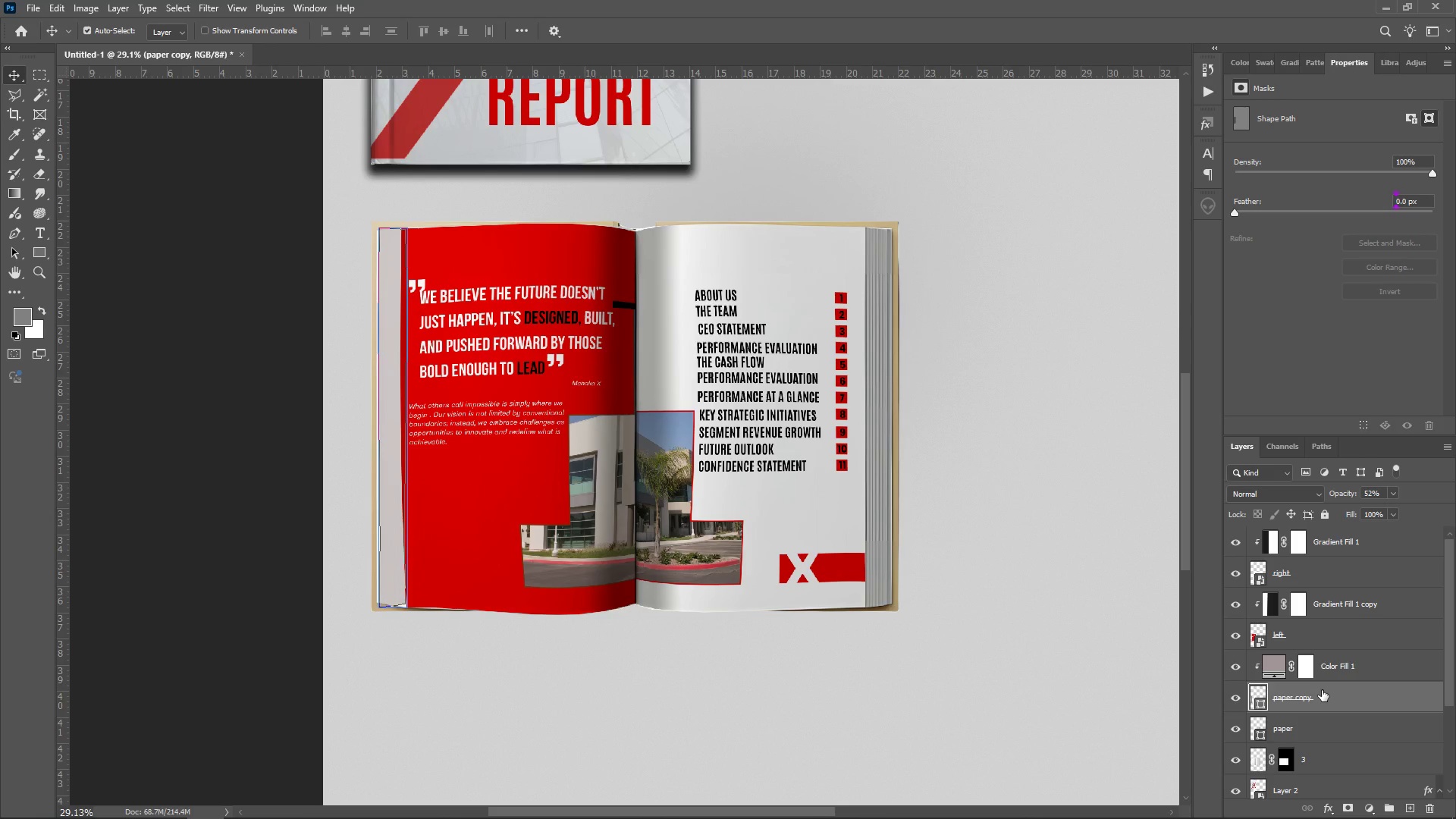 
key(ArrowLeft)
 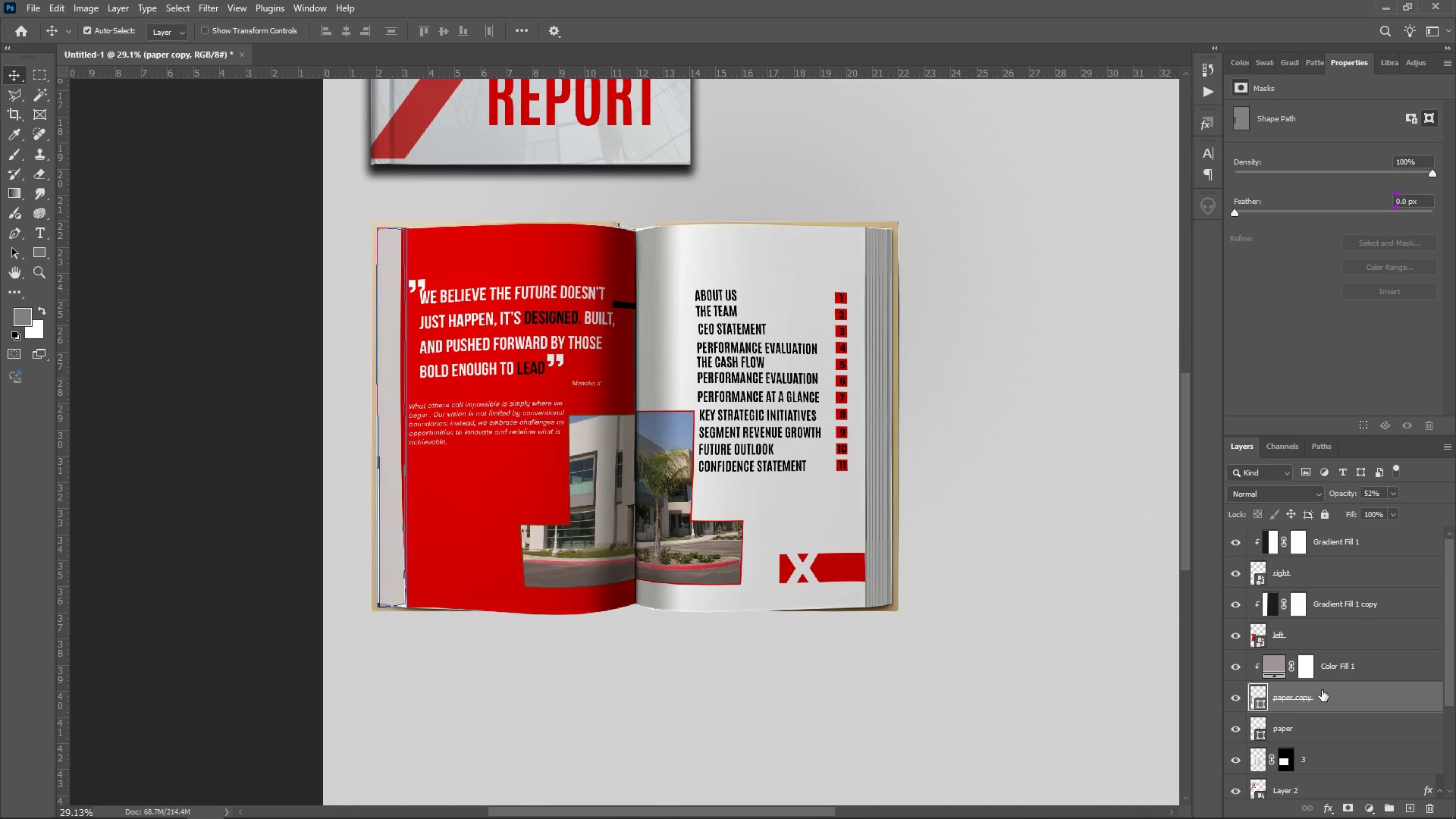 
key(ArrowLeft)
 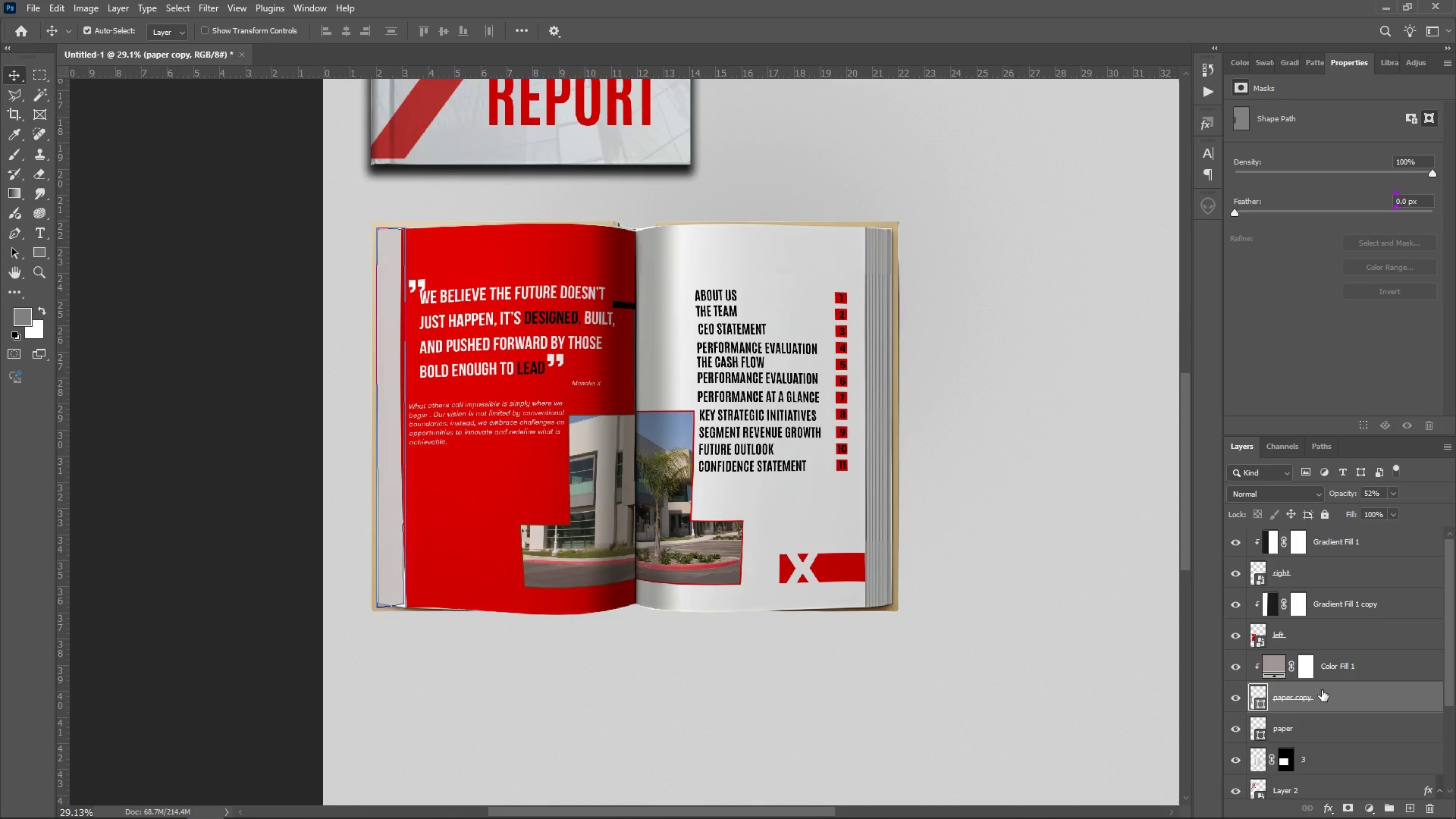 
key(ArrowLeft)
 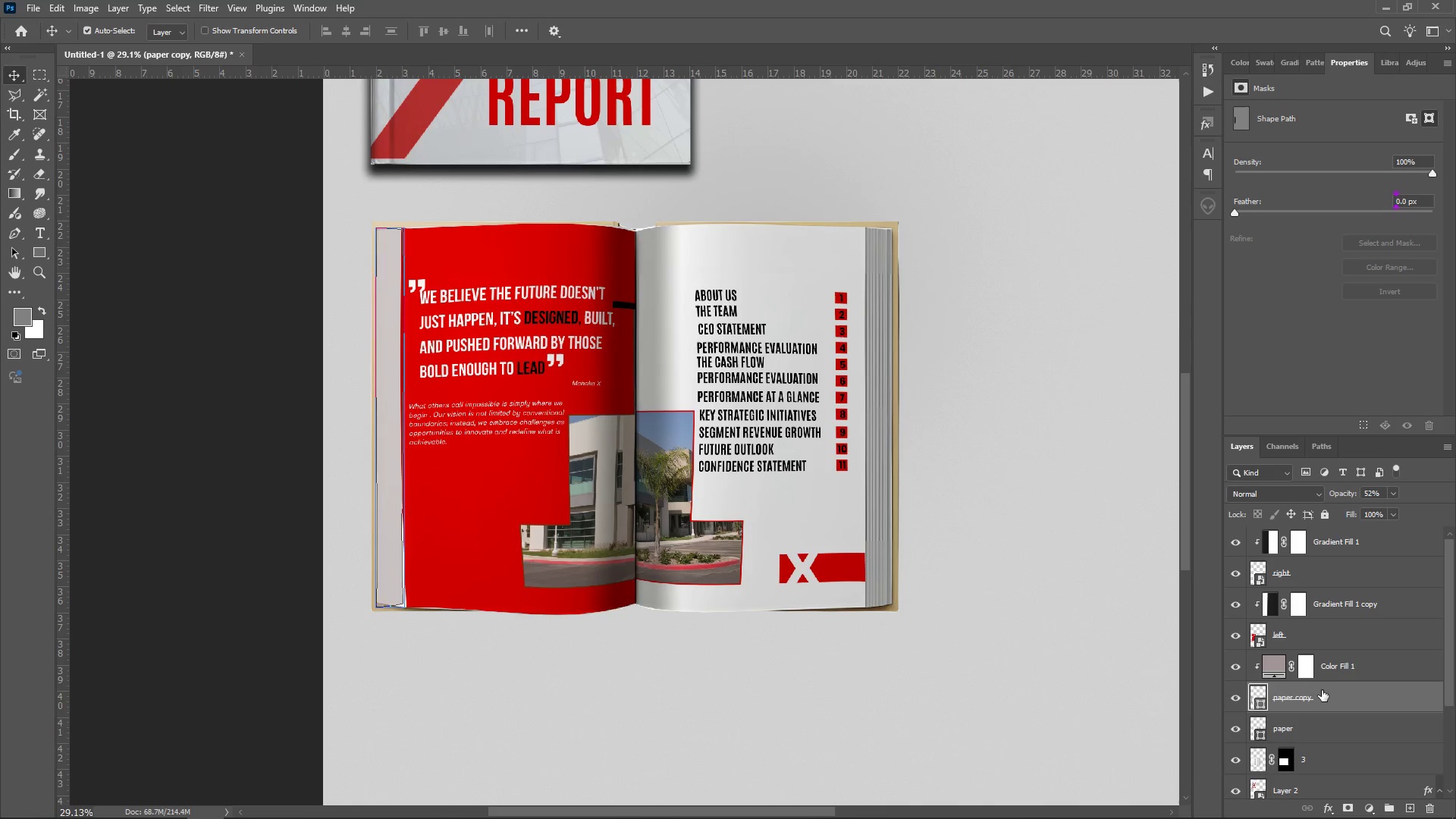 
key(ArrowRight)
 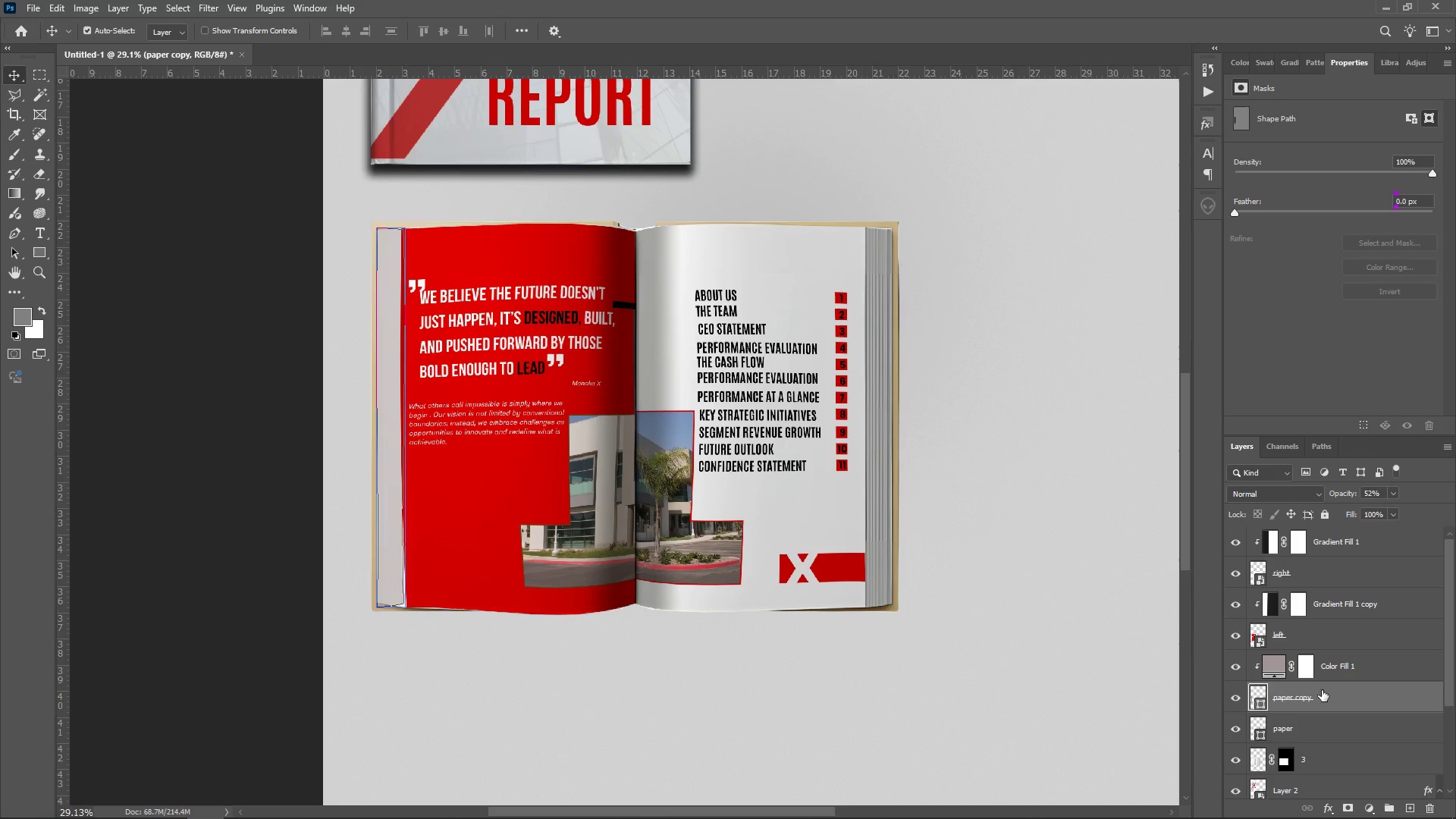 
key(ArrowRight)
 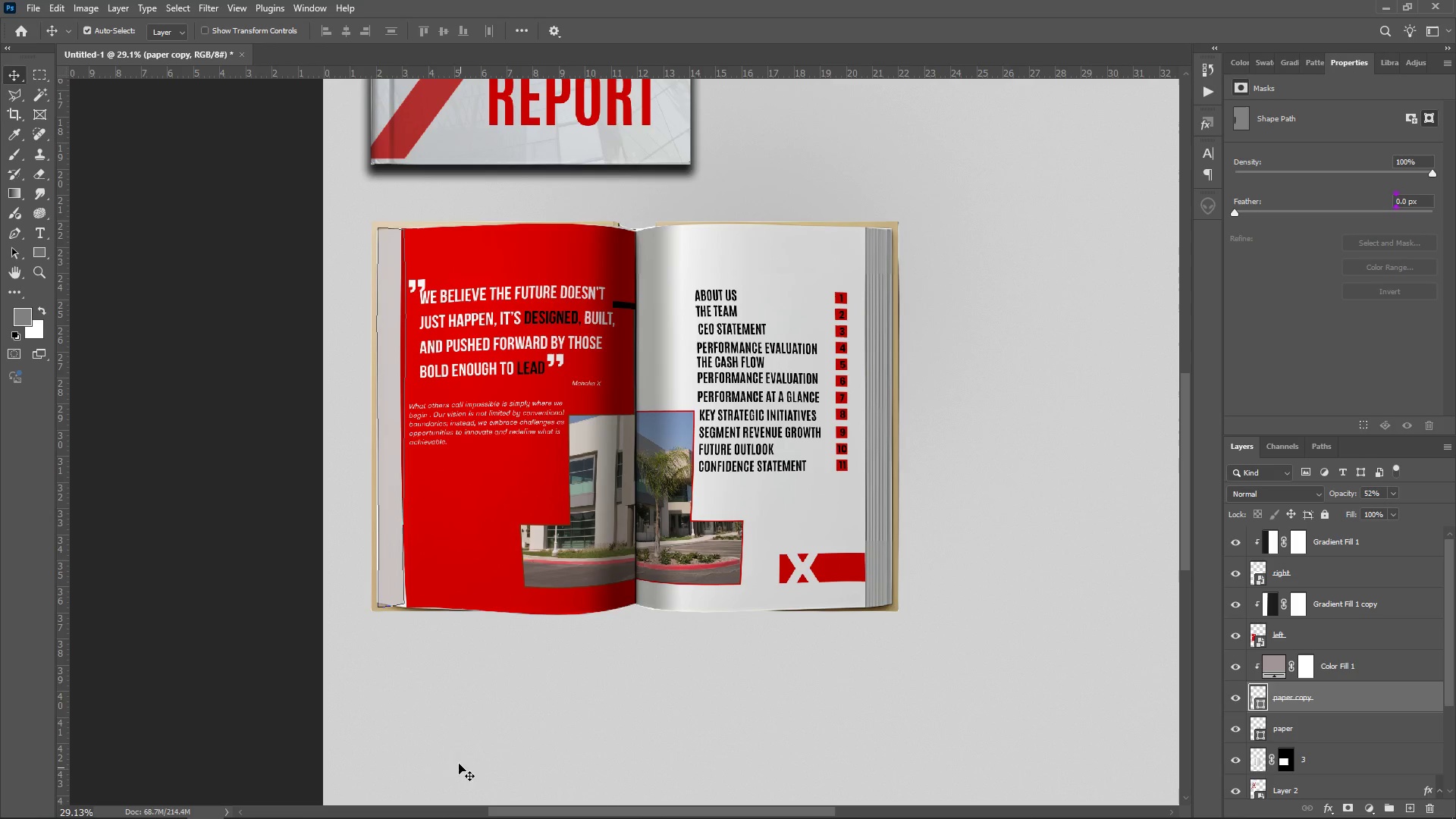 
left_click([438, 701])
 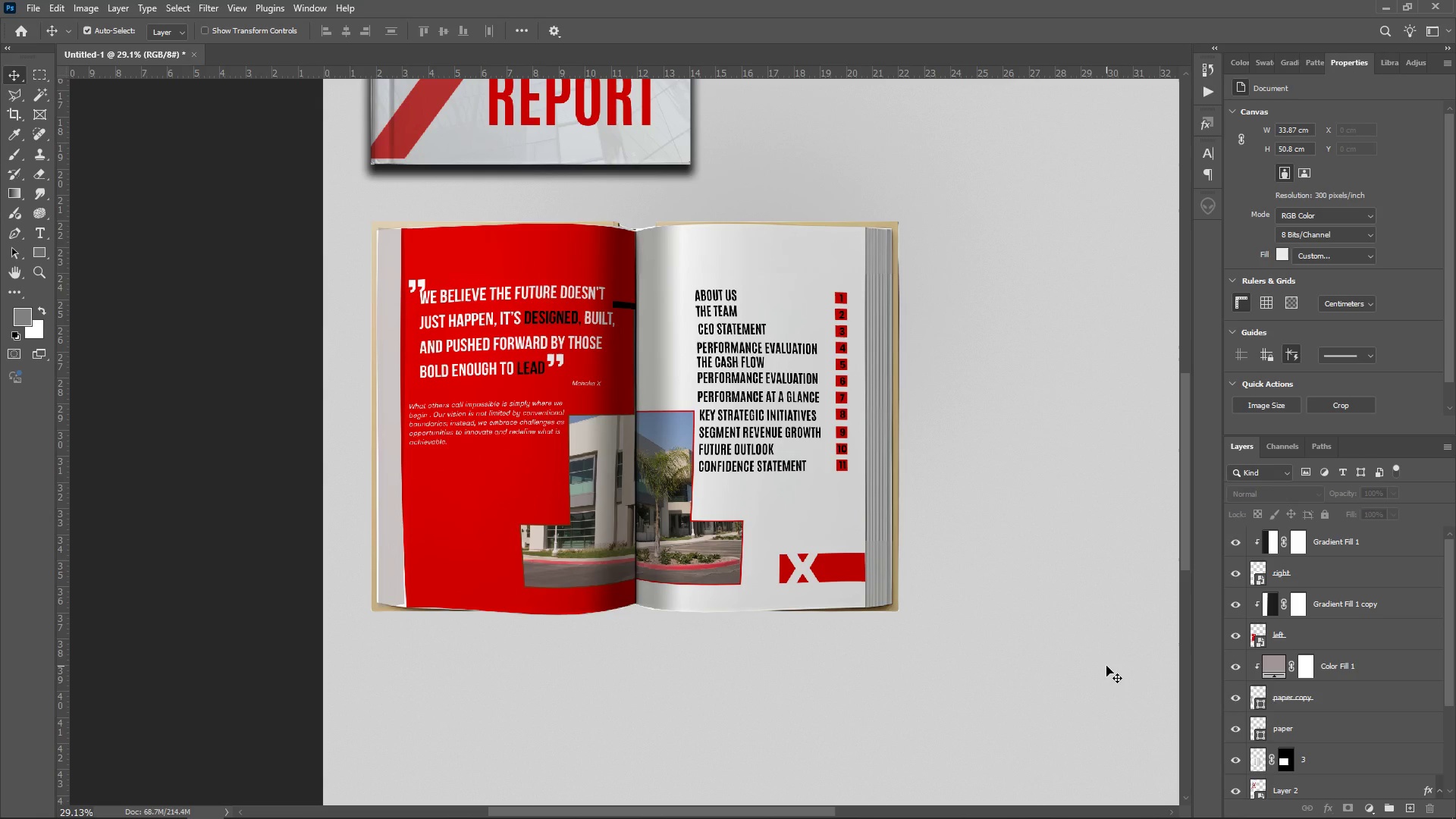 
wait(5.22)
 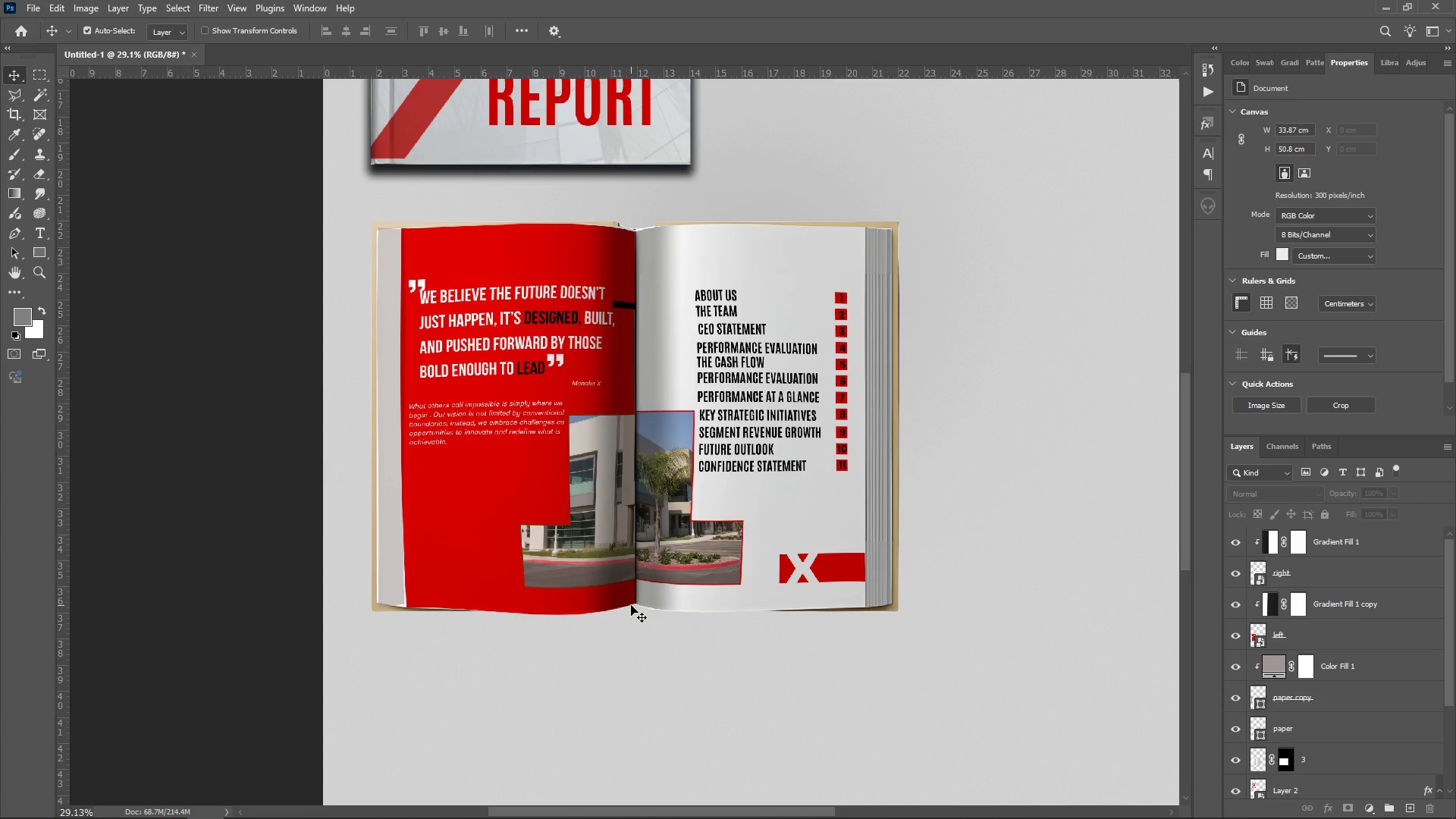 
scroll: coordinate [1359, 711], scroll_direction: down, amount: 2.0
 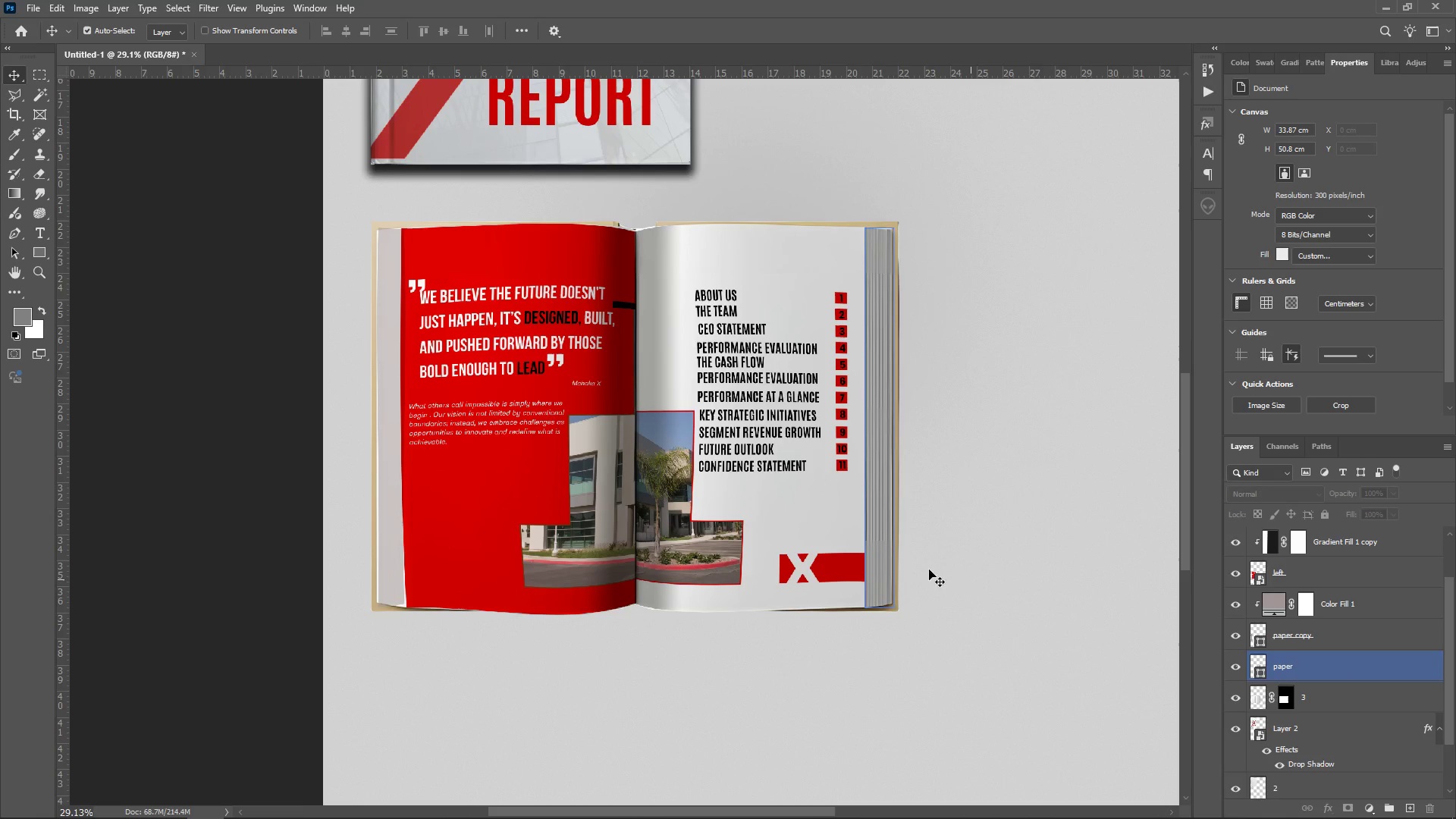 
hold_key(key=AltLeft, duration=1.53)
scroll: coordinate [362, 469], scroll_direction: up, amount: 6.0
 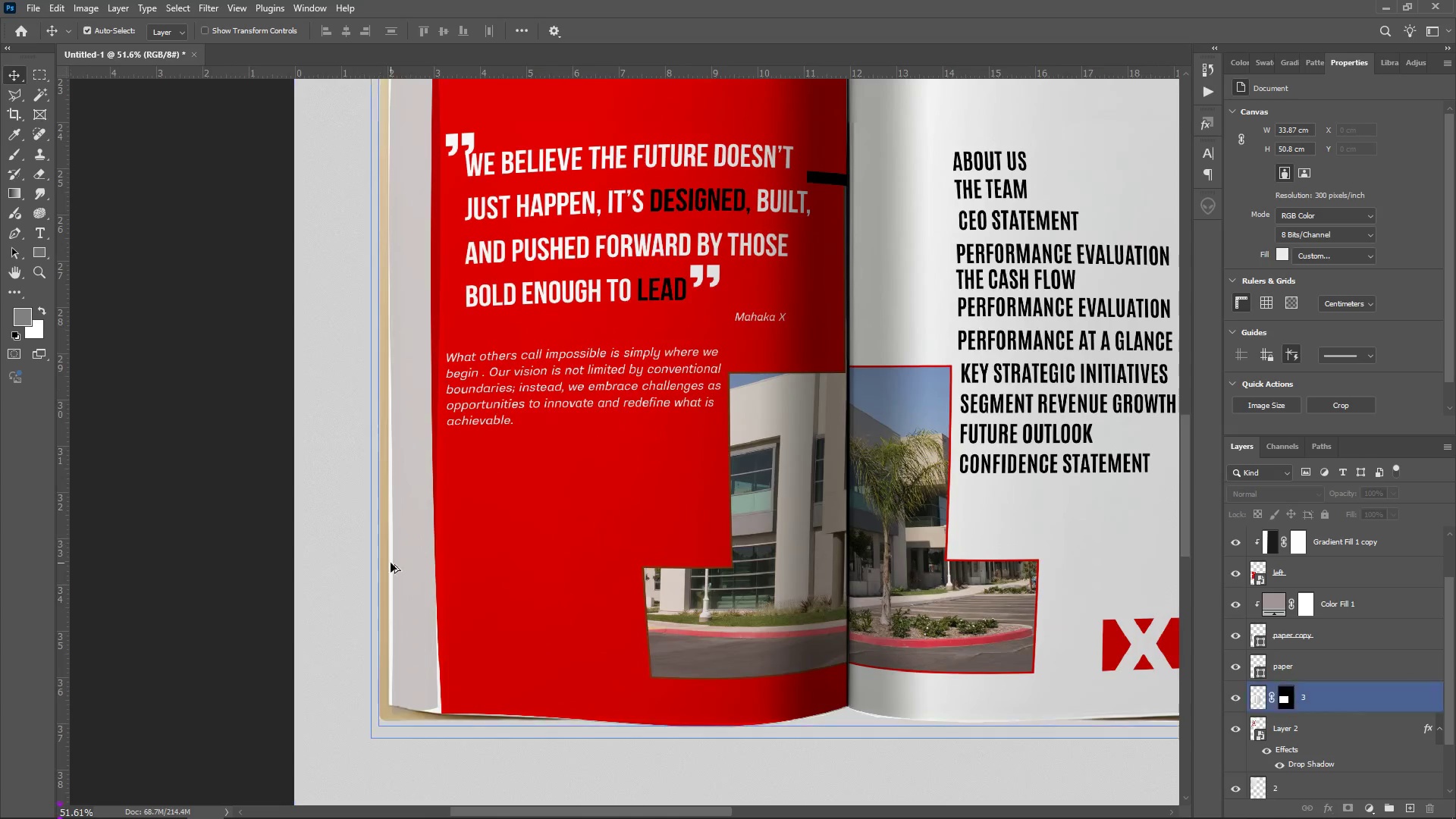 
key(Alt+AltLeft)
 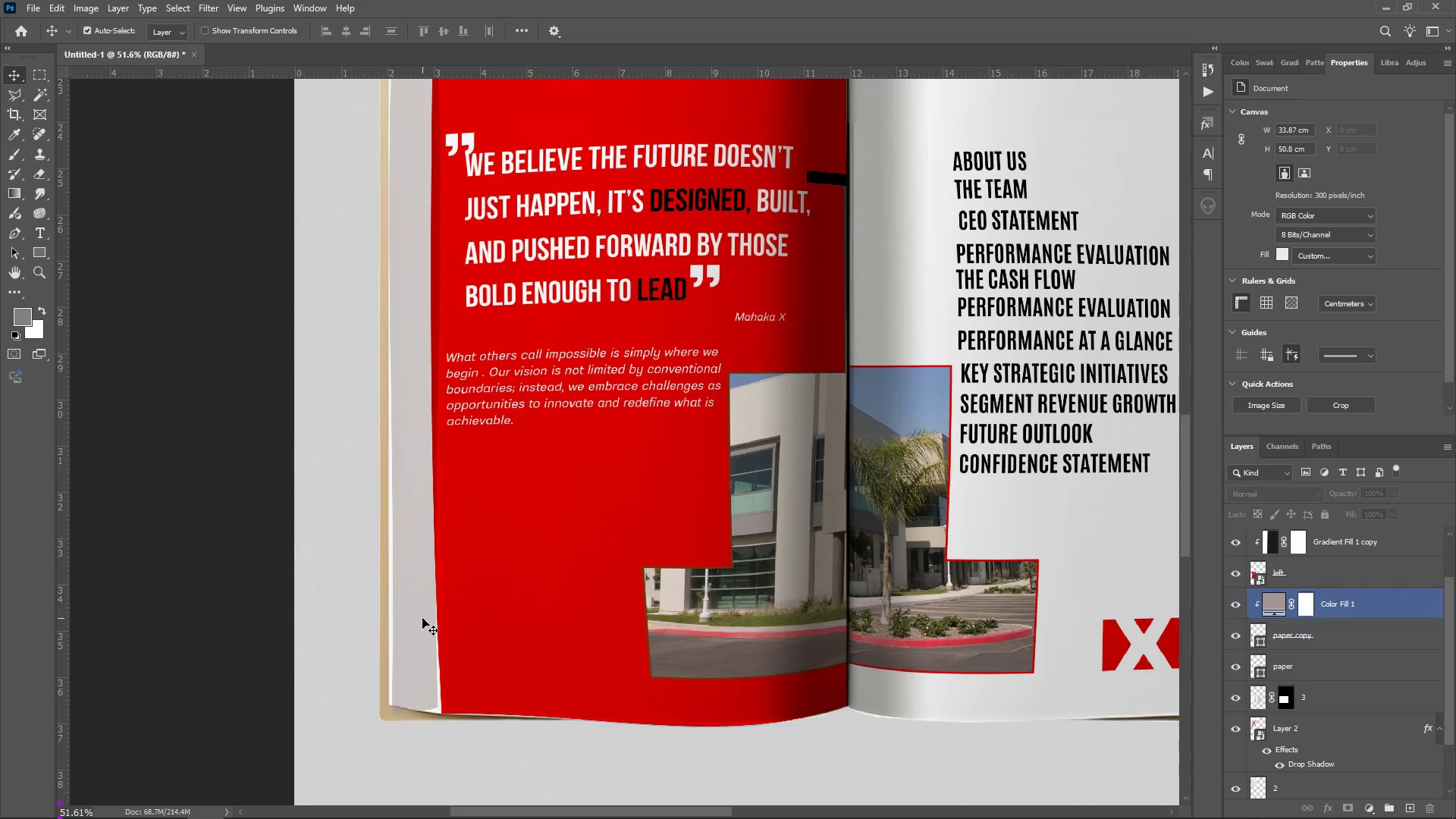 
key(Alt+AltLeft)
 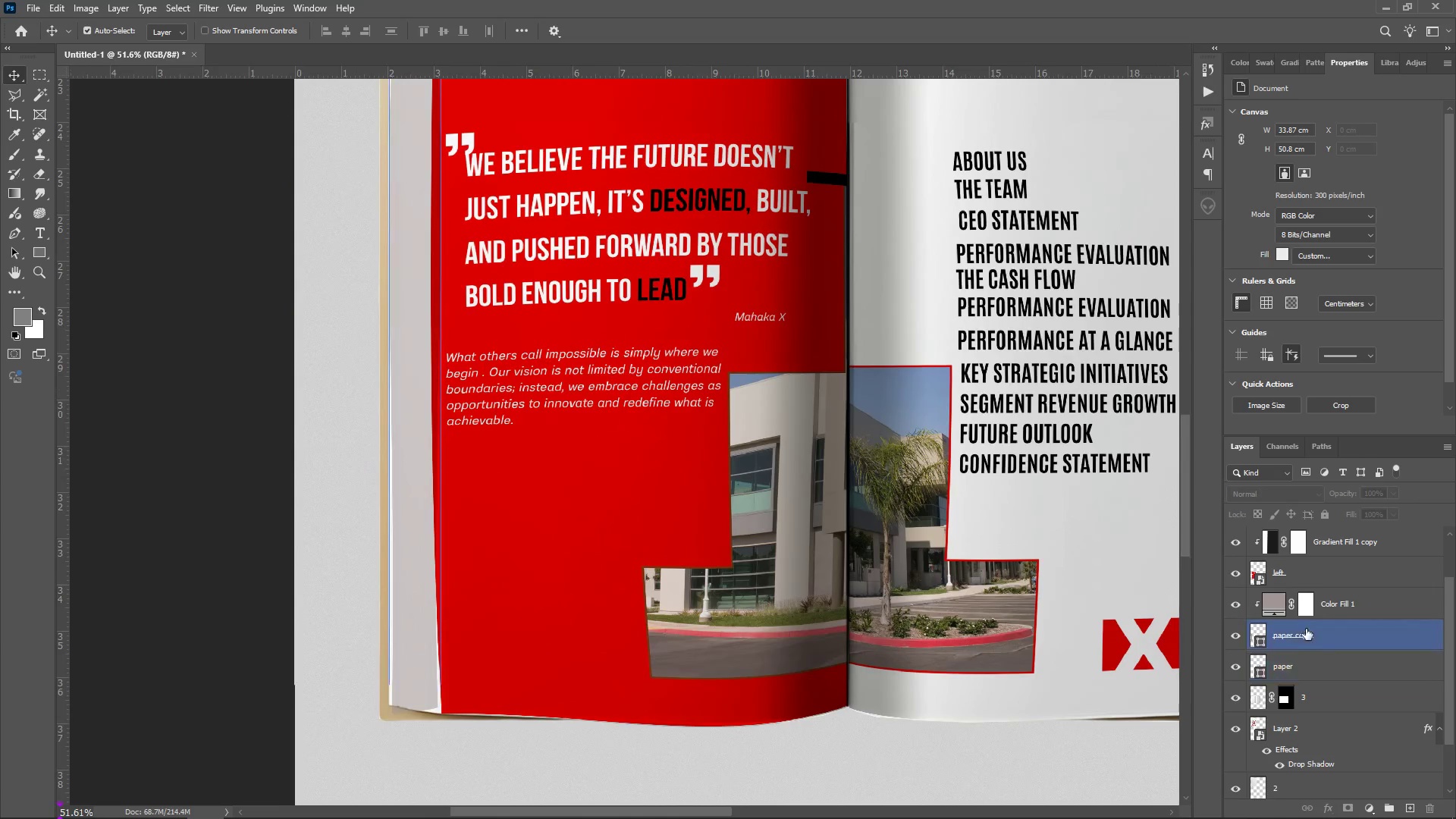 
left_click([1306, 629])
 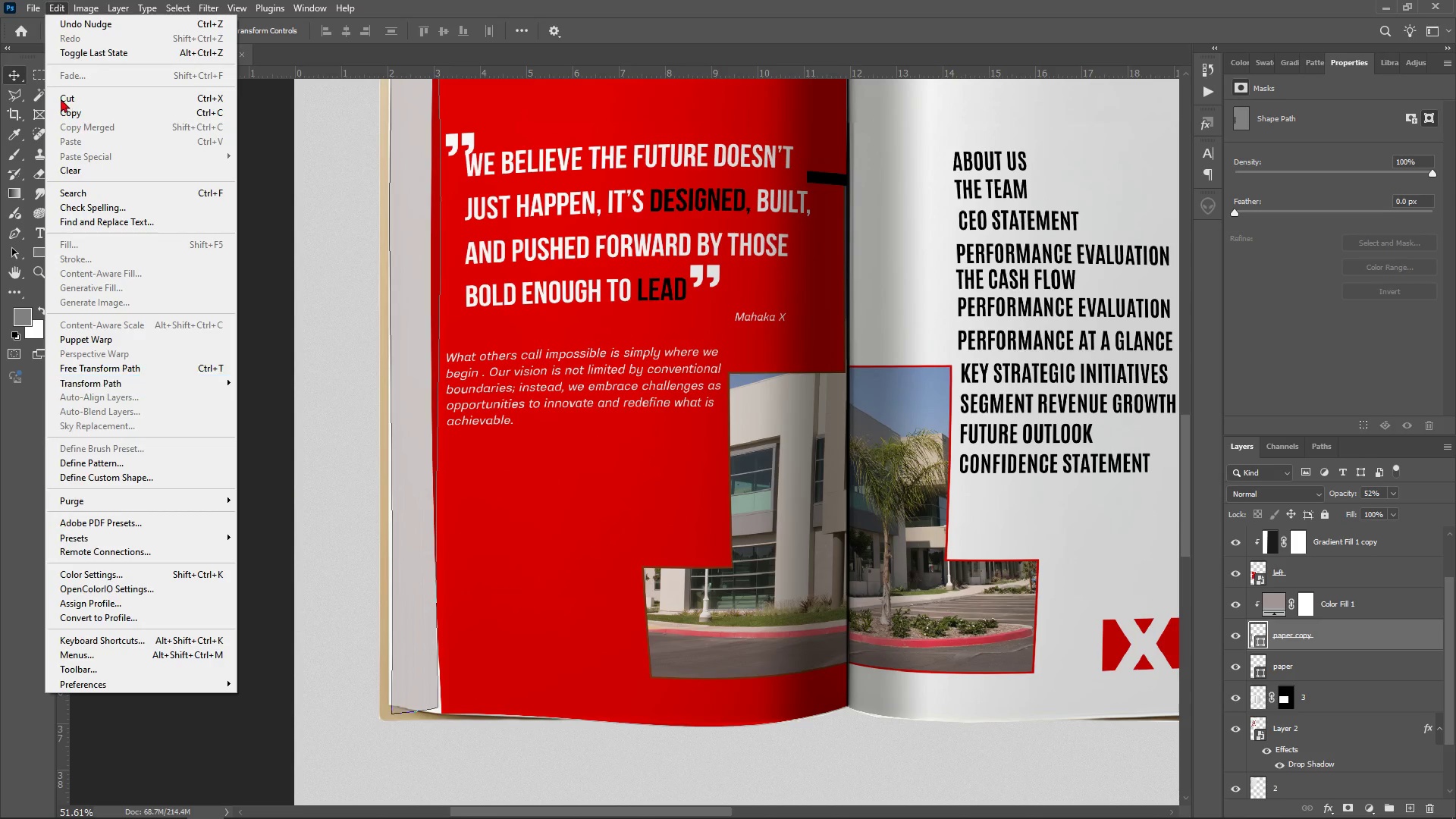 
left_click([181, 385])
 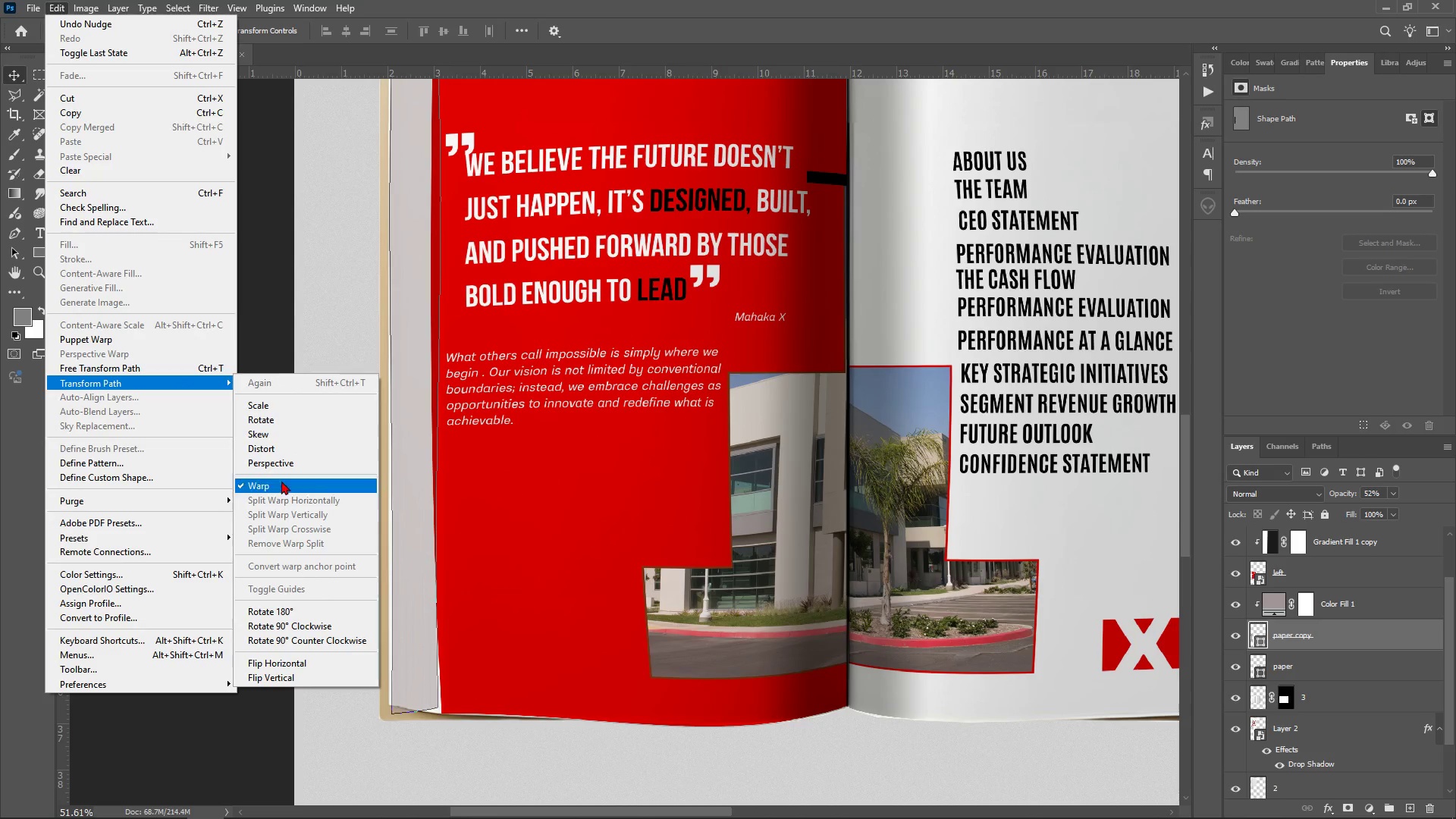 
left_click([281, 483])
 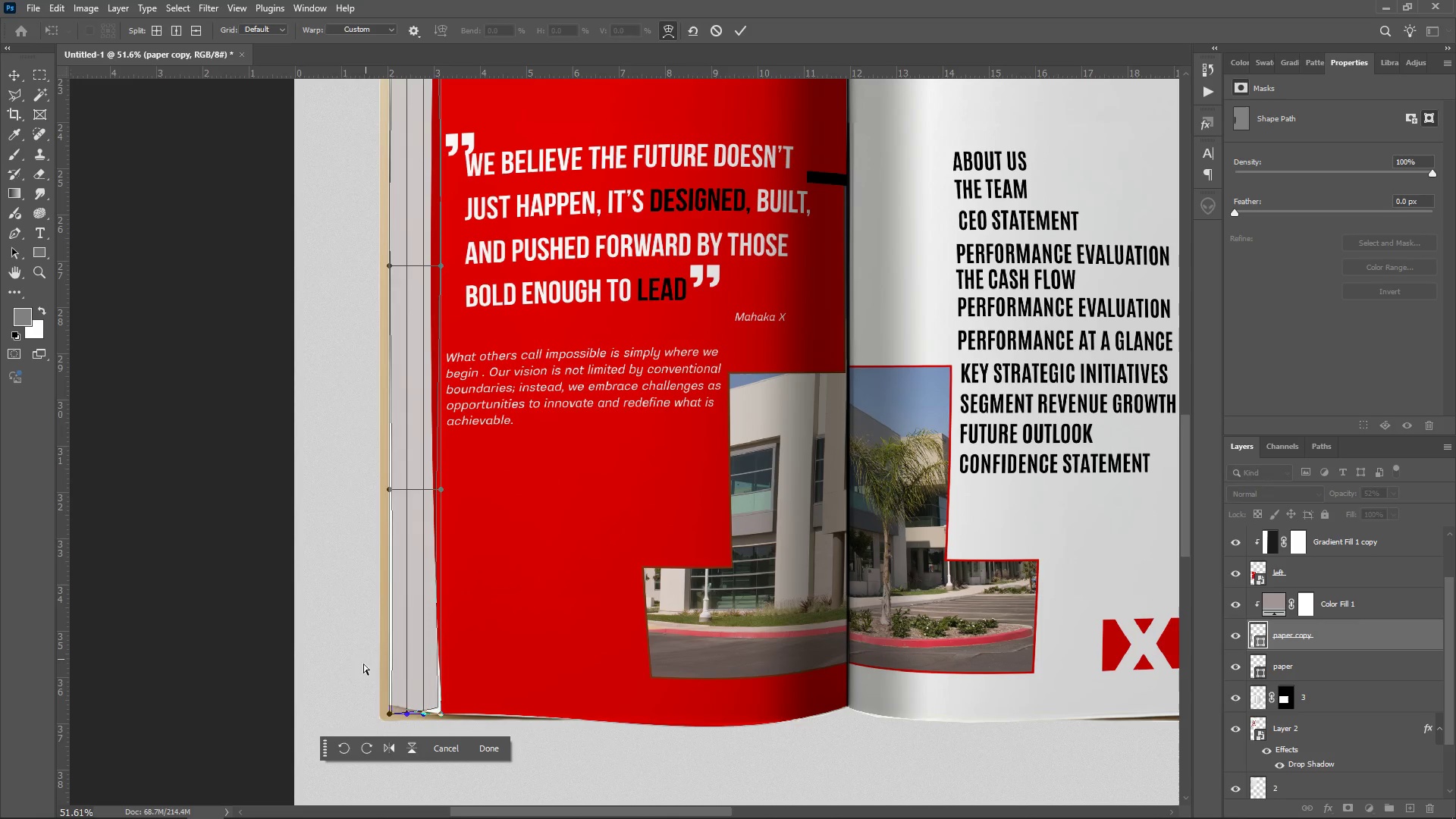 
hold_key(key=AltLeft, duration=1.12)
scroll: coordinate [469, 719], scroll_direction: up, amount: 12.0
 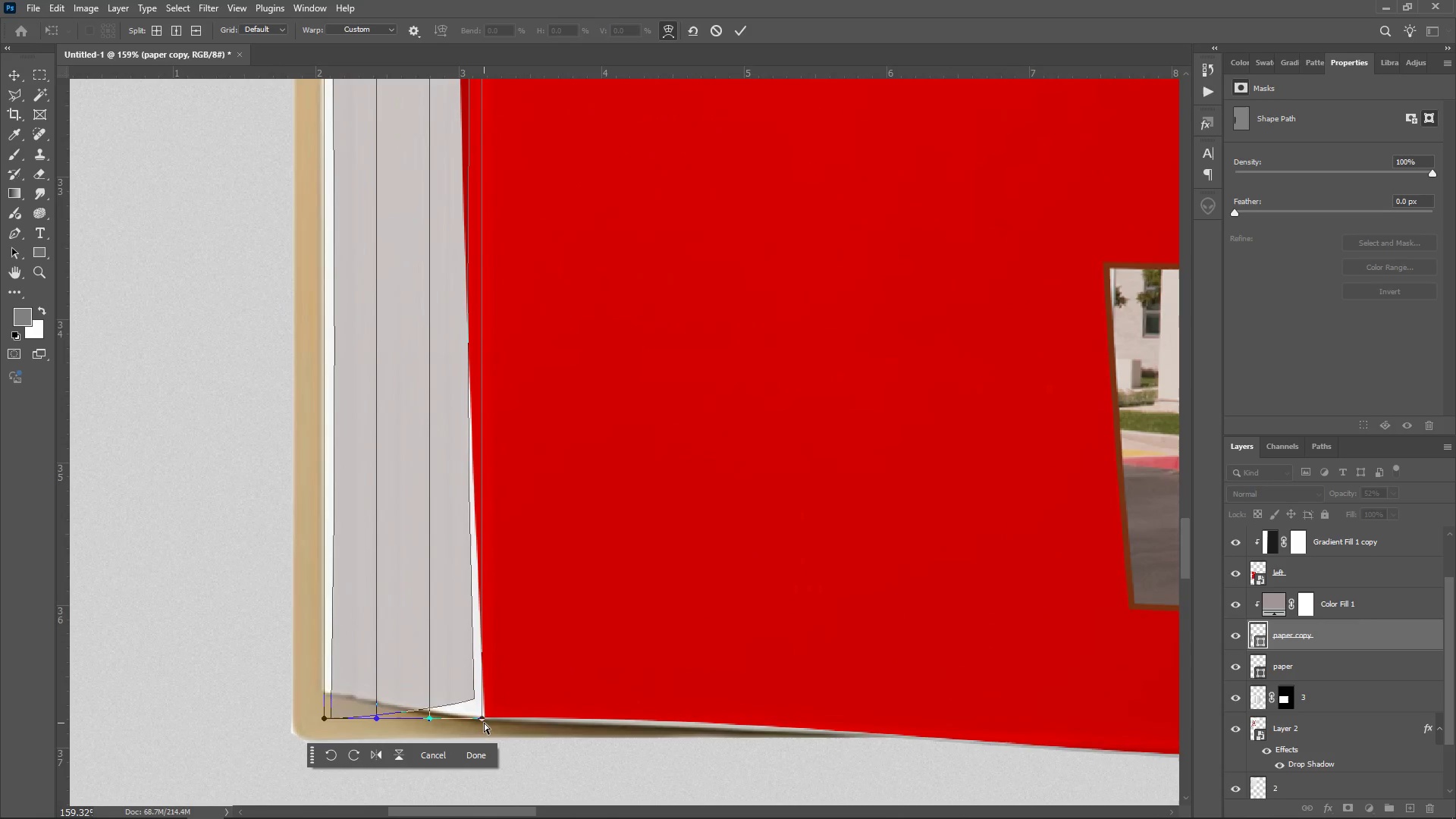 
left_click_drag(start_coordinate=[479, 719], to_coordinate=[494, 740])
 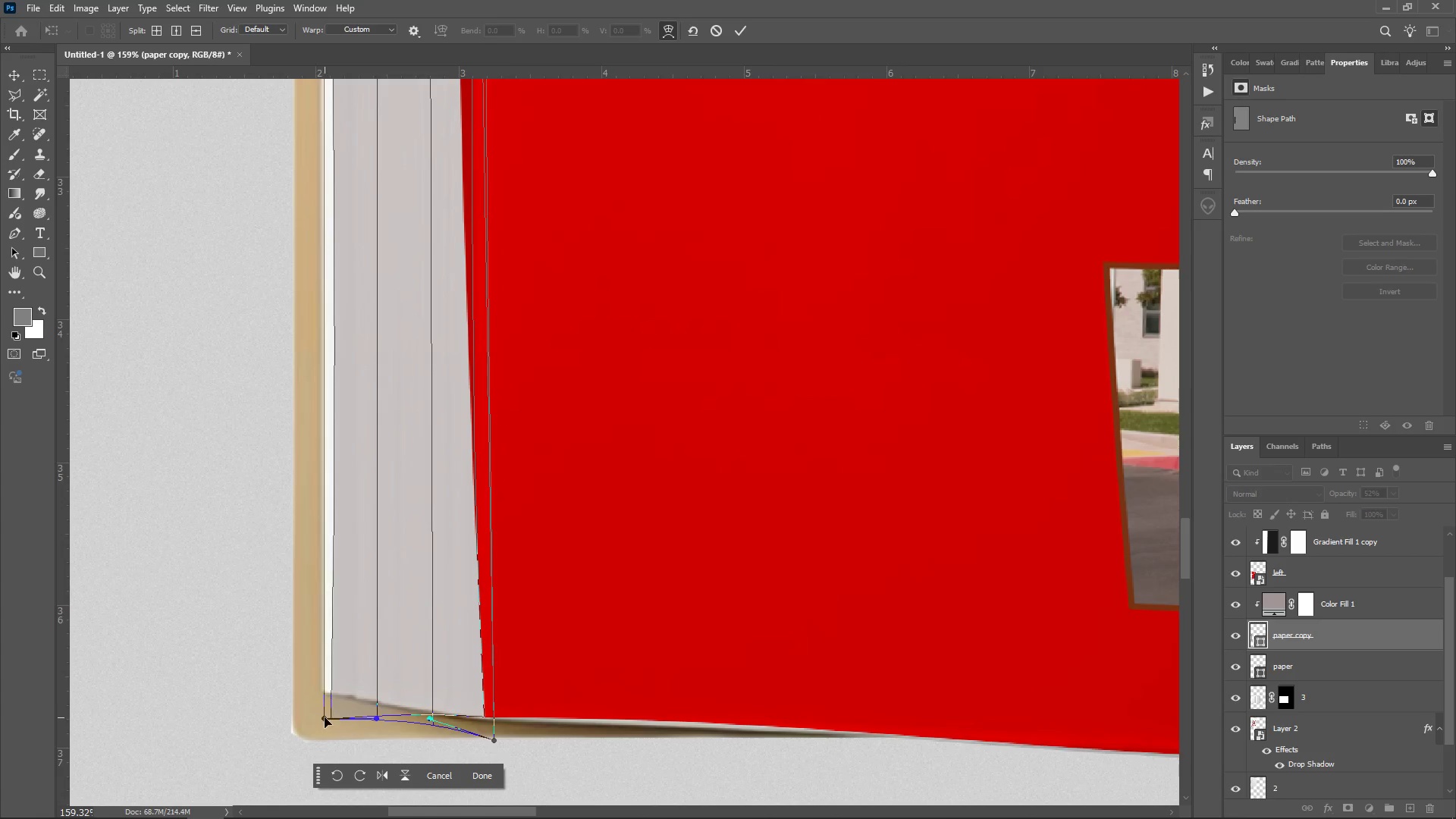 
left_click_drag(start_coordinate=[325, 721], to_coordinate=[318, 690])
 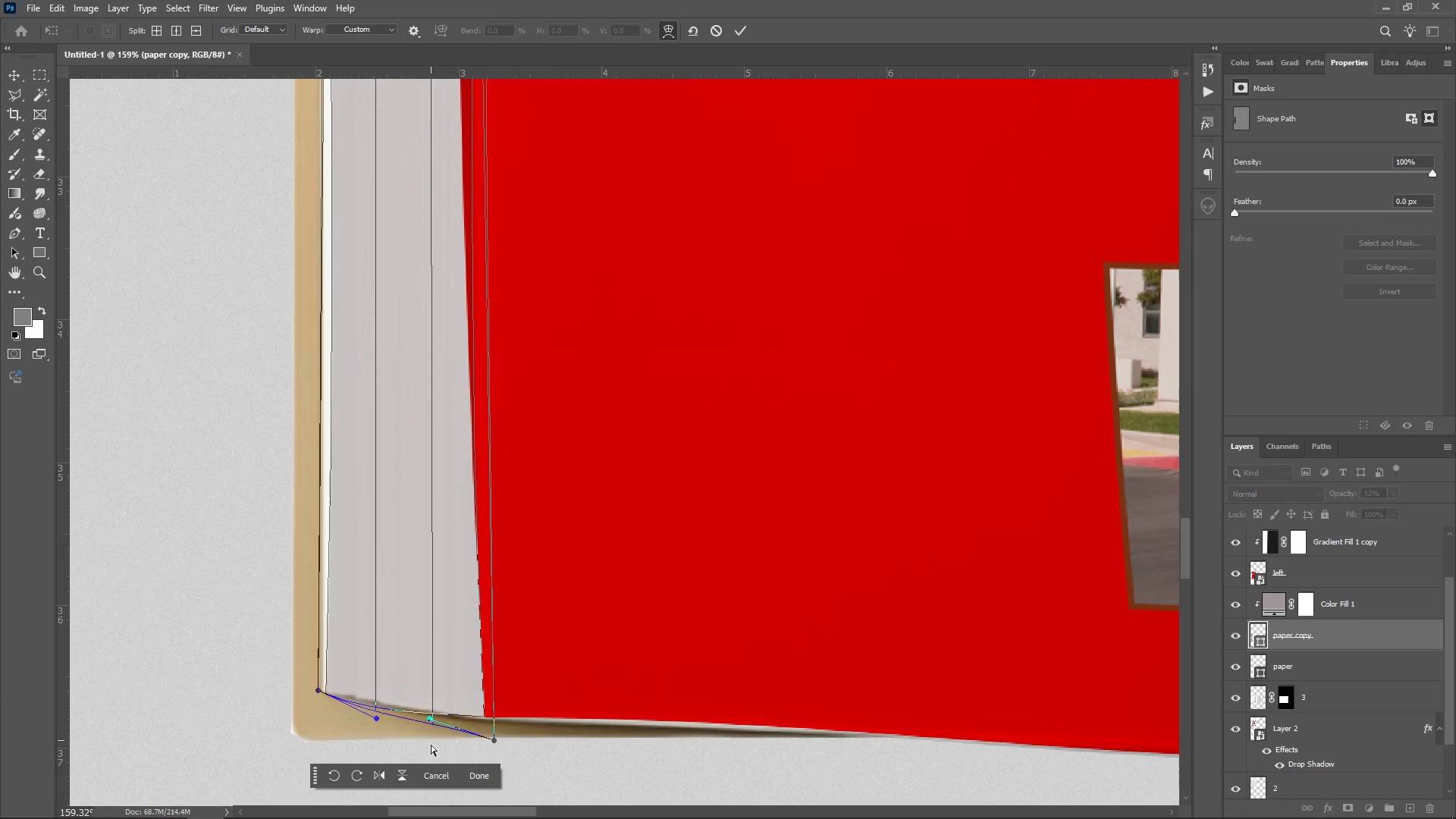 
hold_key(key=AltLeft, duration=0.65)
scroll: coordinate [391, 729], scroll_direction: up, amount: 7.0
 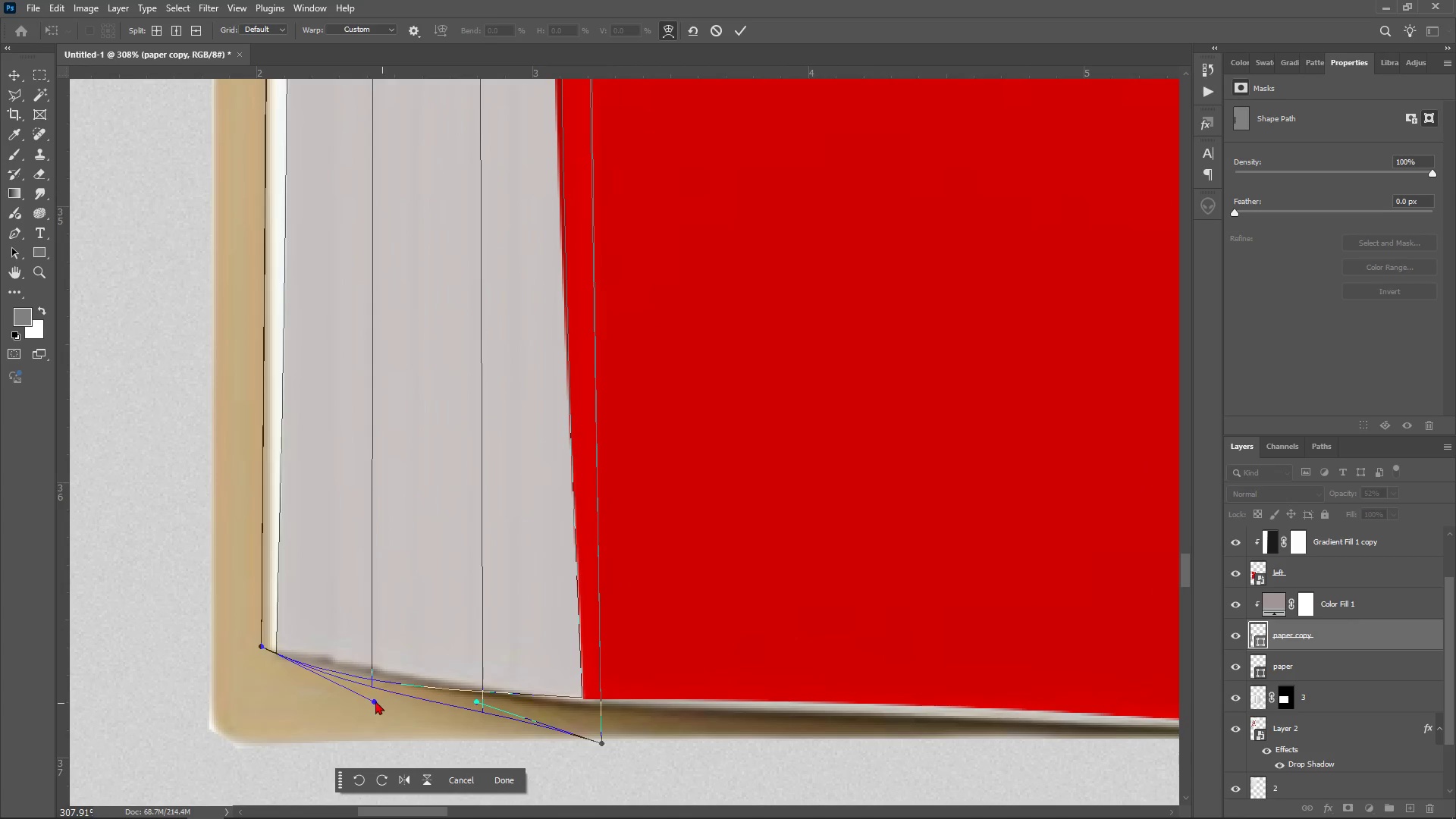 
left_click_drag(start_coordinate=[375, 701], to_coordinate=[379, 676])
 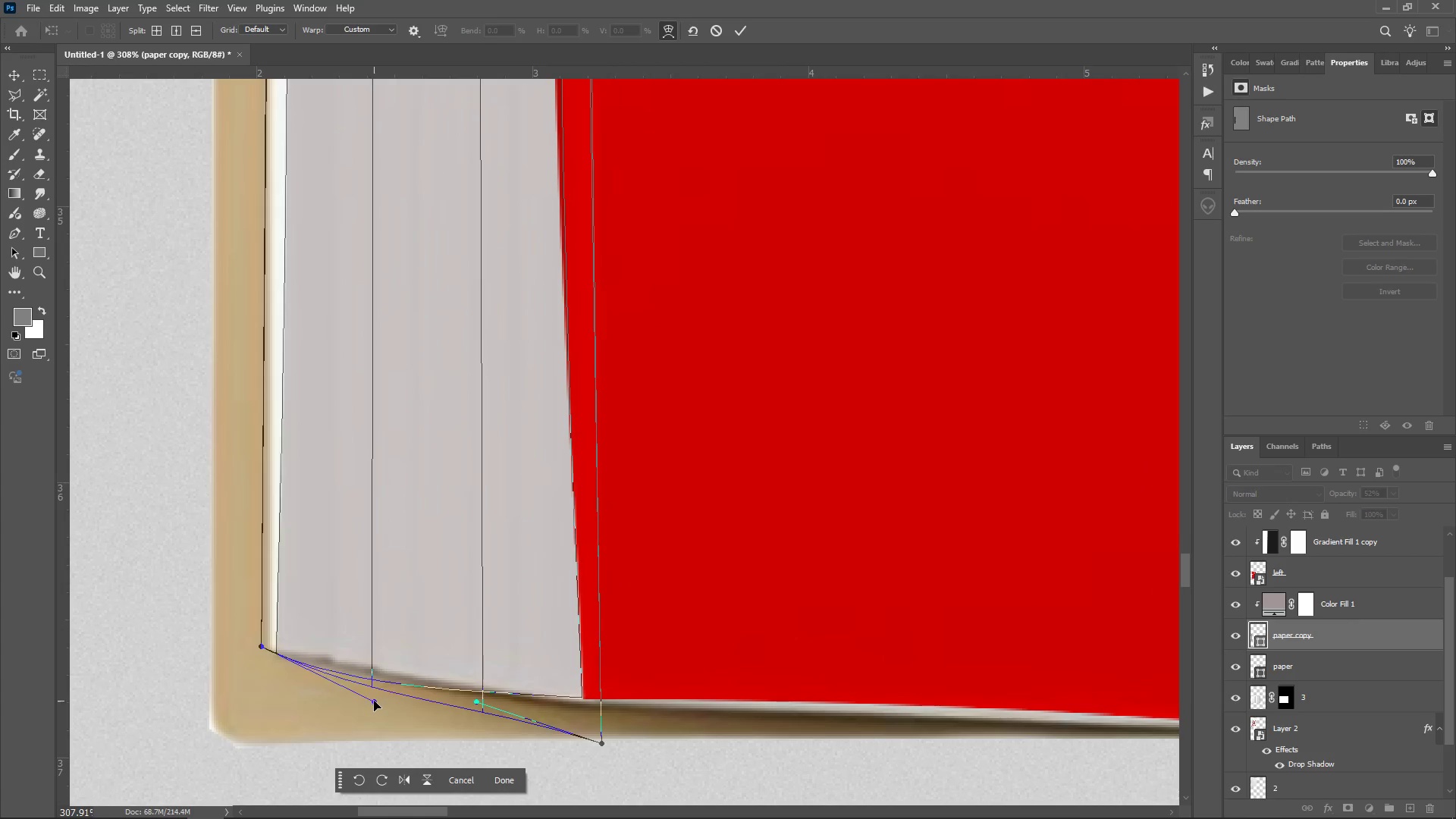 
left_click_drag(start_coordinate=[374, 701], to_coordinate=[381, 678])
 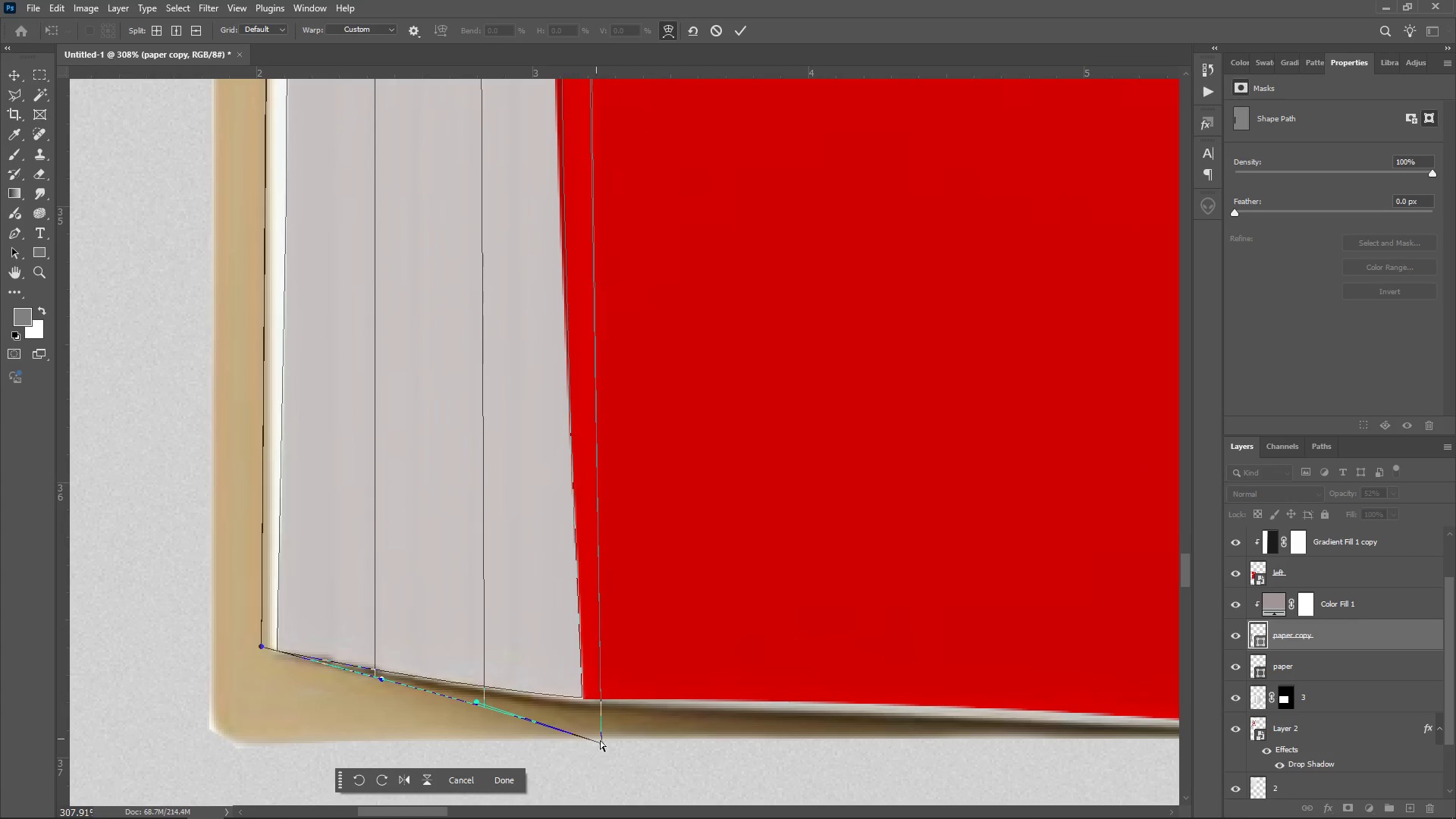 
mouse_move([592, 723])
 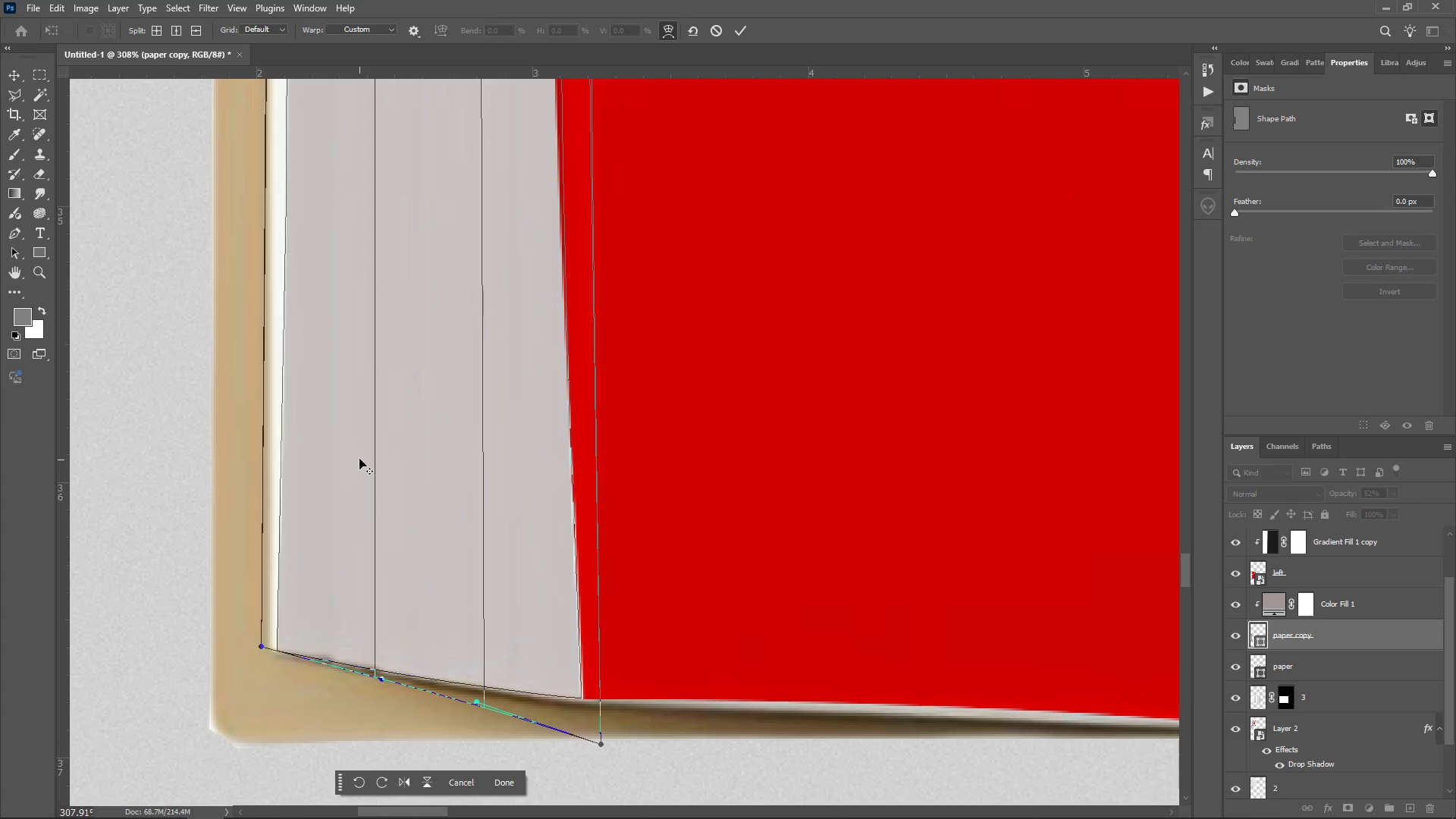 
hold_key(key=AltLeft, duration=1.28)
scroll: coordinate [347, 398], scroll_direction: down, amount: 13.0
 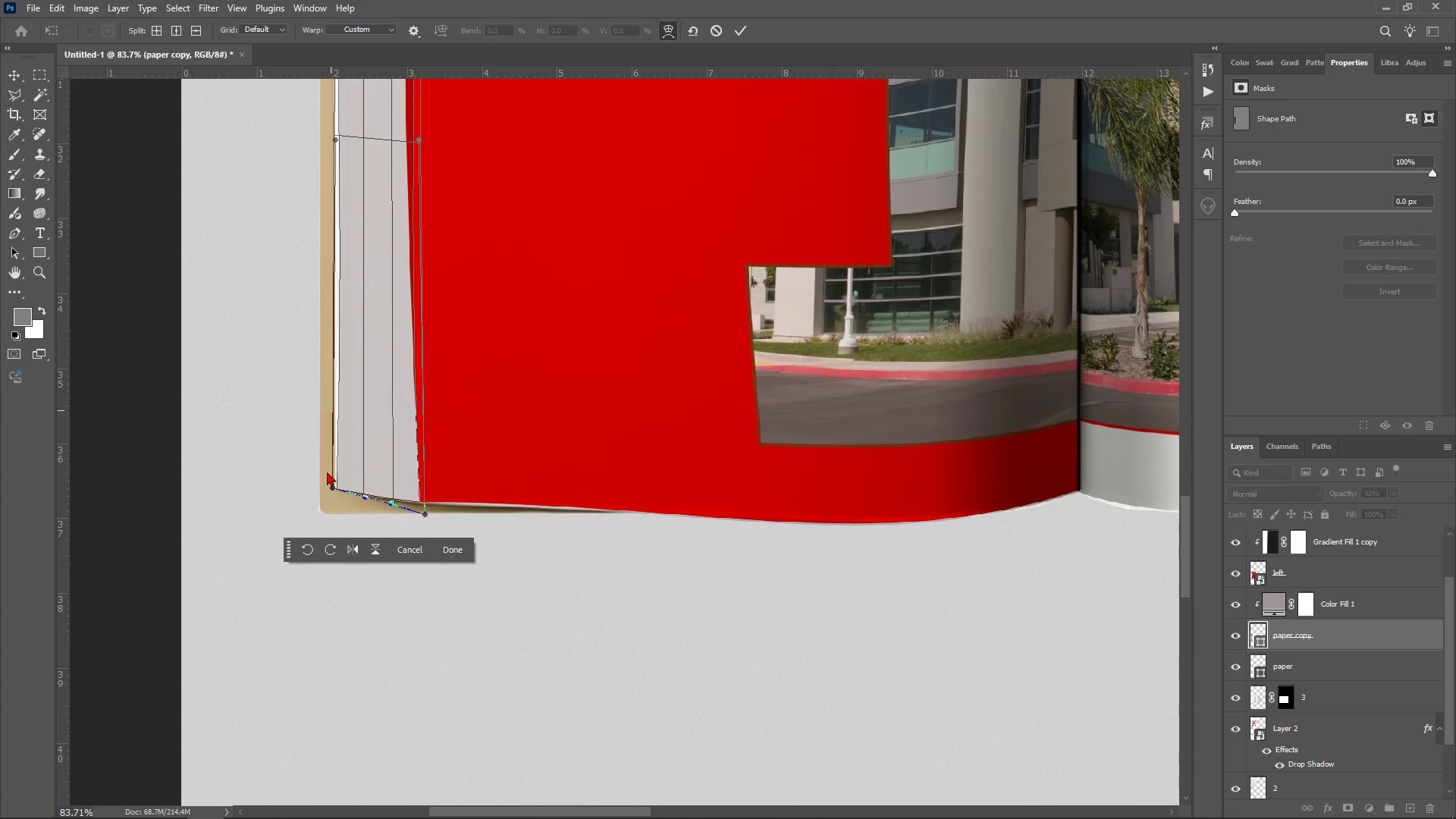 
hold_key(key=AltLeft, duration=1.42)
scroll: coordinate [332, 504], scroll_direction: up, amount: 15.0
 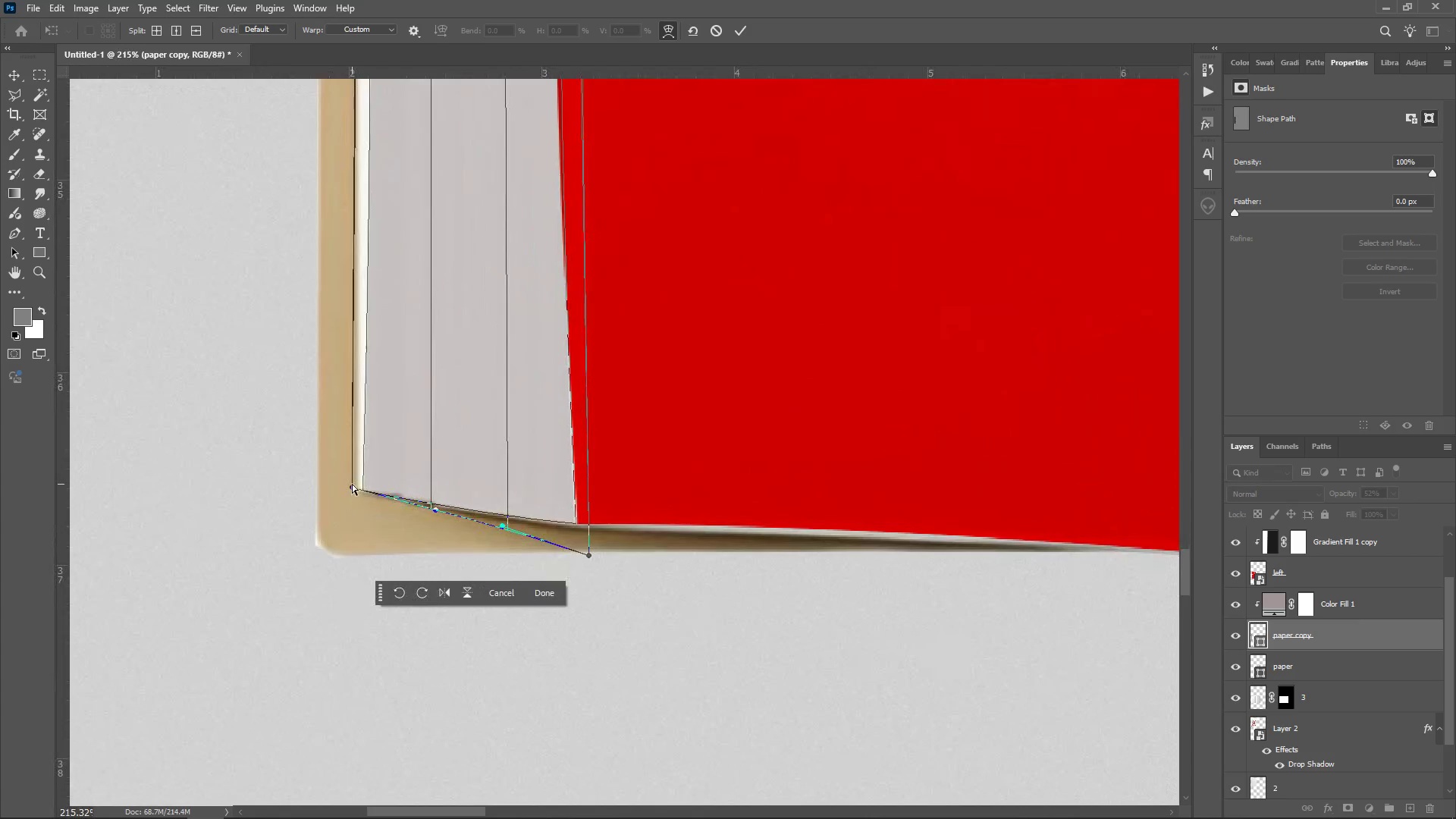 
left_click_drag(start_coordinate=[352, 484], to_coordinate=[344, 485])
 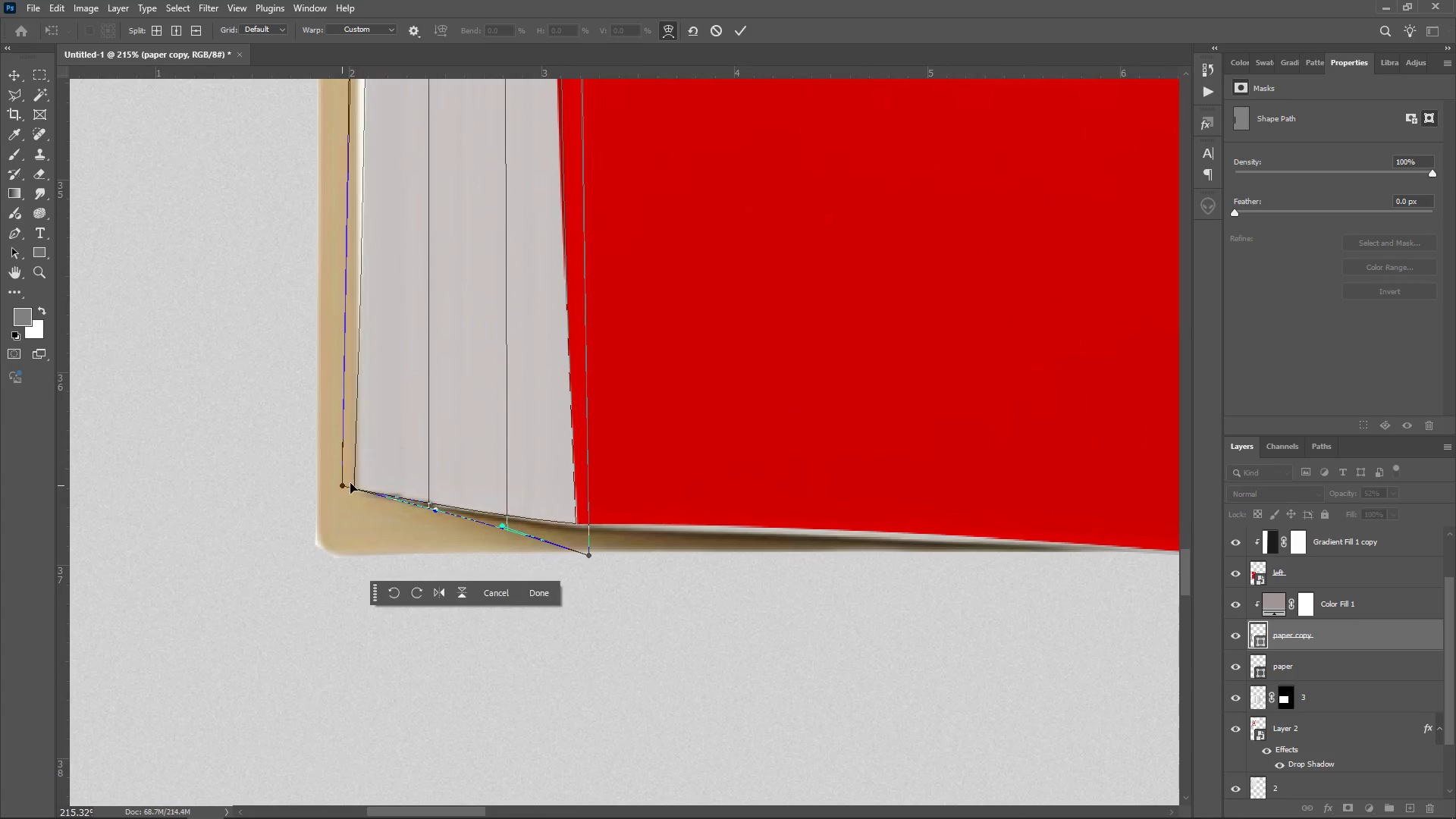 
scroll: coordinate [357, 324], scroll_direction: up, amount: 2.0
 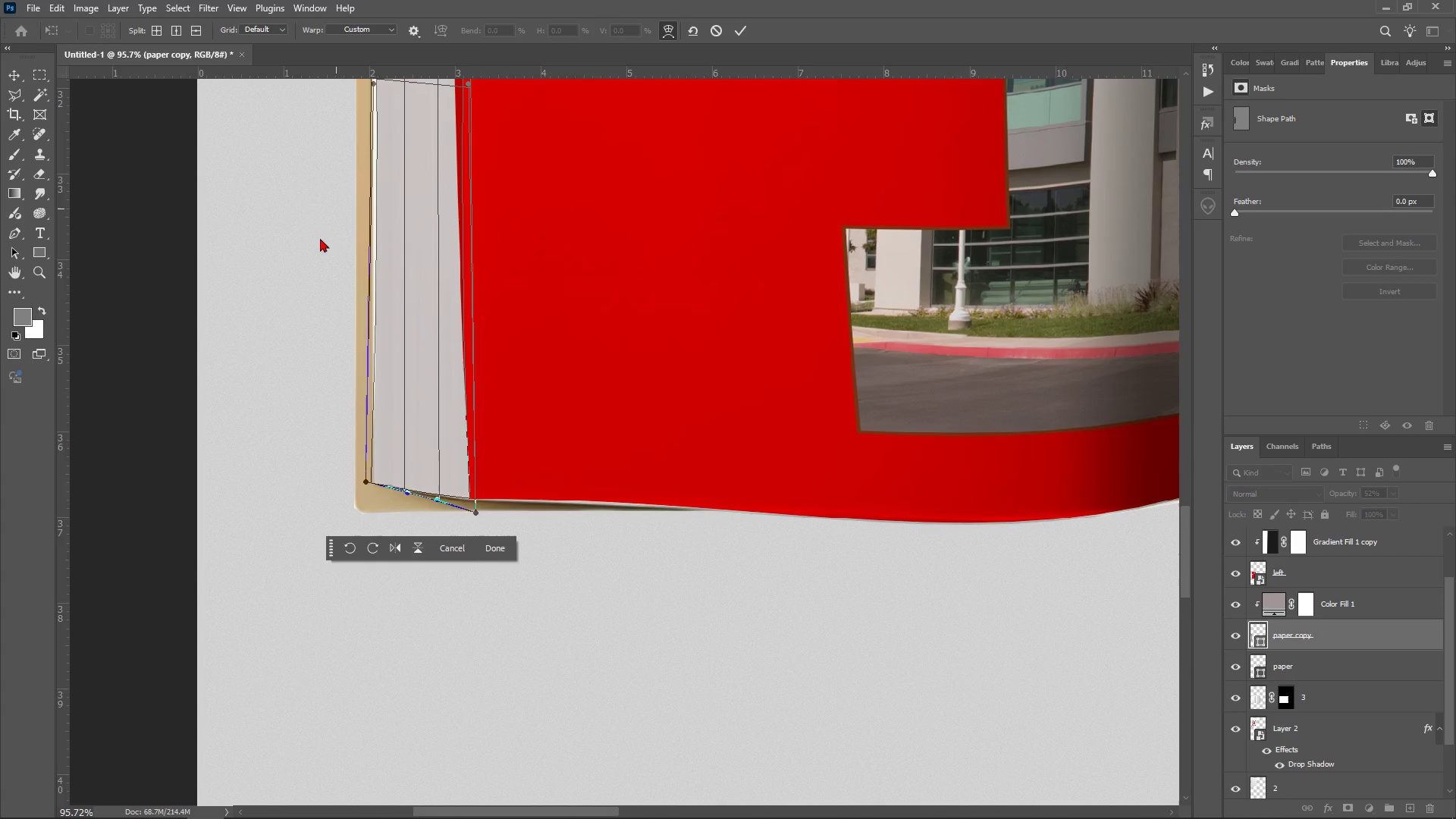 
hold_key(key=AltLeft, duration=0.46)
 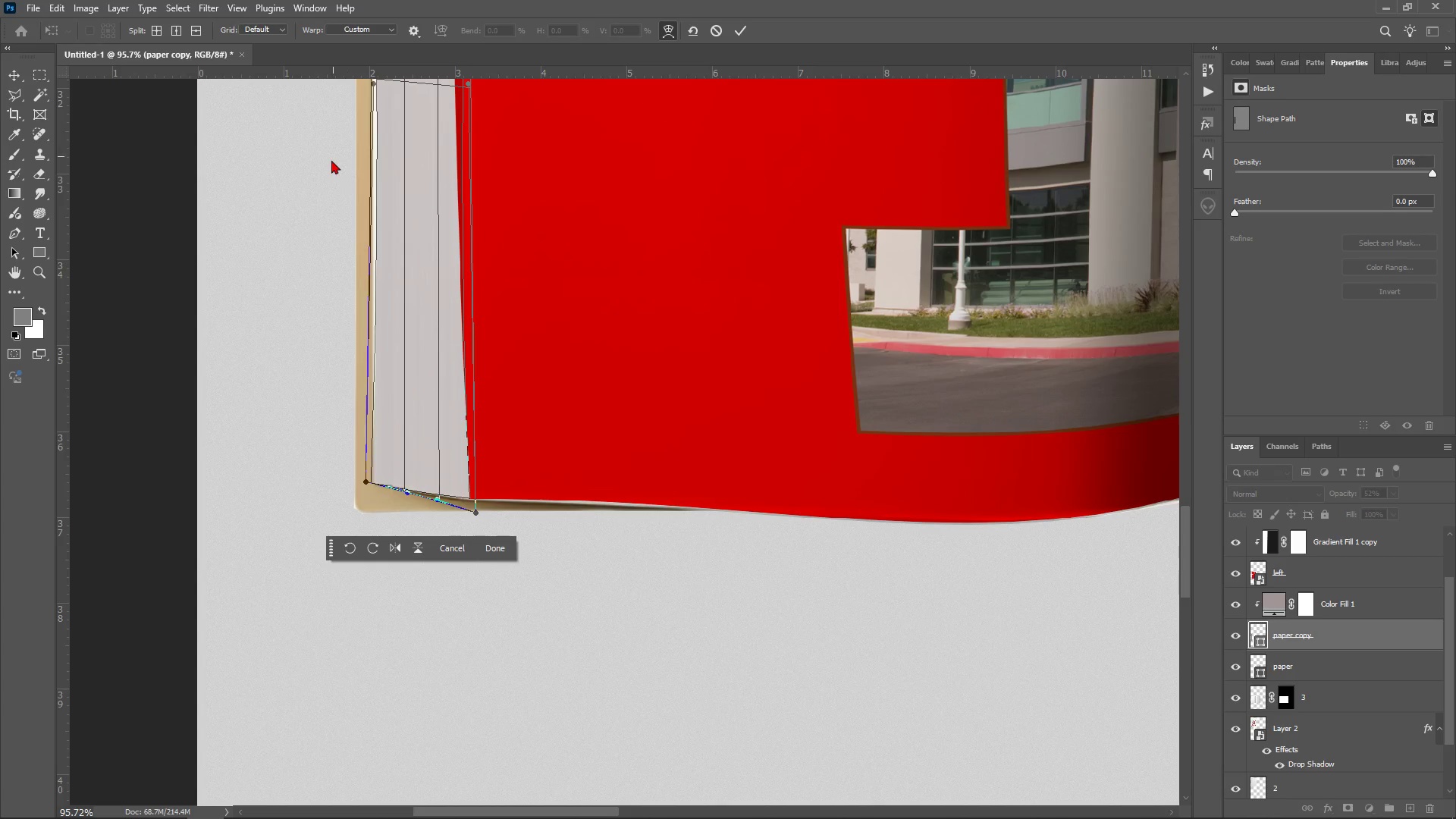 
scroll: coordinate [336, 289], scroll_direction: up, amount: 6.0
 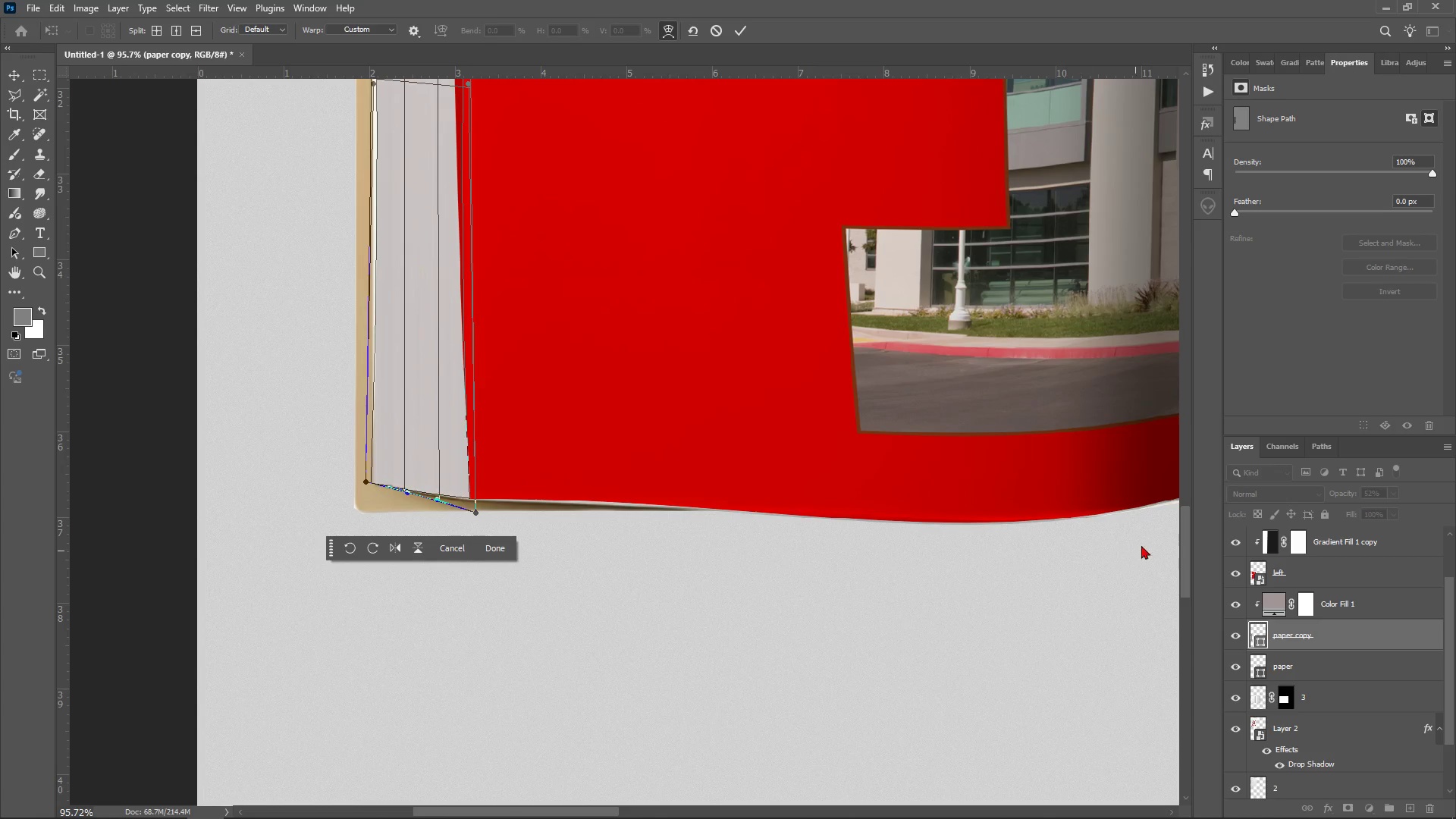 
left_click_drag(start_coordinate=[1183, 529], to_coordinate=[1182, 467])
 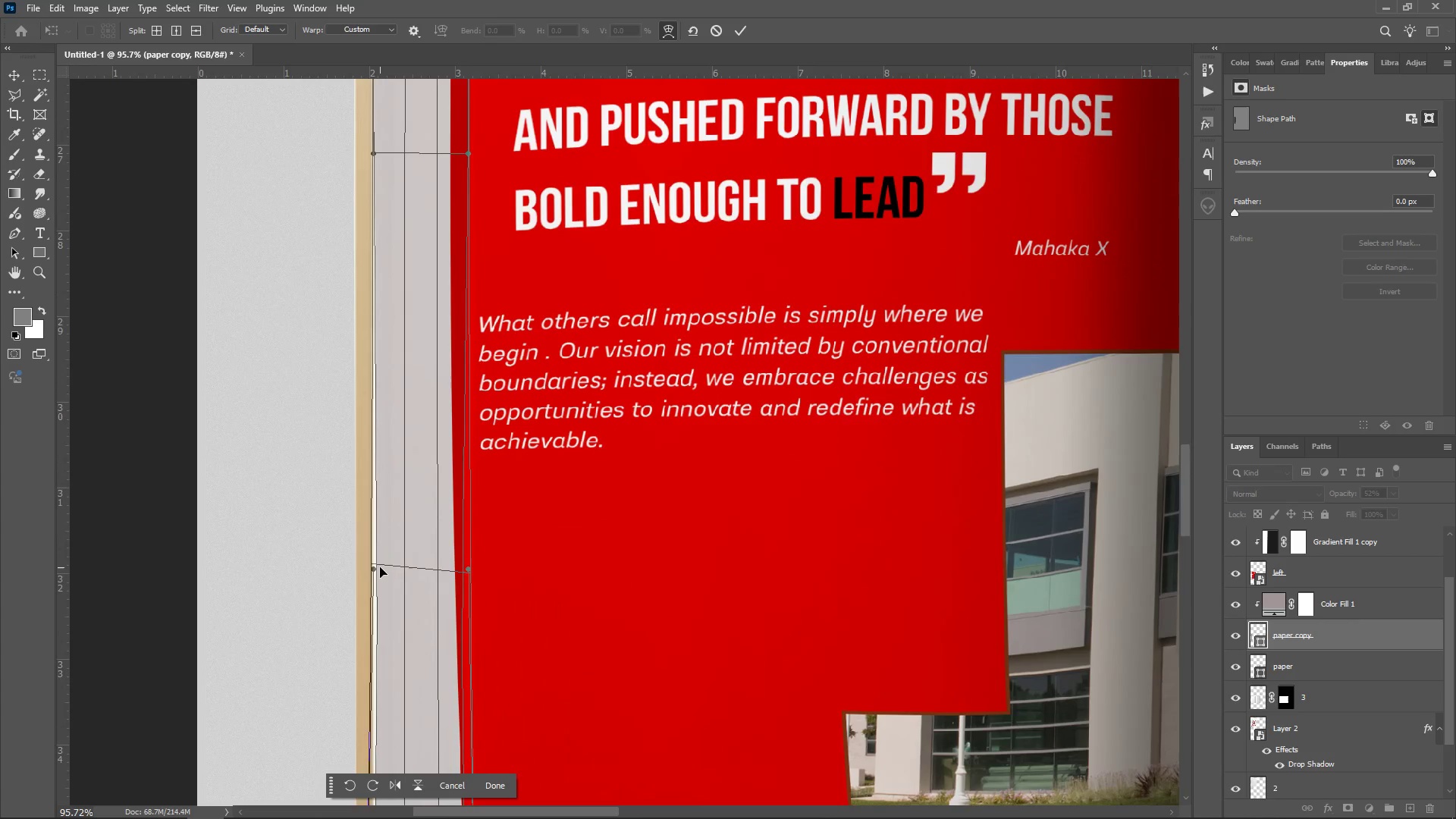 
left_click_drag(start_coordinate=[375, 567], to_coordinate=[368, 568])
 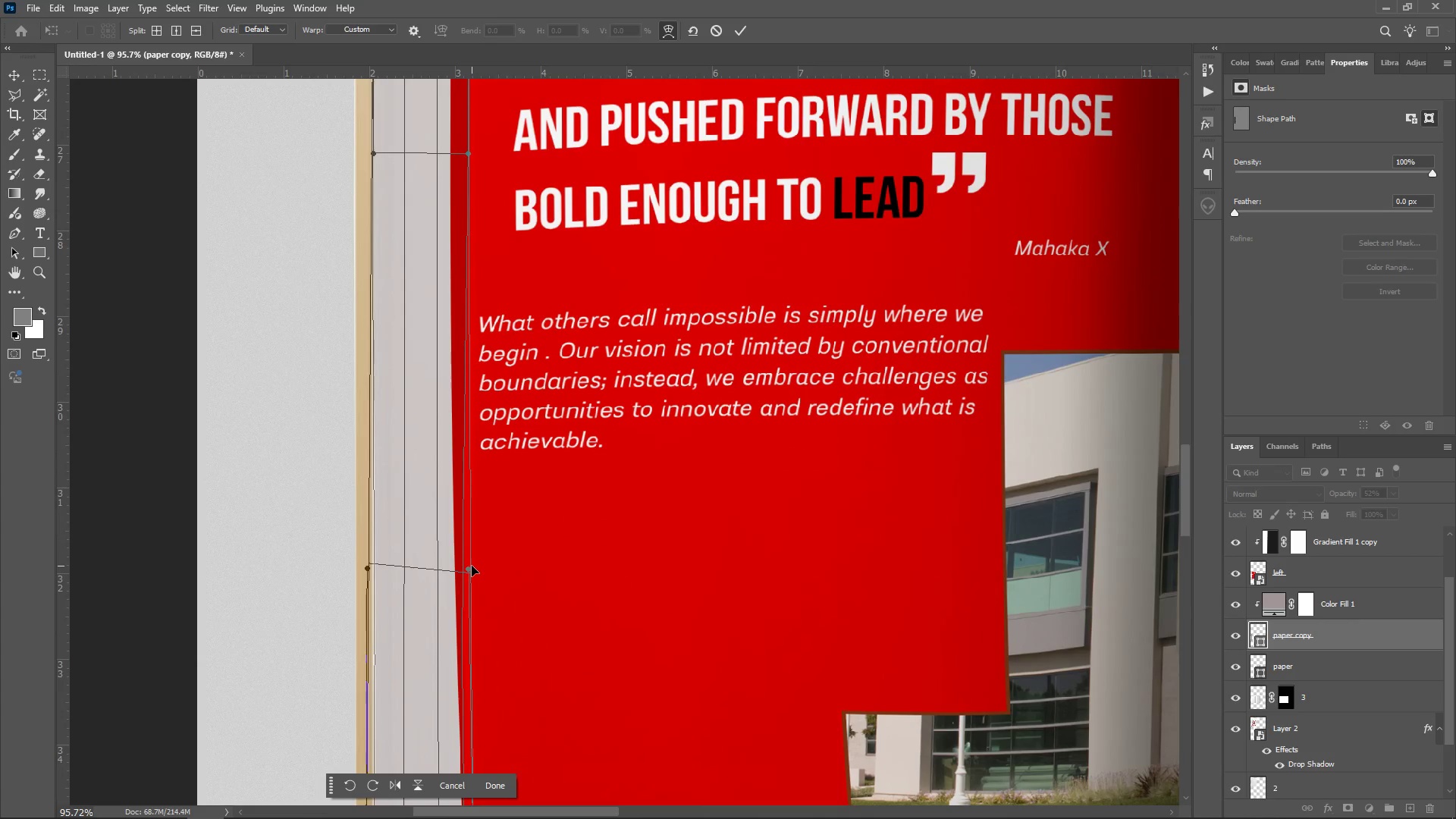 
scroll: coordinate [466, 541], scroll_direction: up, amount: 9.0
 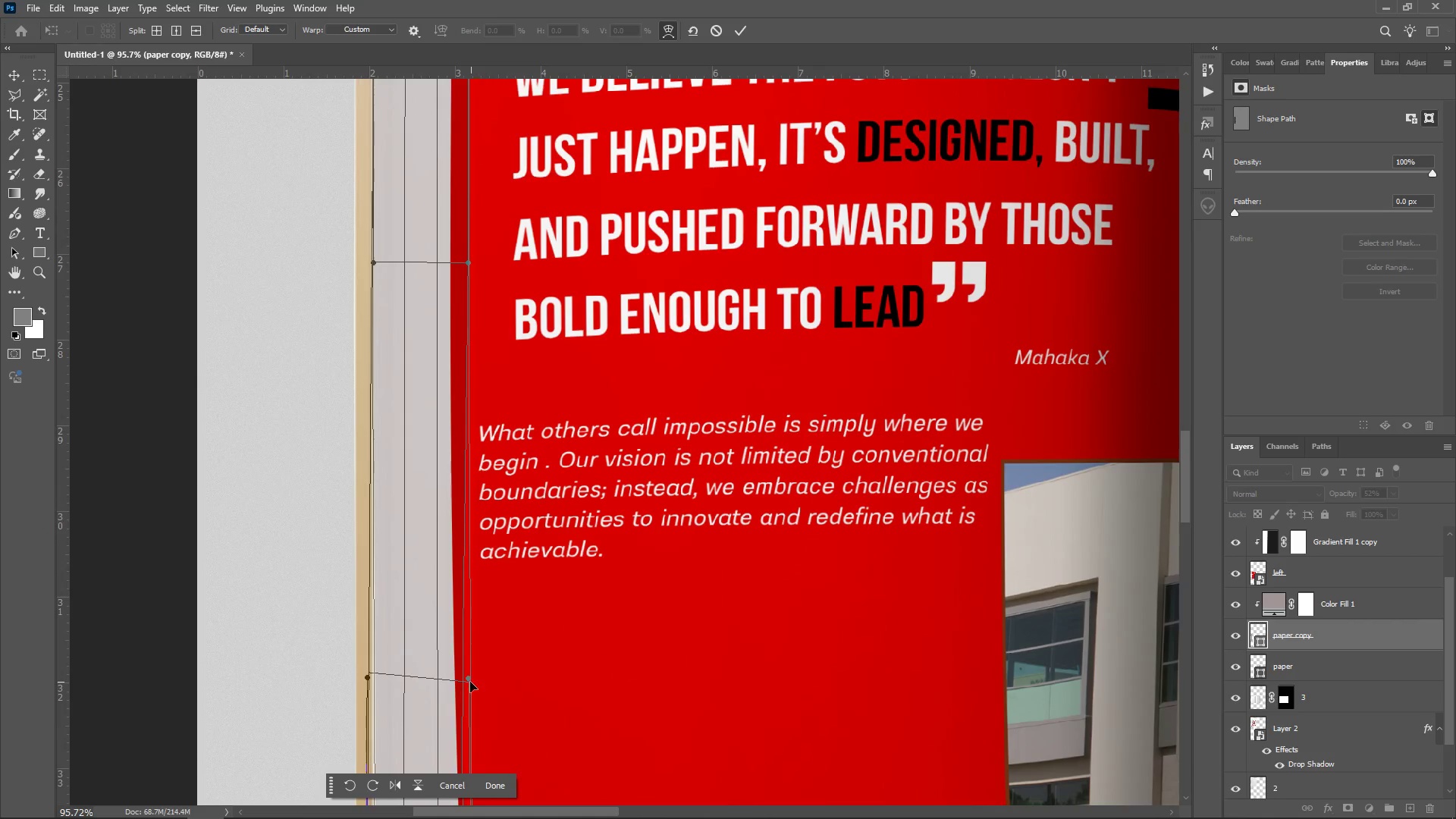 
left_click_drag(start_coordinate=[471, 680], to_coordinate=[454, 643])
 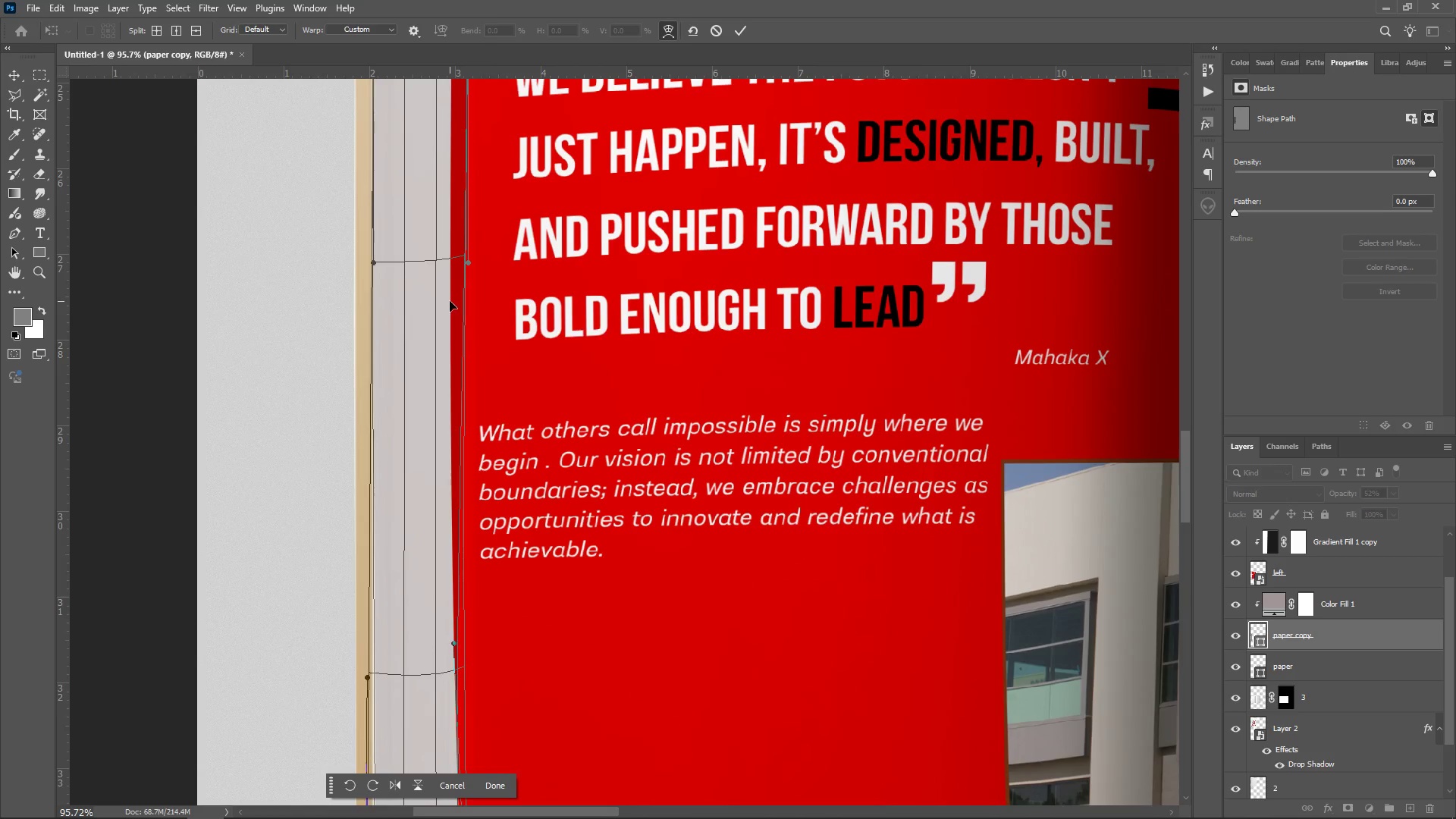 
scroll: coordinate [450, 301], scroll_direction: up, amount: 3.0
 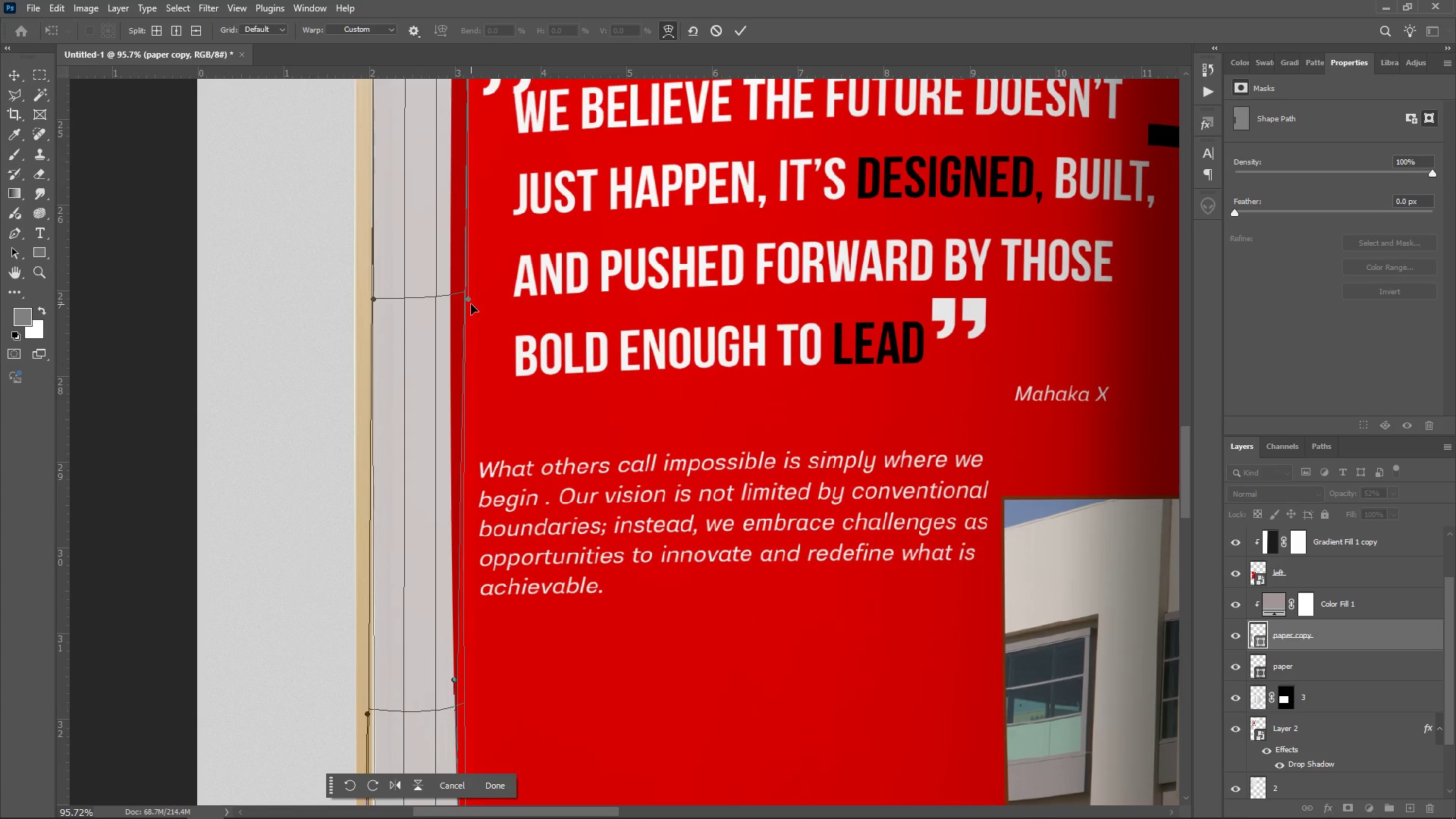 
left_click_drag(start_coordinate=[472, 304], to_coordinate=[438, 307])
 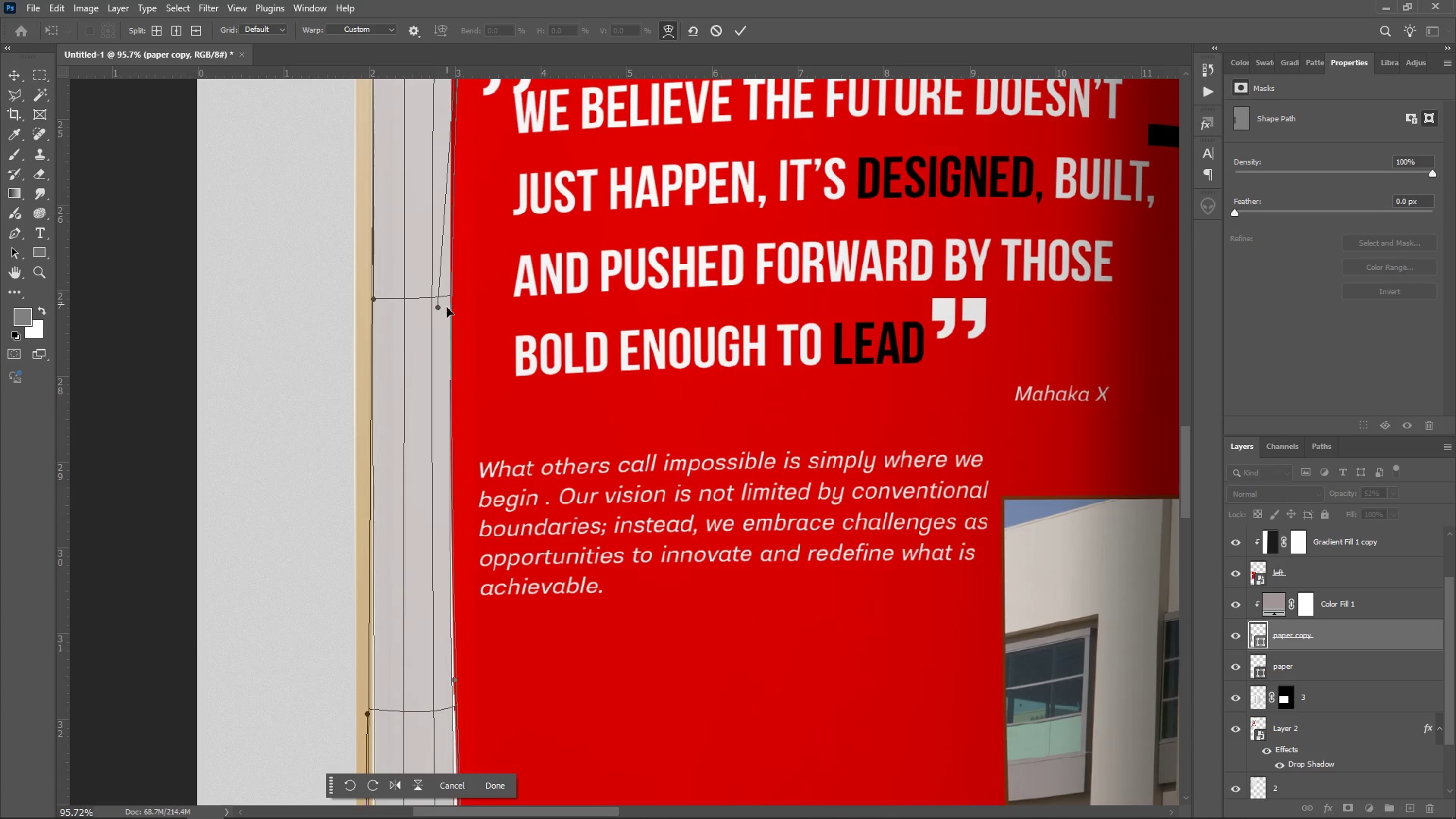 
scroll: coordinate [452, 336], scroll_direction: up, amount: 37.0
 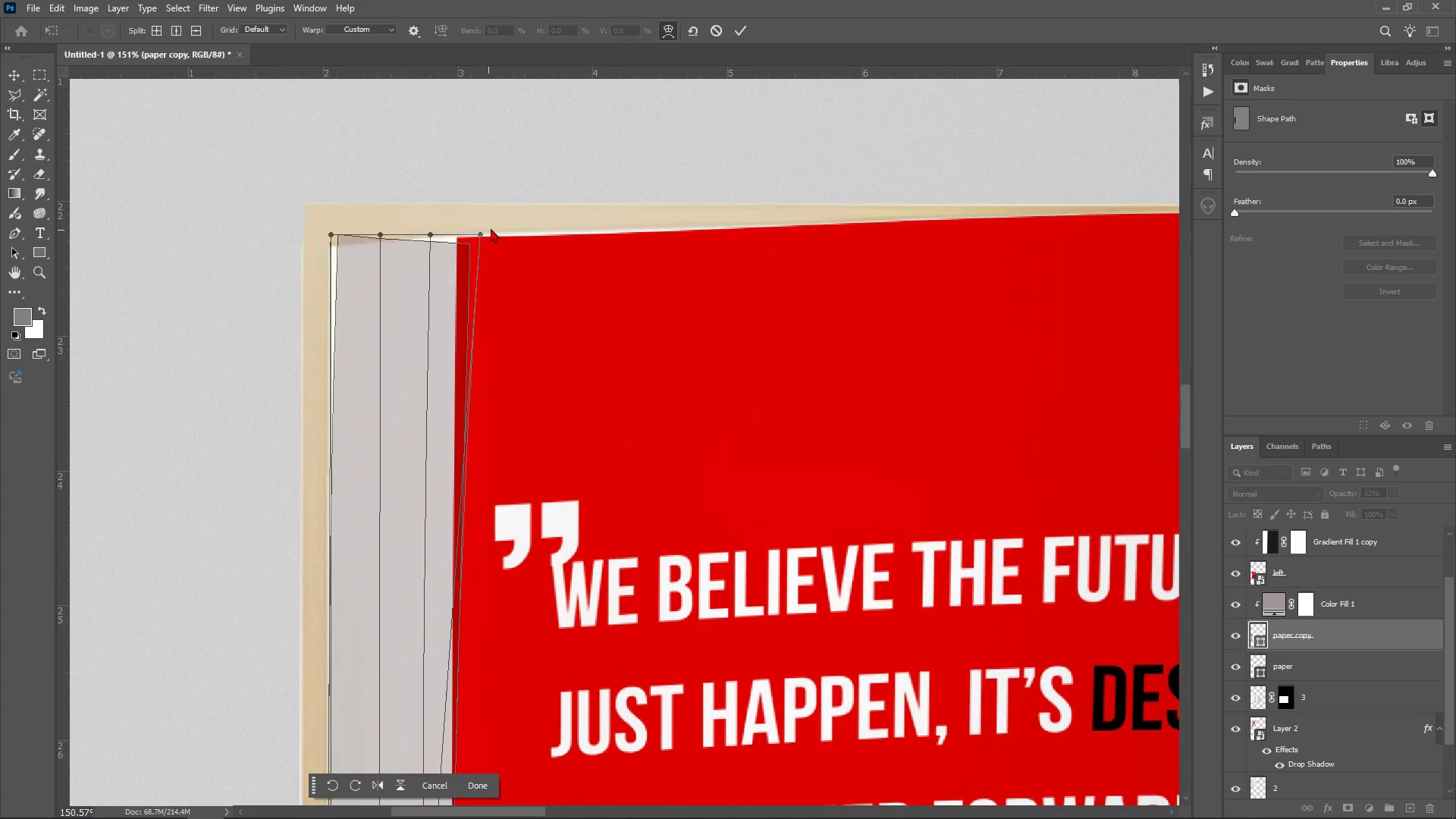 
hold_key(key=AltLeft, duration=0.47)
 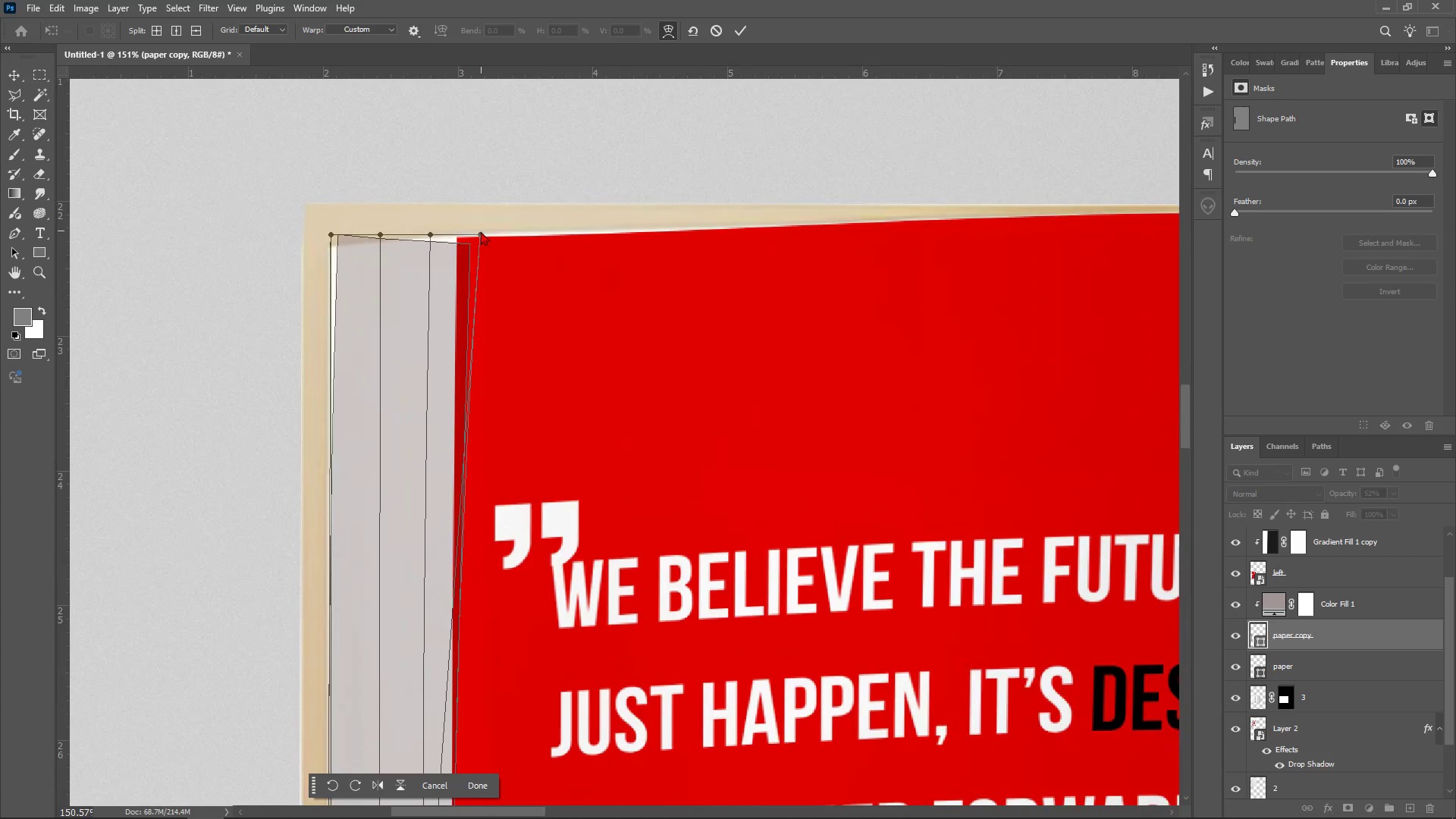 
left_click_drag(start_coordinate=[479, 234], to_coordinate=[467, 230])
 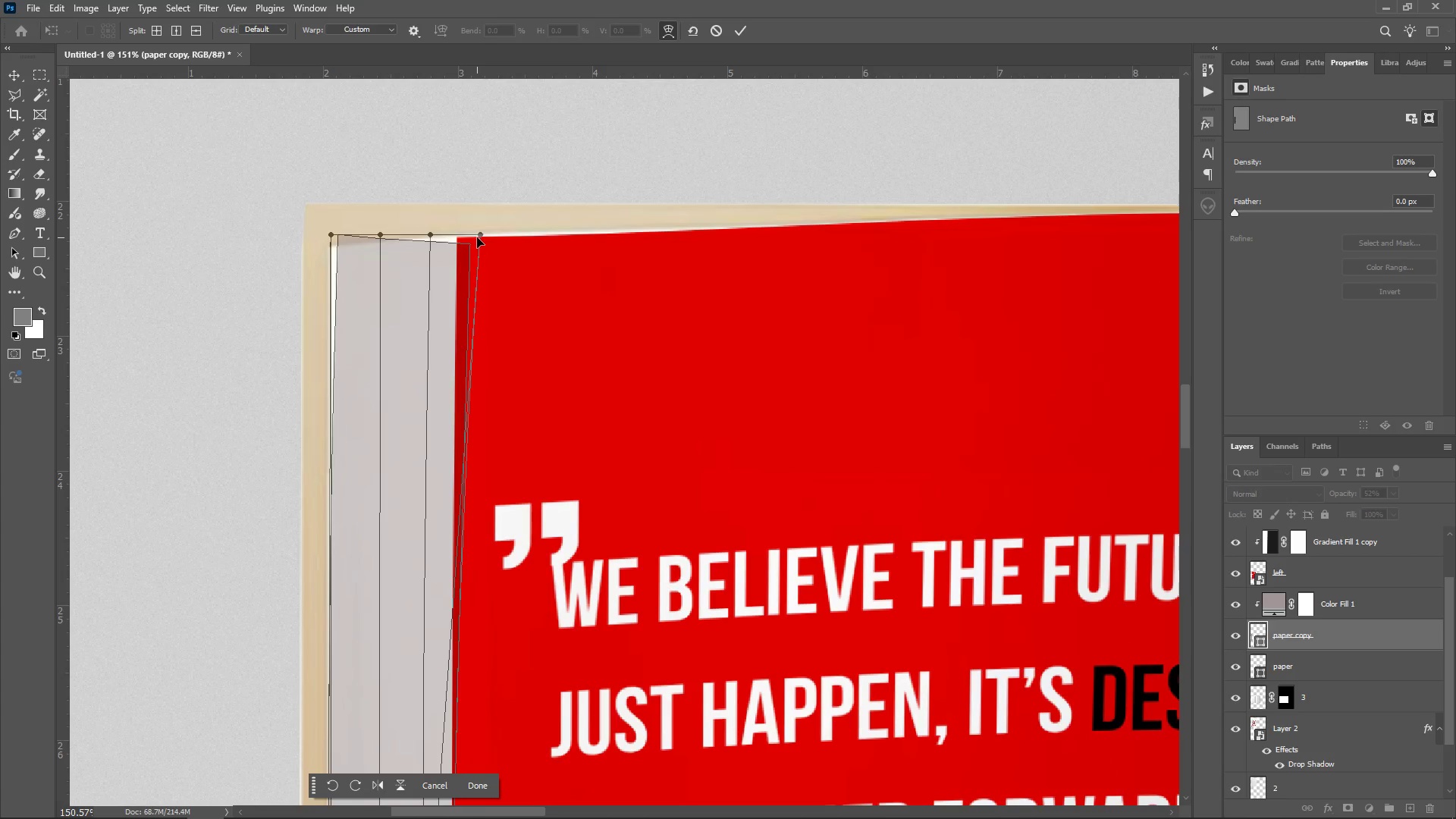 
left_click_drag(start_coordinate=[477, 237], to_coordinate=[463, 224])
 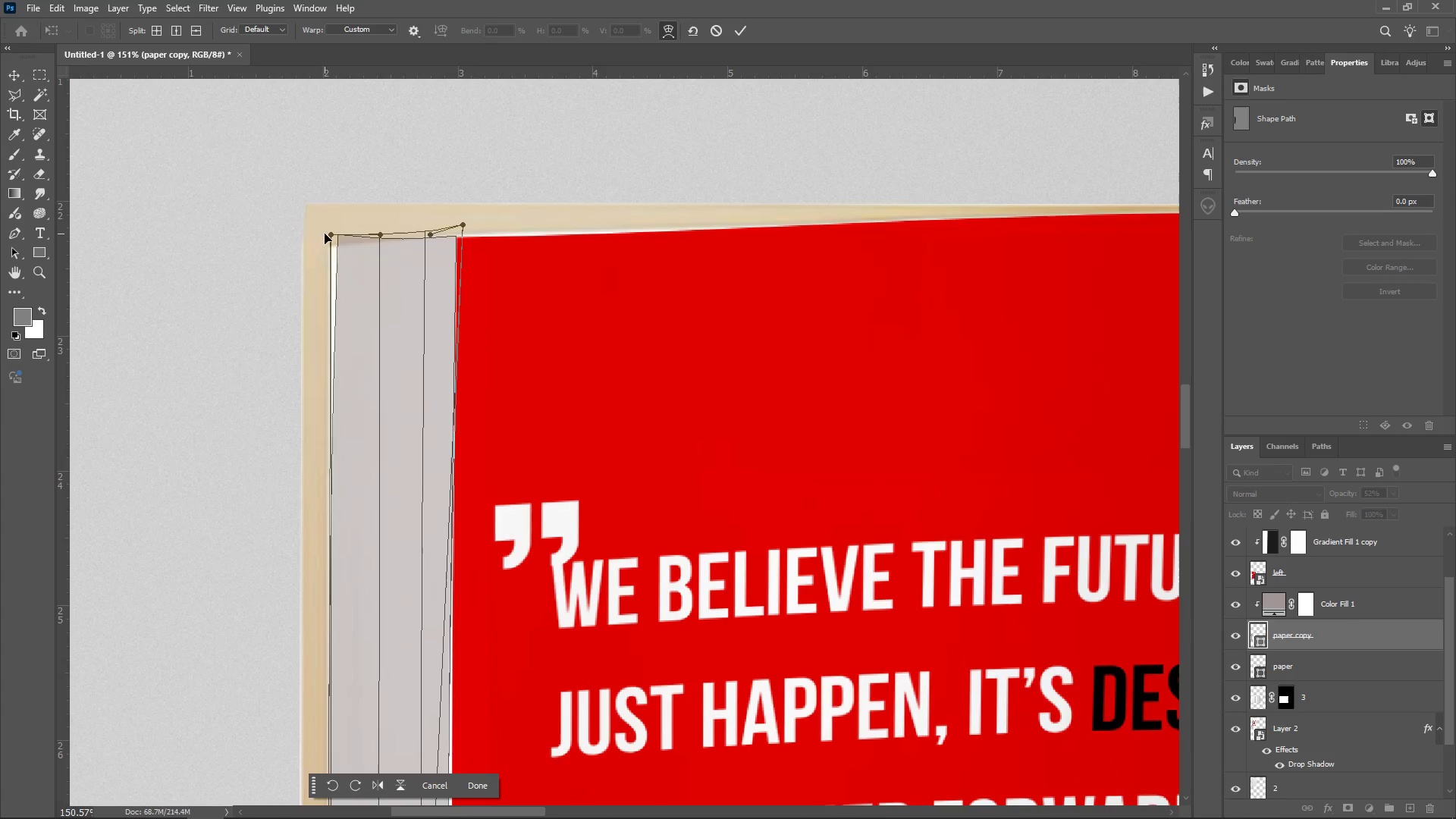 
left_click_drag(start_coordinate=[332, 235], to_coordinate=[322, 245])
 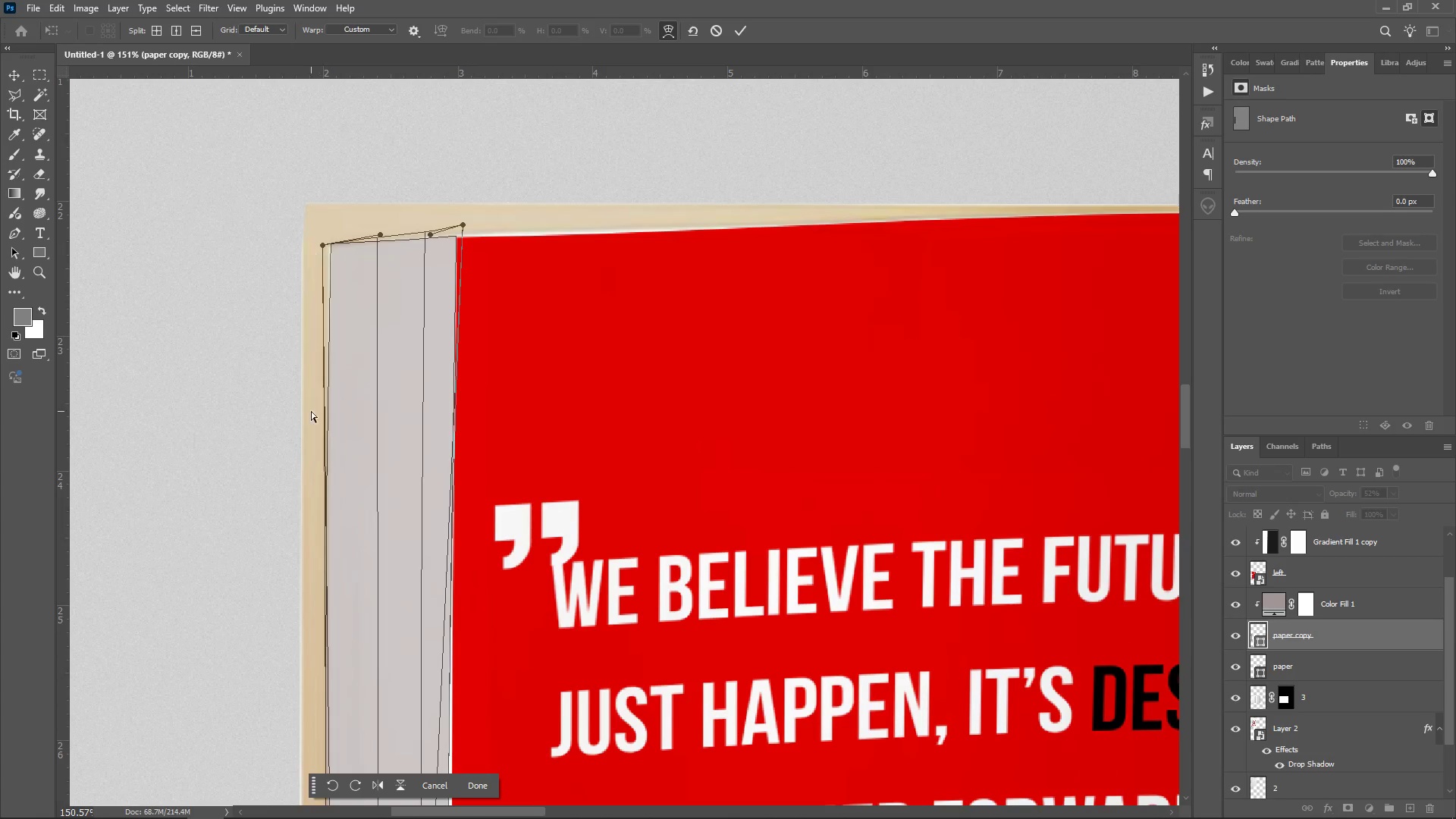 
scroll: coordinate [346, 514], scroll_direction: down, amount: 12.0
 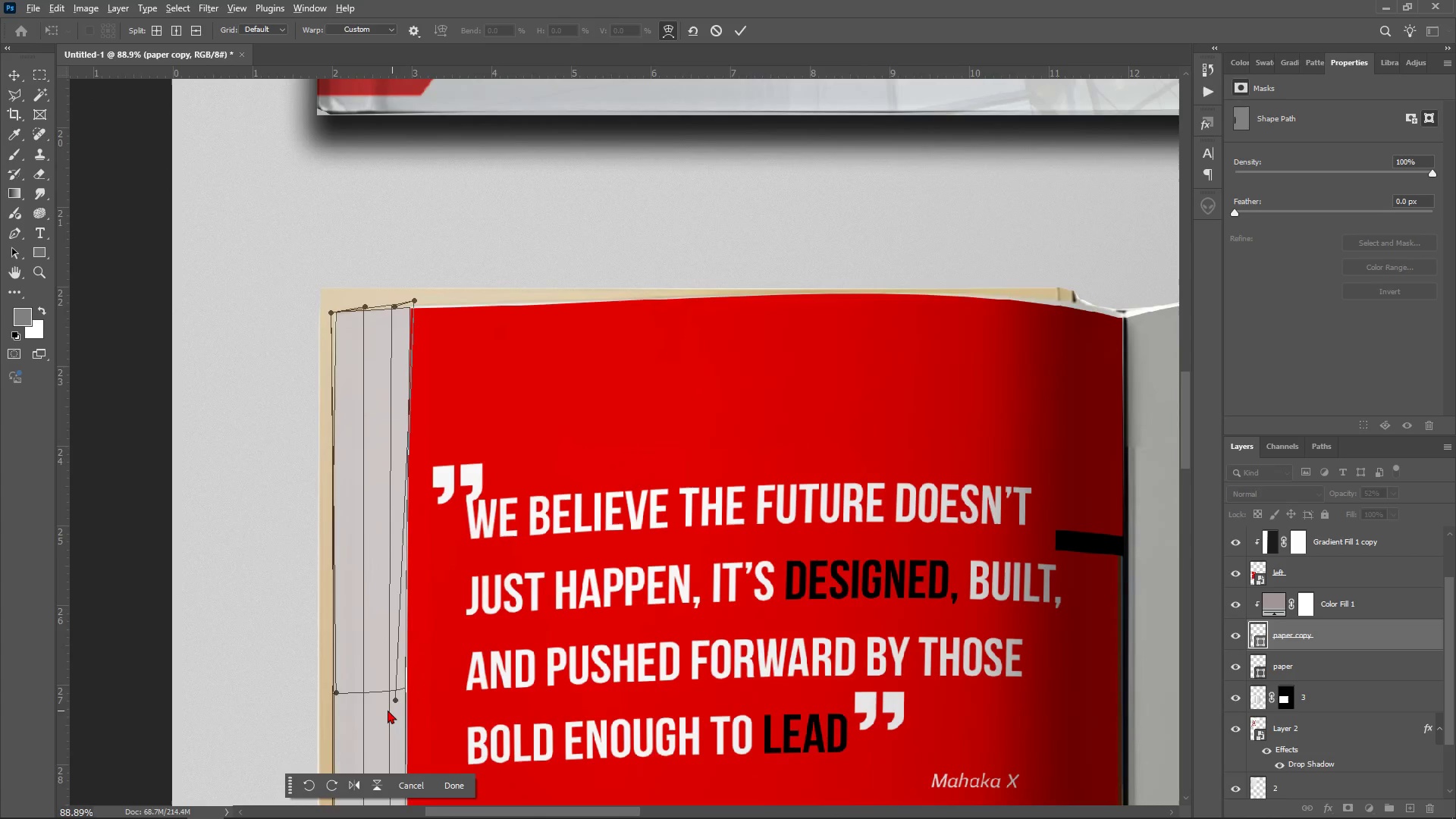 
key(Alt+AltLeft)
 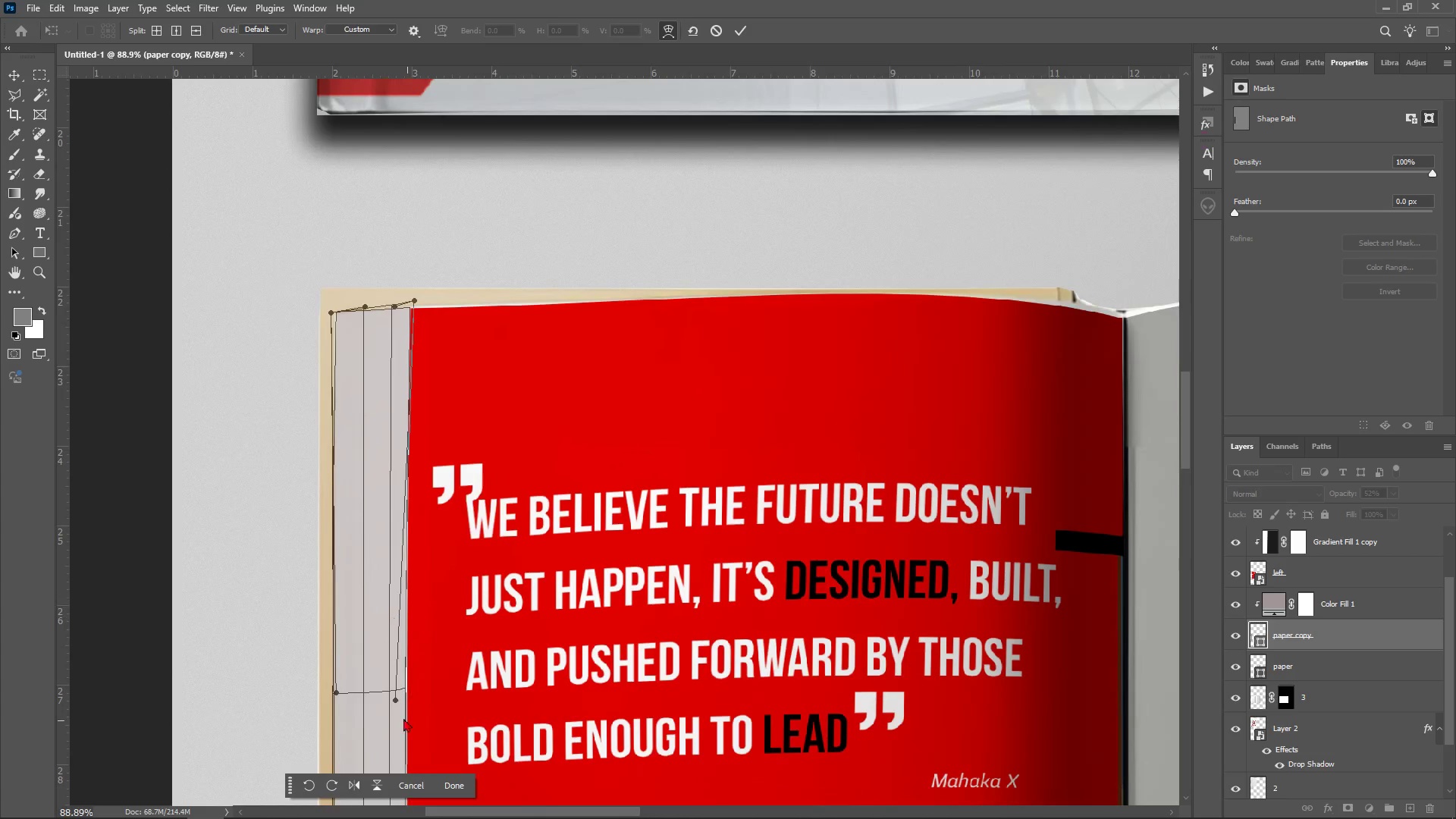 
hold_key(key=AltLeft, duration=0.78)
scroll: coordinate [390, 710], scroll_direction: up, amount: 9.0
 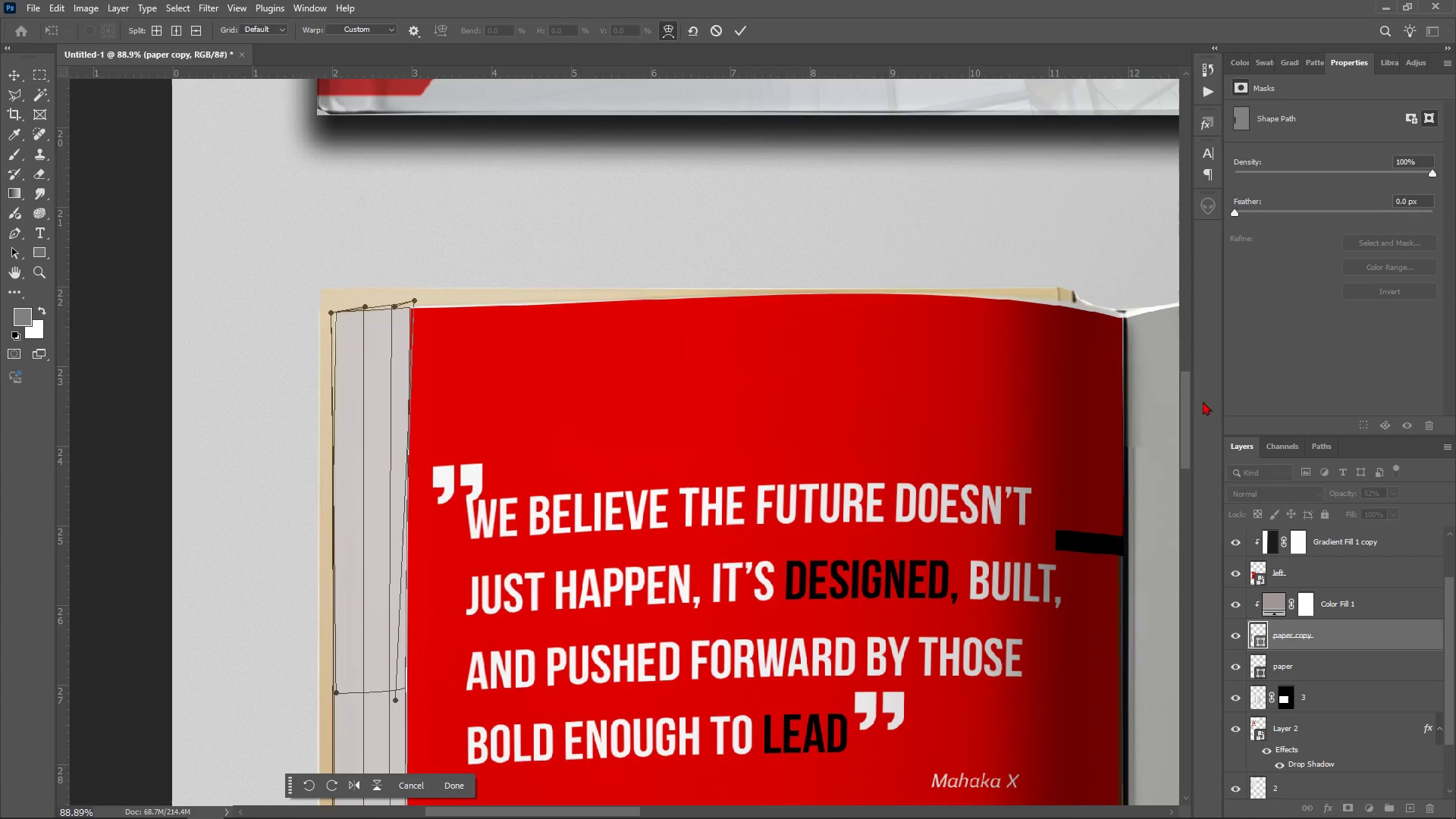 
left_click_drag(start_coordinate=[1181, 387], to_coordinate=[1180, 416])
 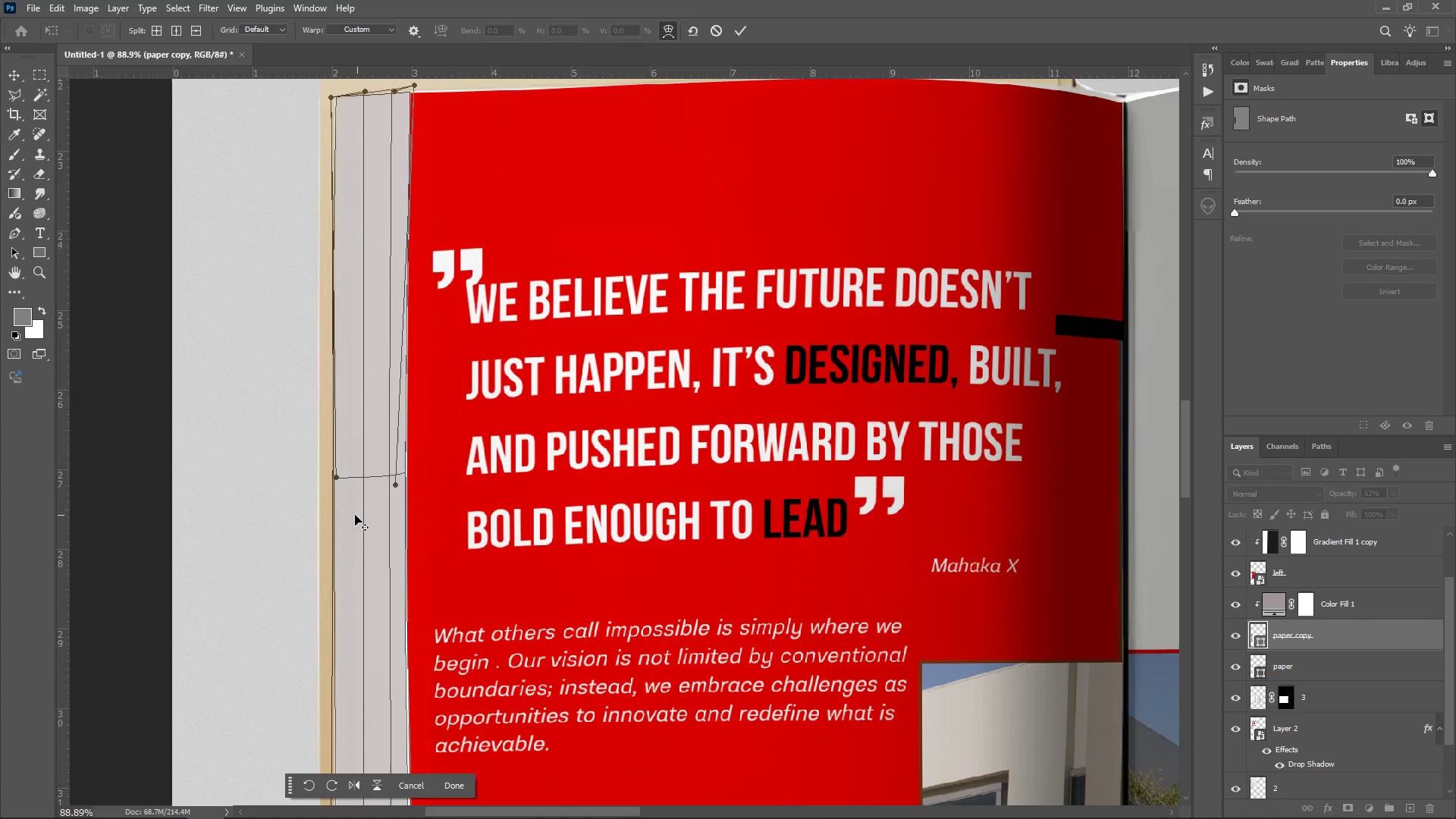 
hold_key(key=AltLeft, duration=0.92)
scroll: coordinate [391, 501], scroll_direction: up, amount: 9.0
 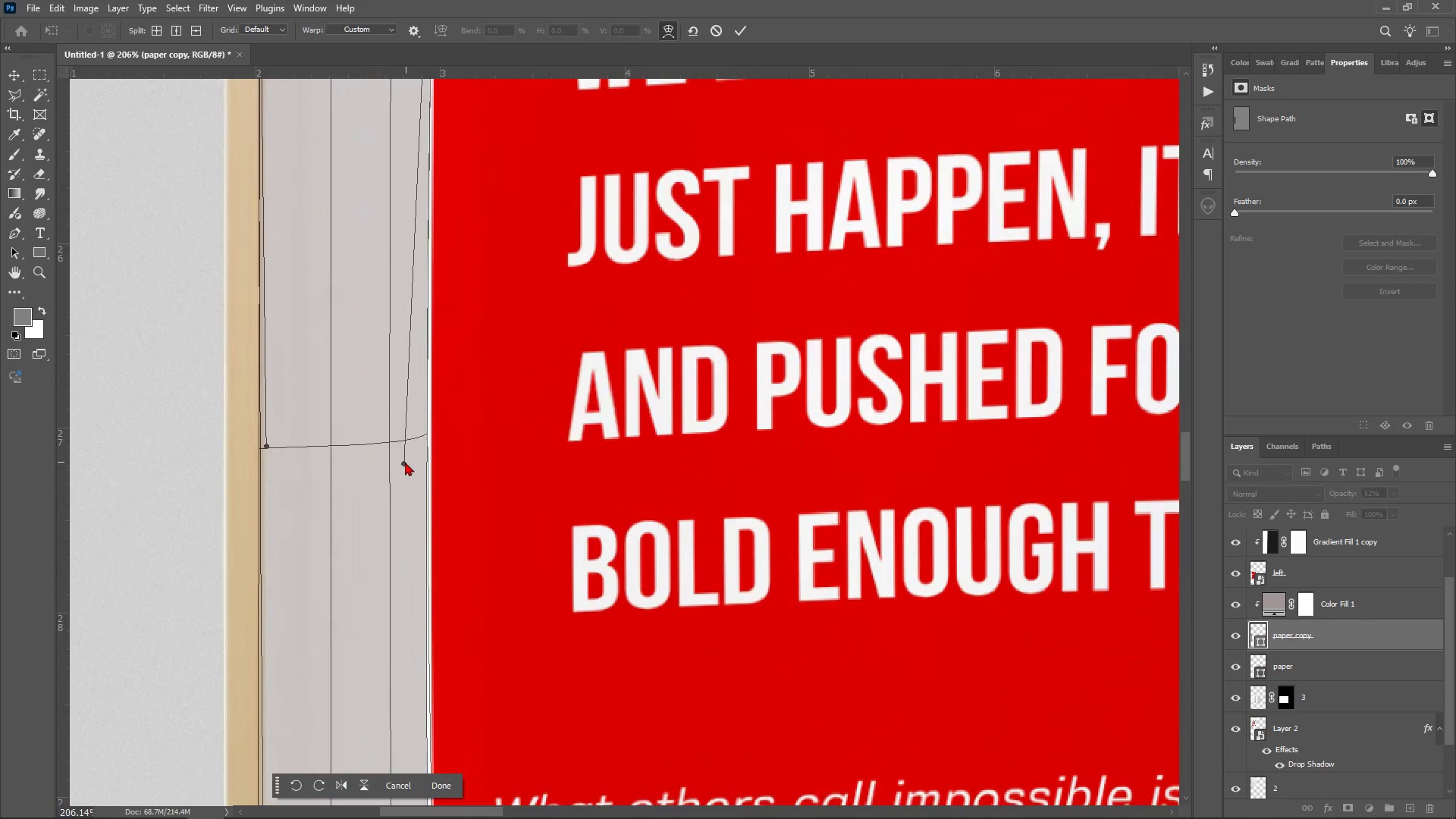 
left_click_drag(start_coordinate=[403, 462], to_coordinate=[412, 462])
 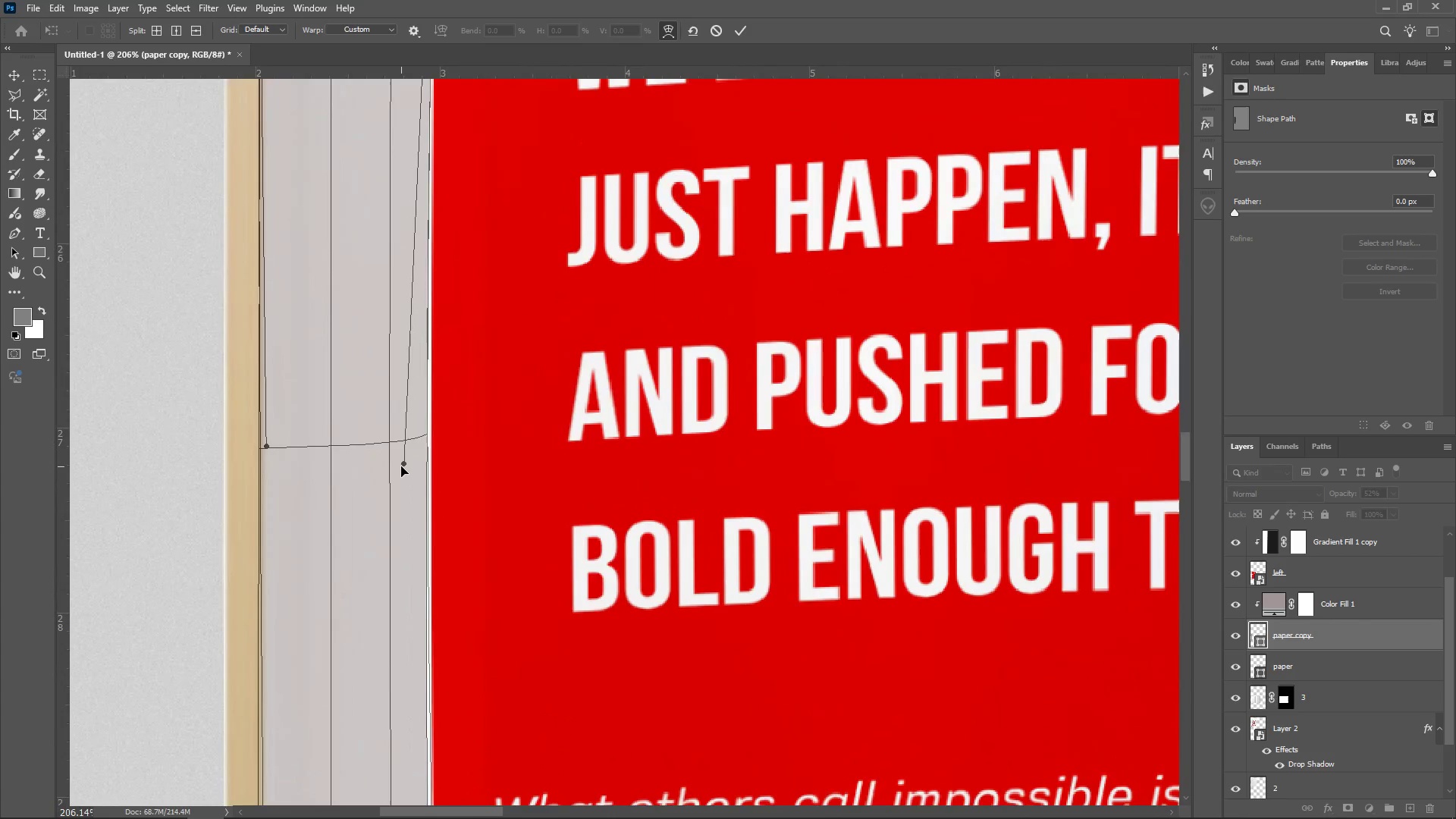 
left_click_drag(start_coordinate=[401, 466], to_coordinate=[412, 468])
 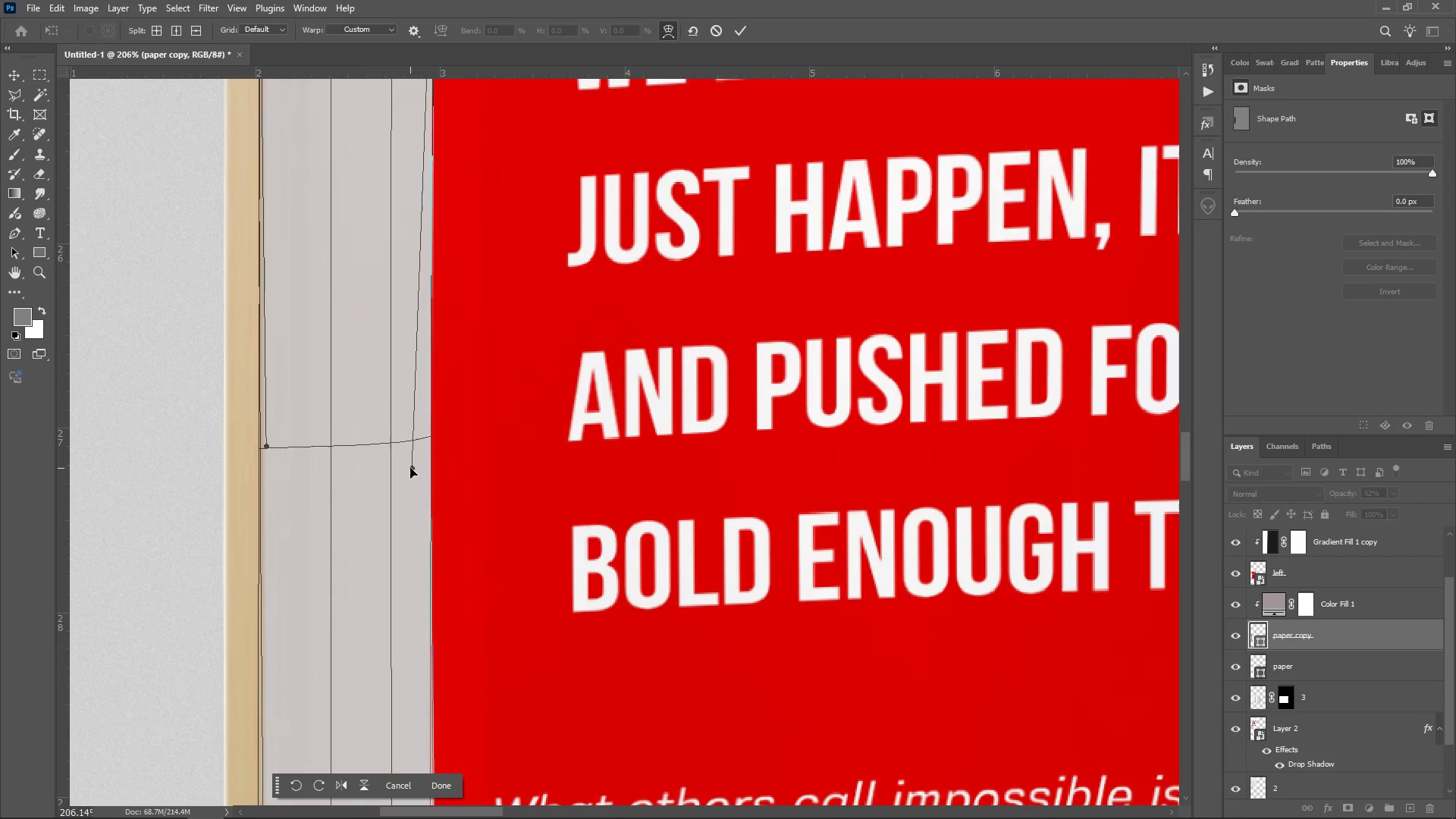 
hold_key(key=AltLeft, duration=0.77)
scroll: coordinate [410, 469], scroll_direction: down, amount: 15.0
 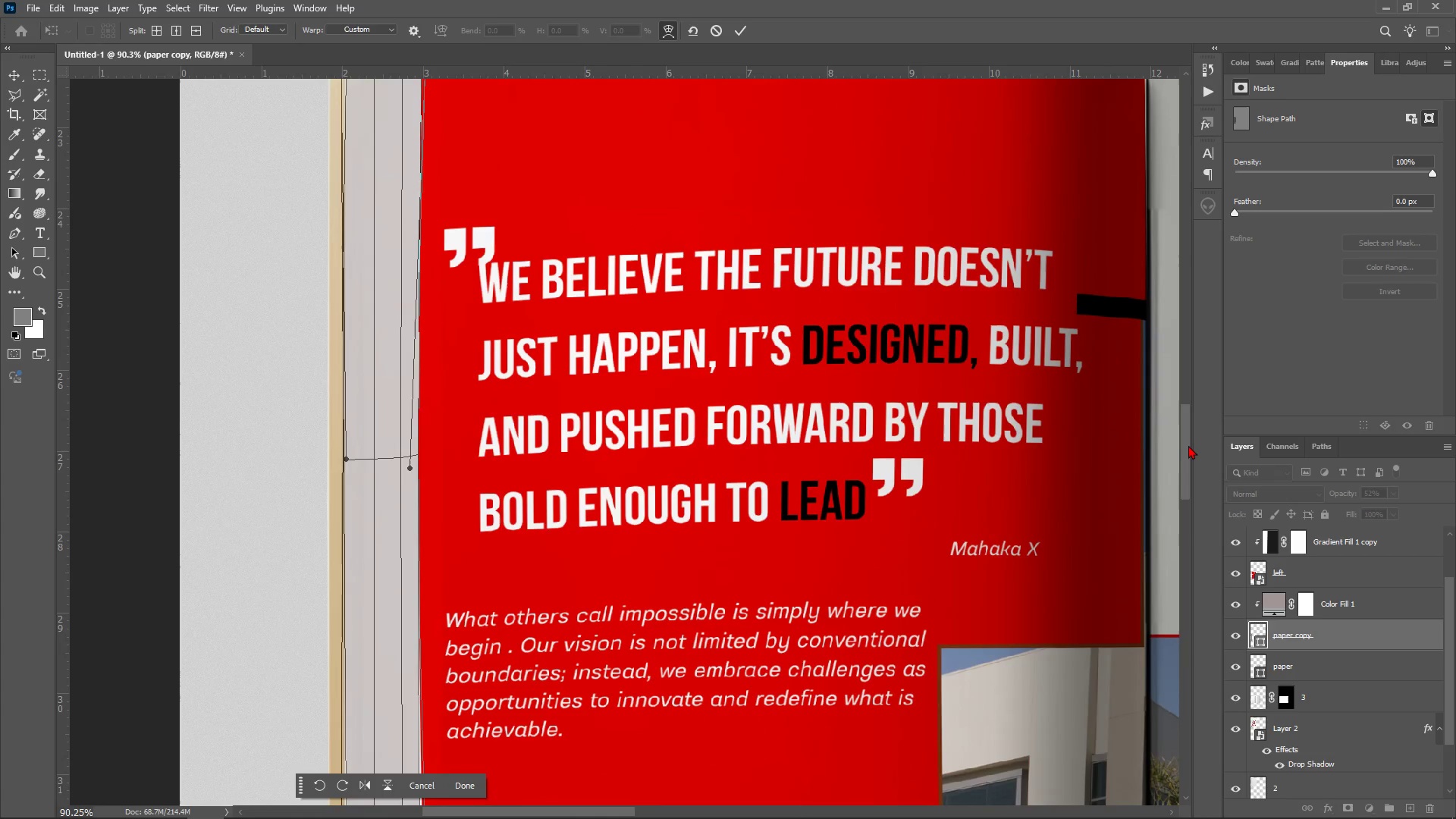 
left_click_drag(start_coordinate=[1188, 445], to_coordinate=[1183, 512])
 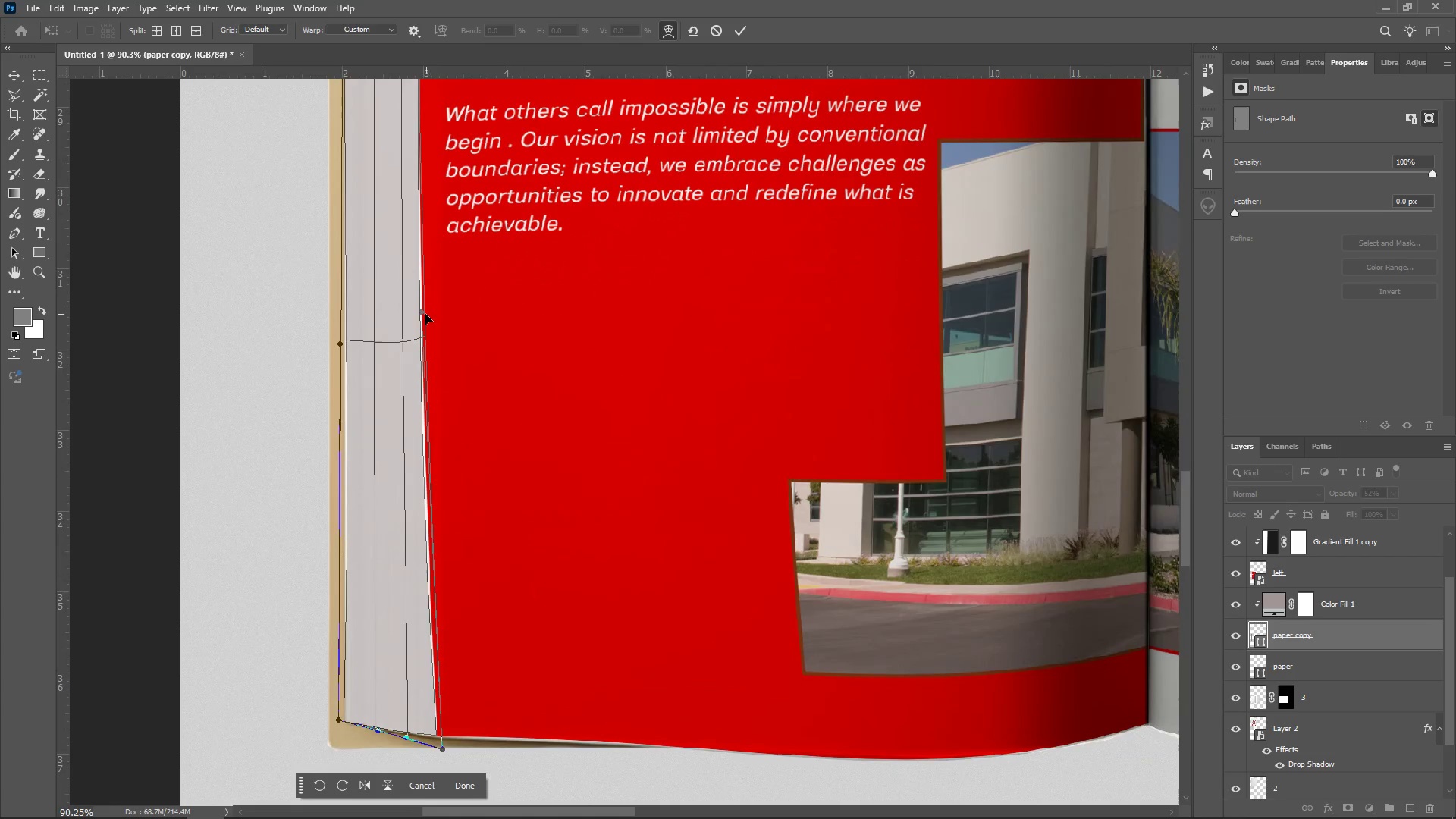 
left_click_drag(start_coordinate=[419, 313], to_coordinate=[423, 315])
 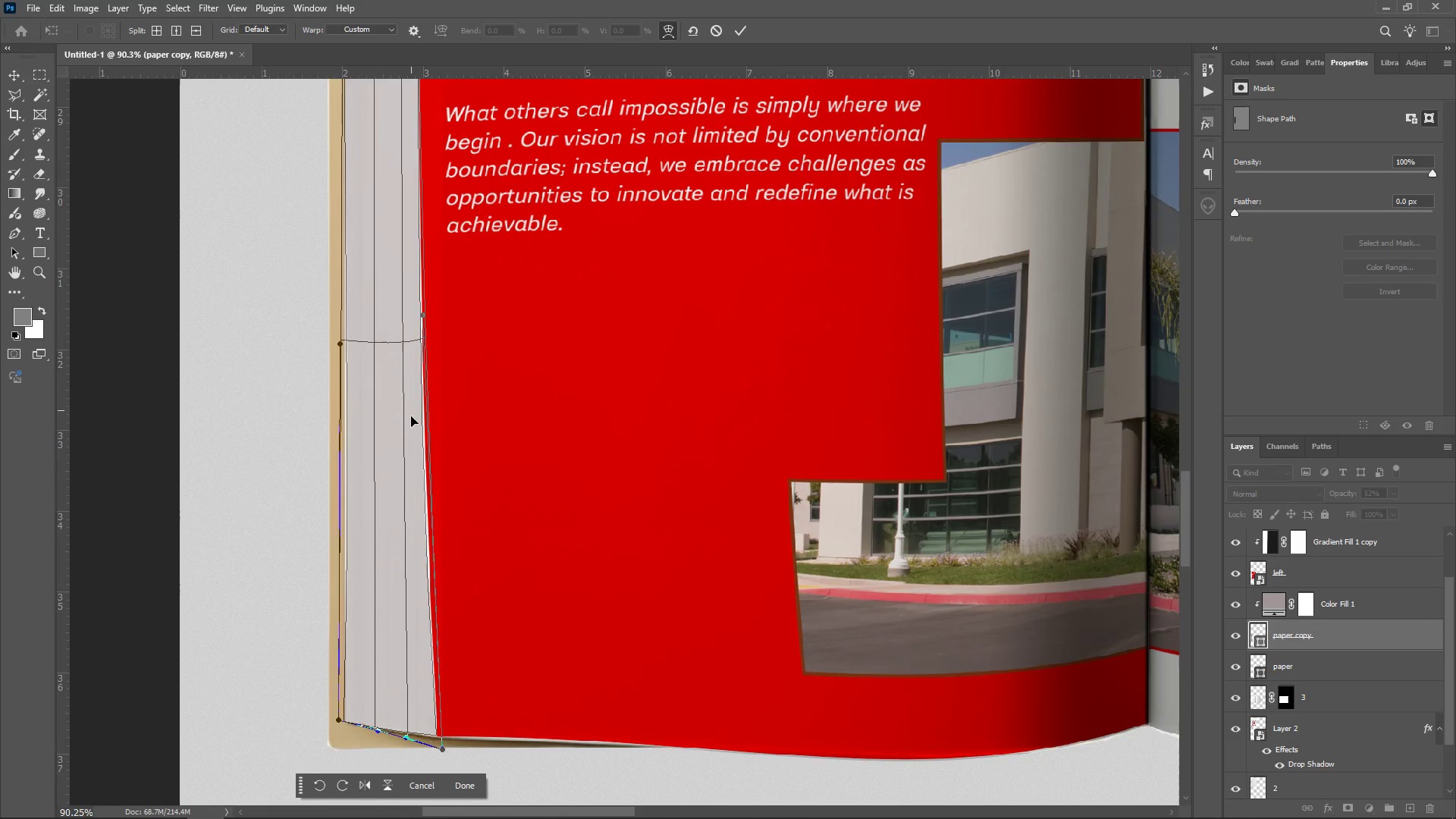 
hold_key(key=AltLeft, duration=0.75)
scroll: coordinate [425, 492], scroll_direction: down, amount: 9.0
 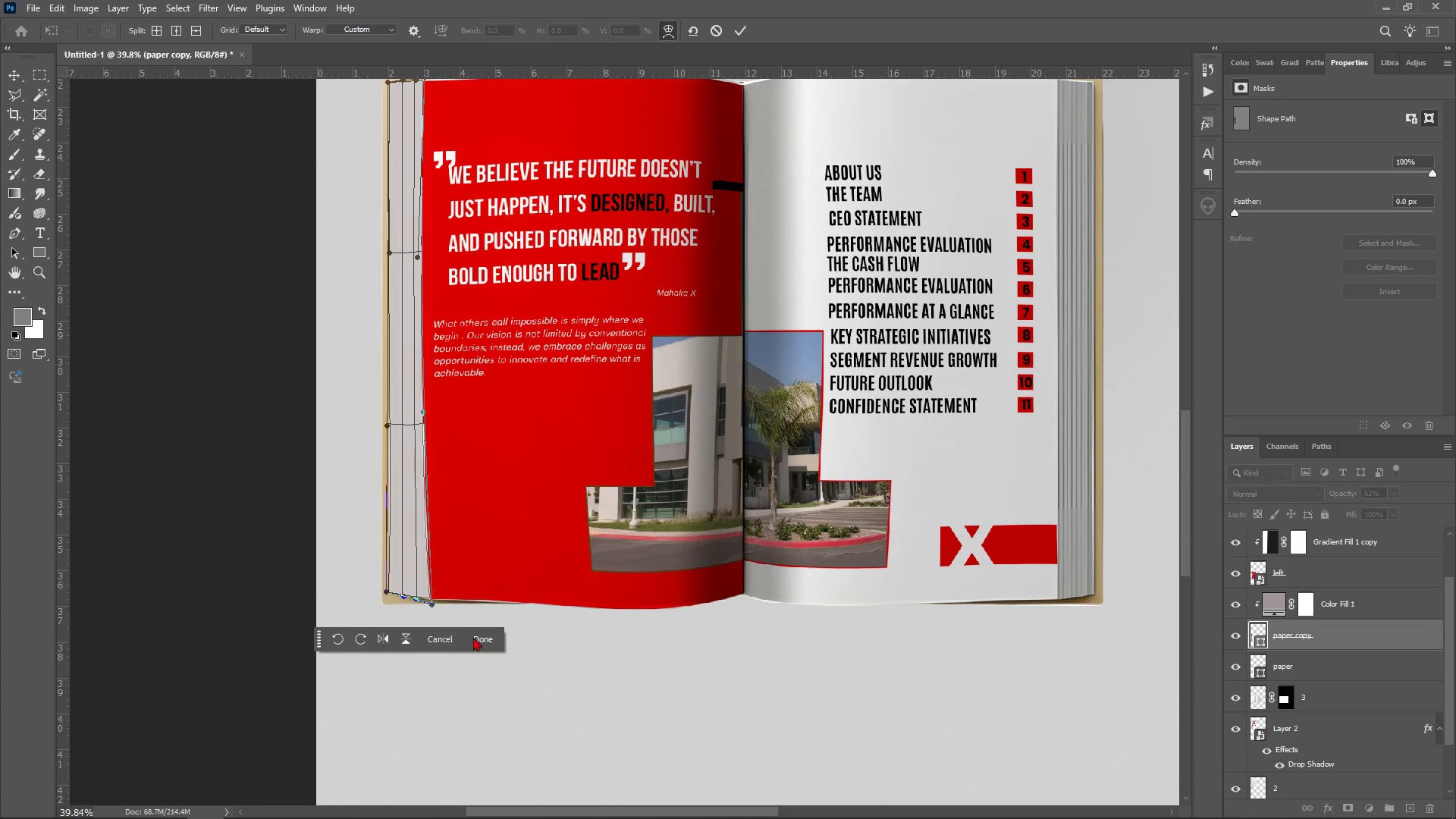 
left_click([470, 633])
 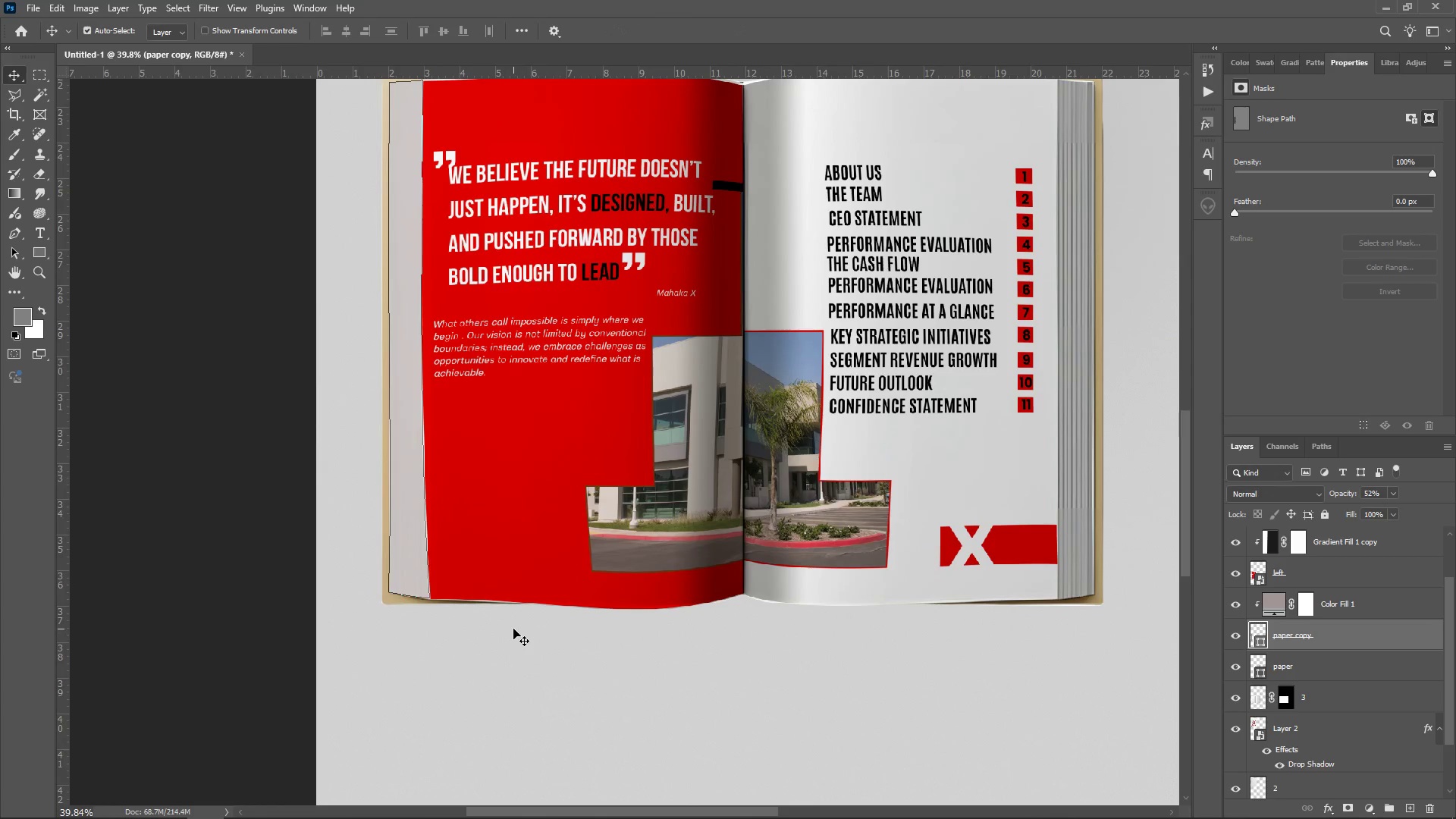 
hold_key(key=AltLeft, duration=1.35)
scroll: coordinate [538, 604], scroll_direction: down, amount: 3.0
 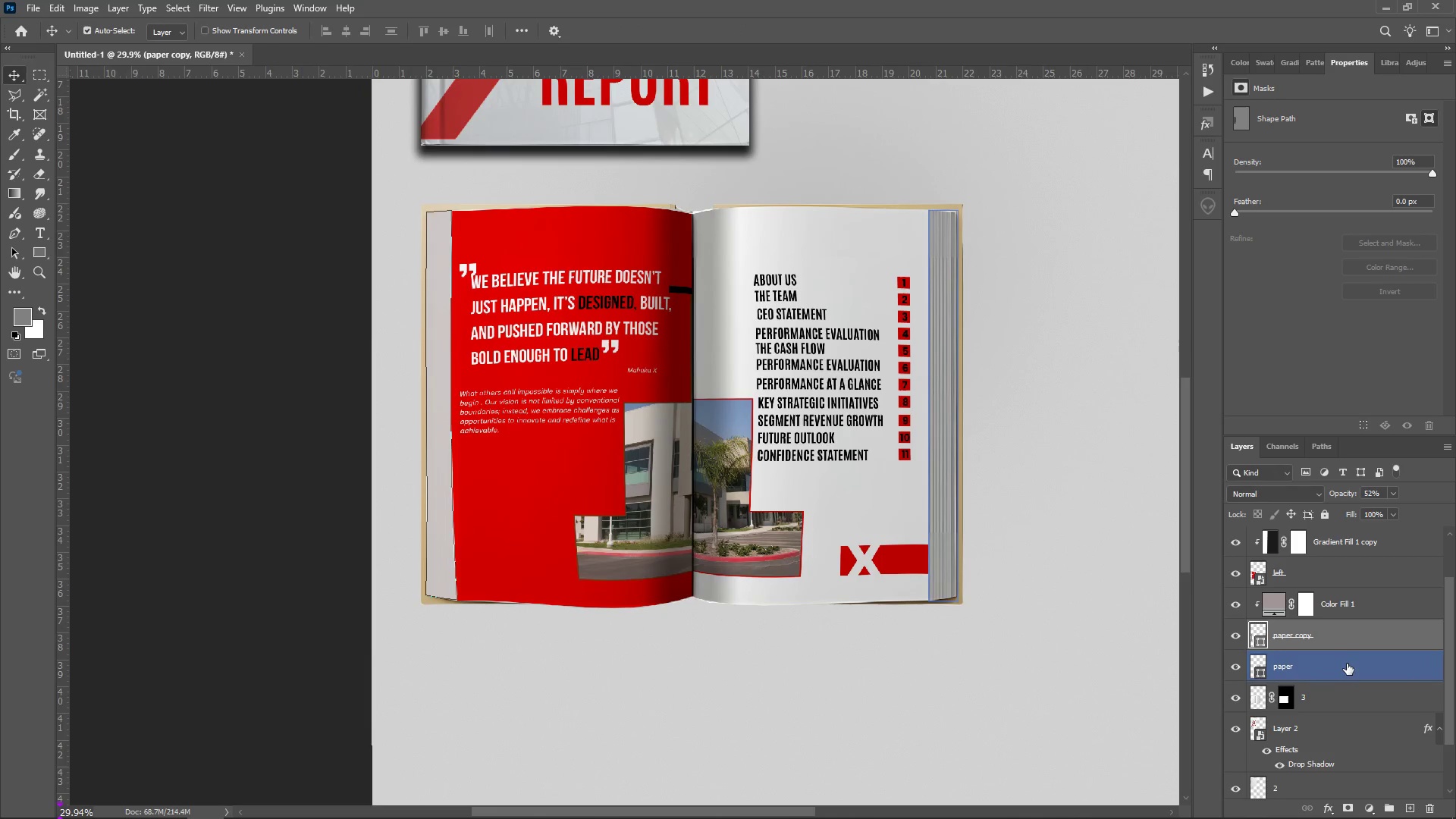 
left_click([1343, 637])
 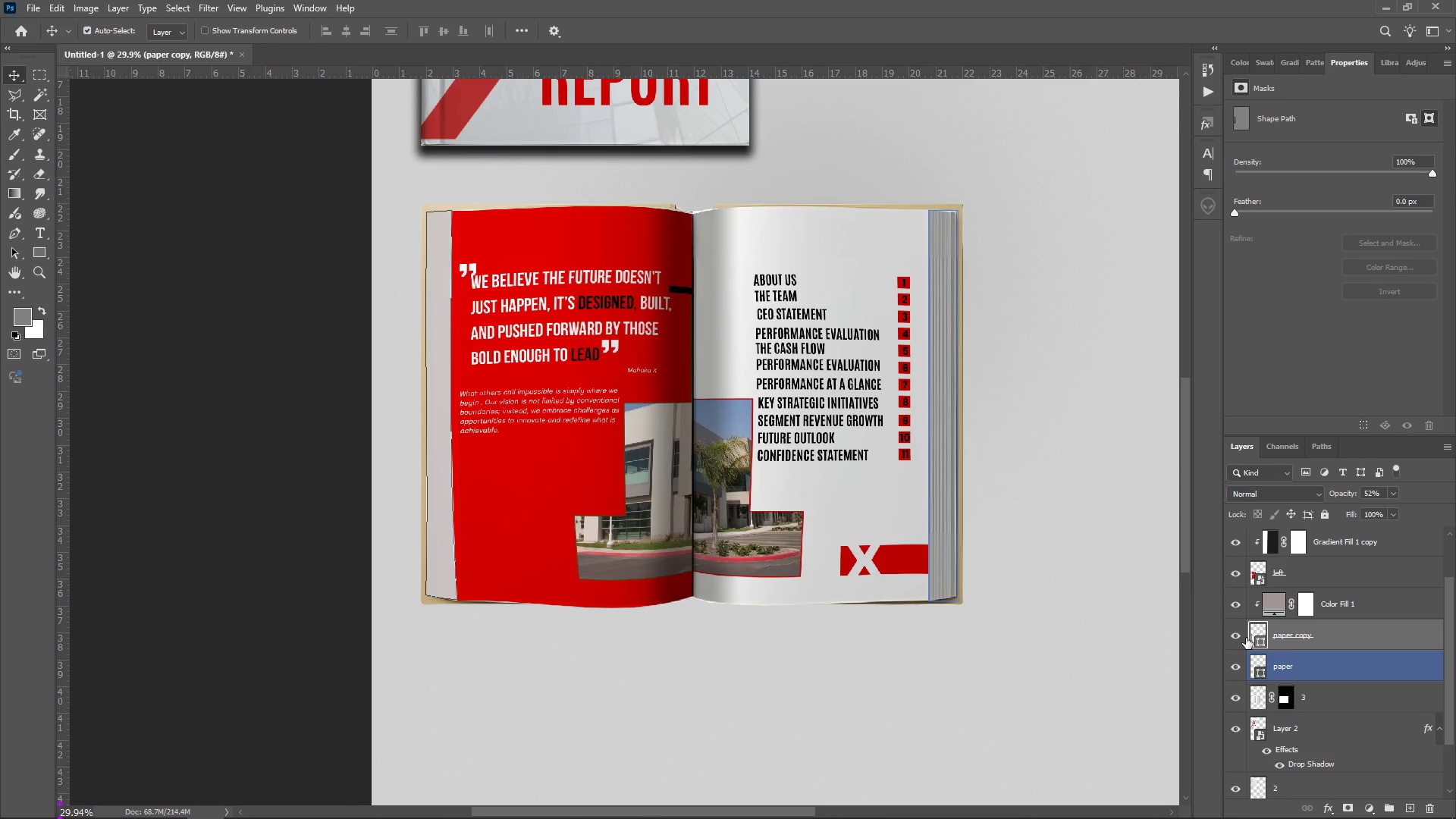 
left_click([1260, 630])
 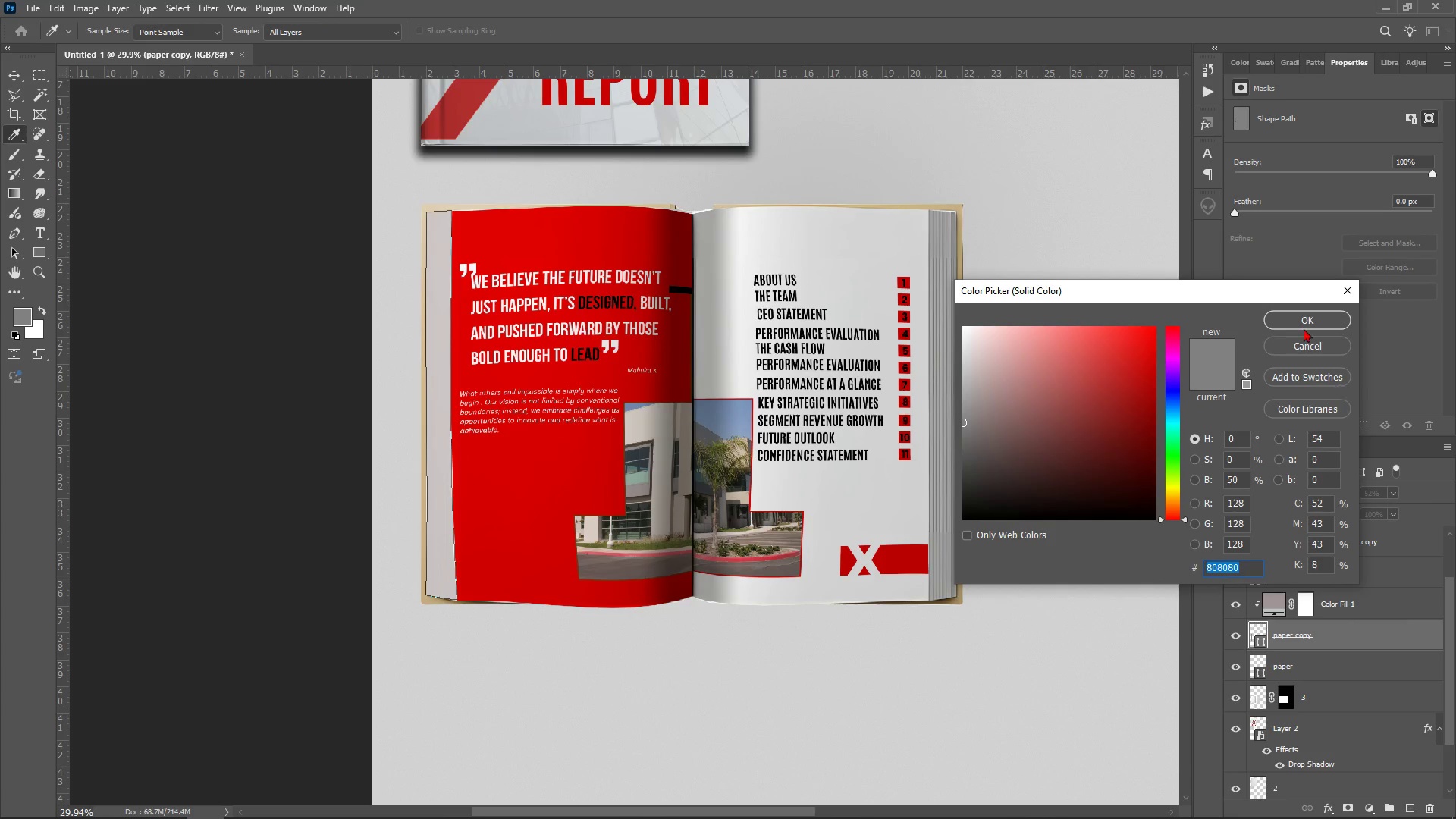 
left_click([1290, 350])
 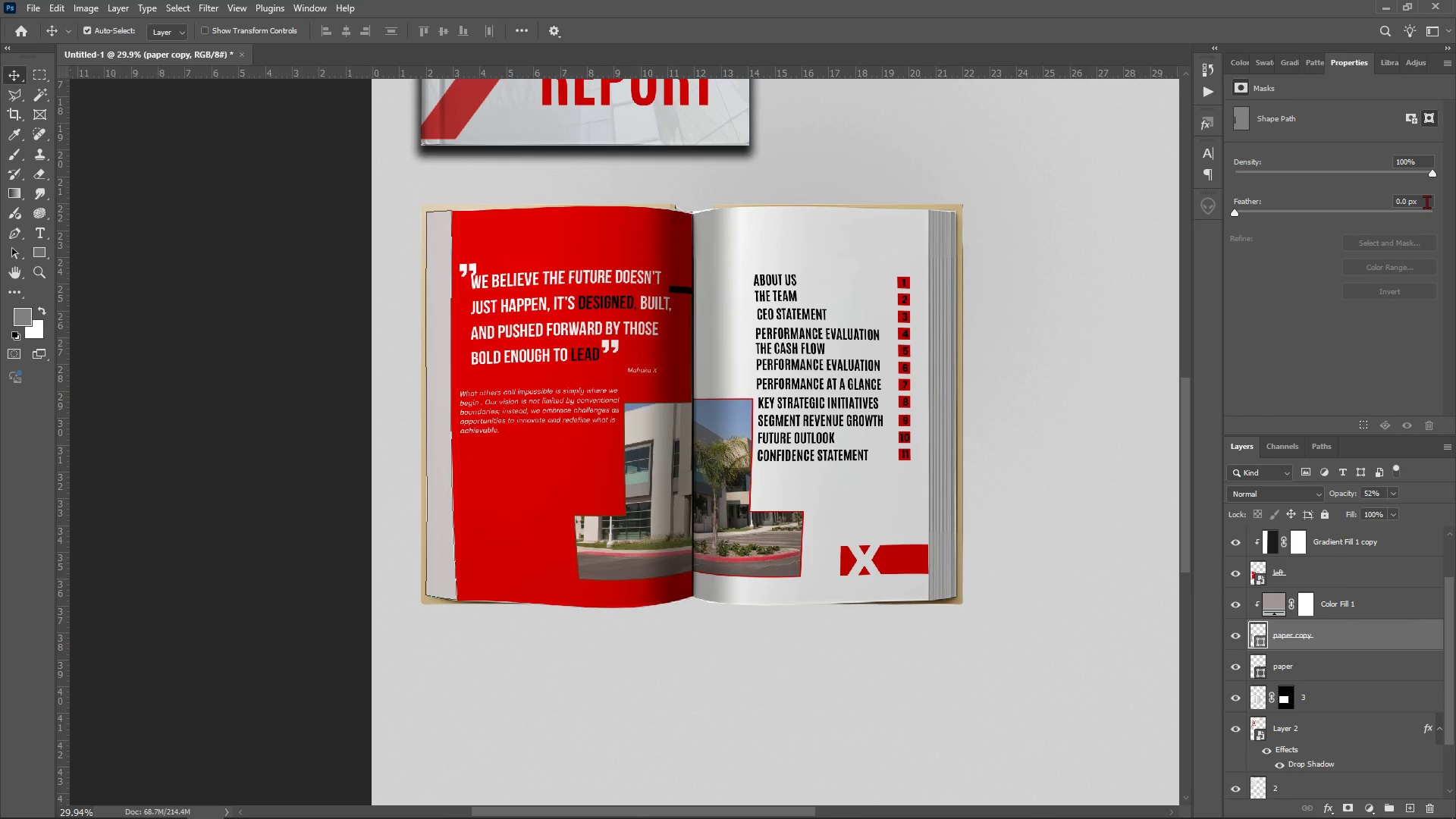 
wait(6.7)
 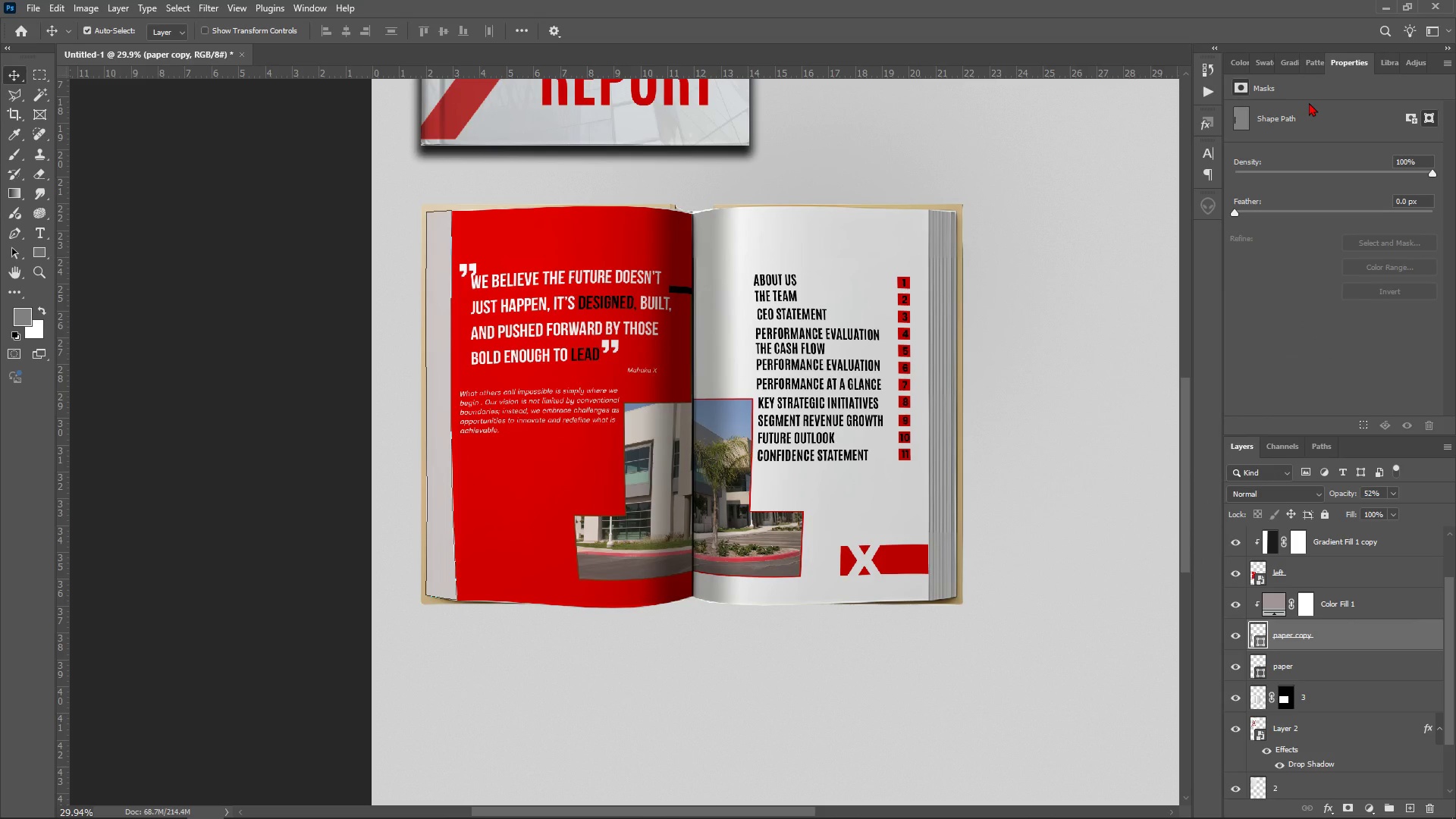 
double_click([1317, 61])
 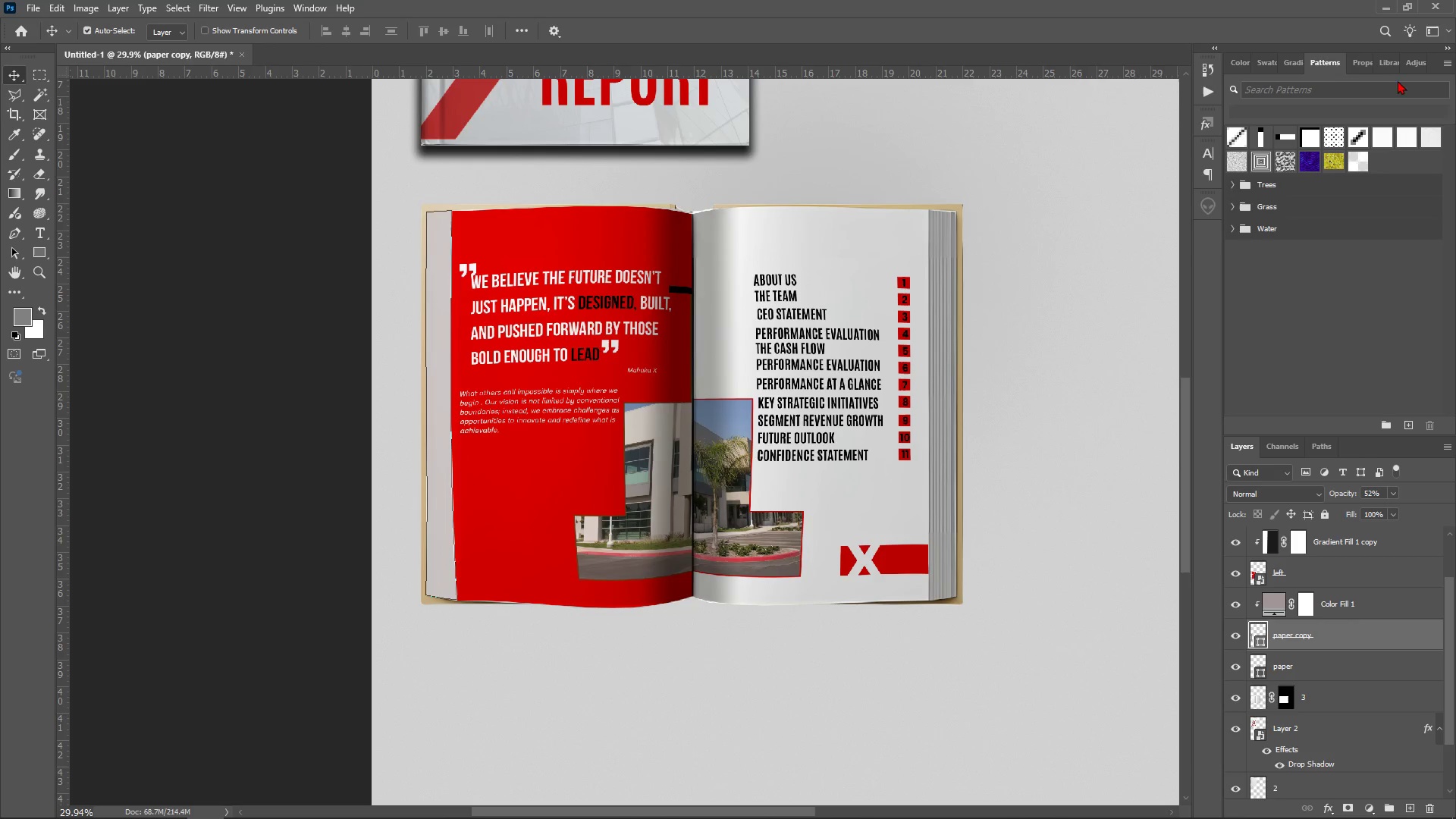 
left_click([1348, 67])
 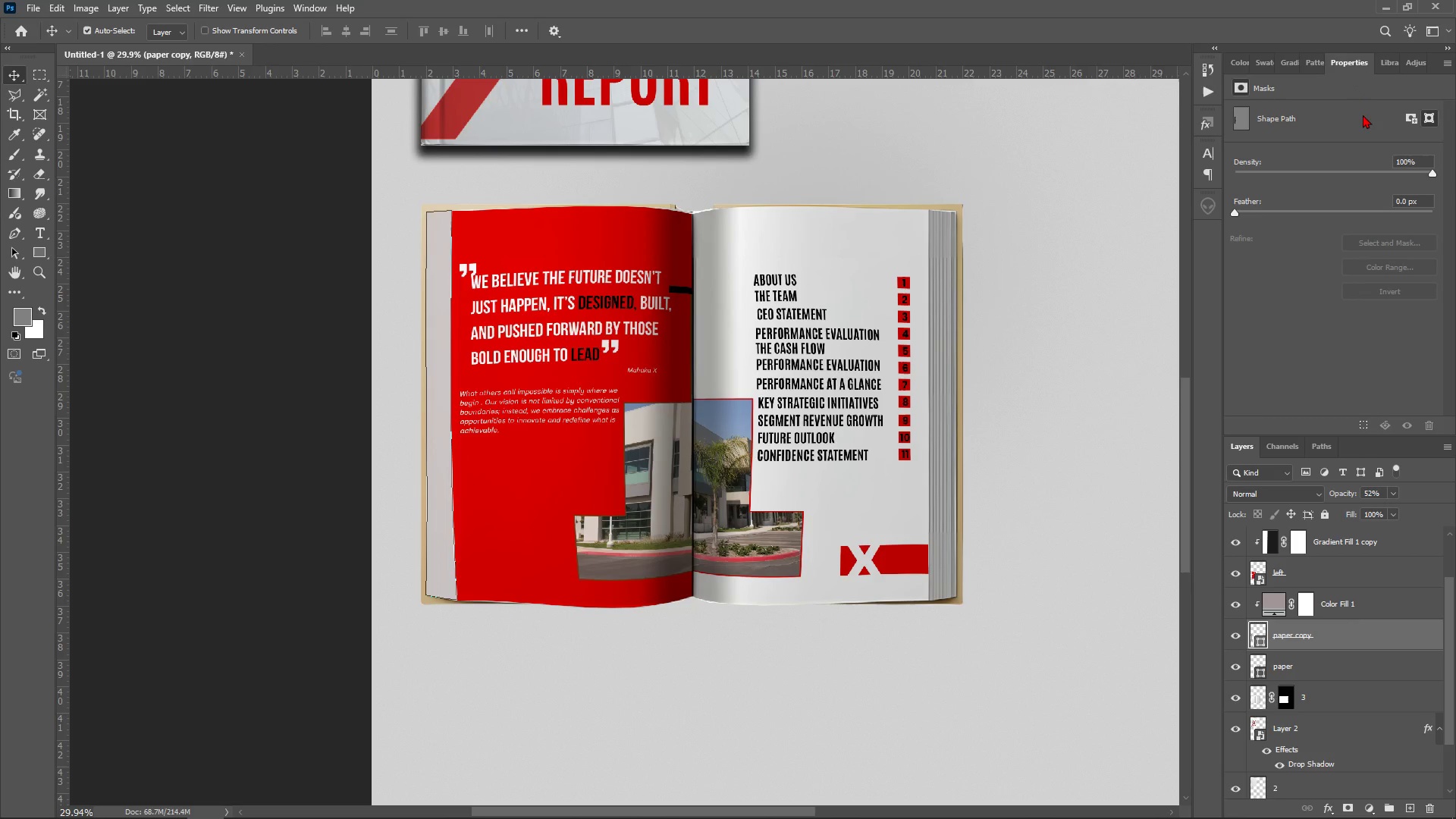 
mouse_move([1380, 112])
 